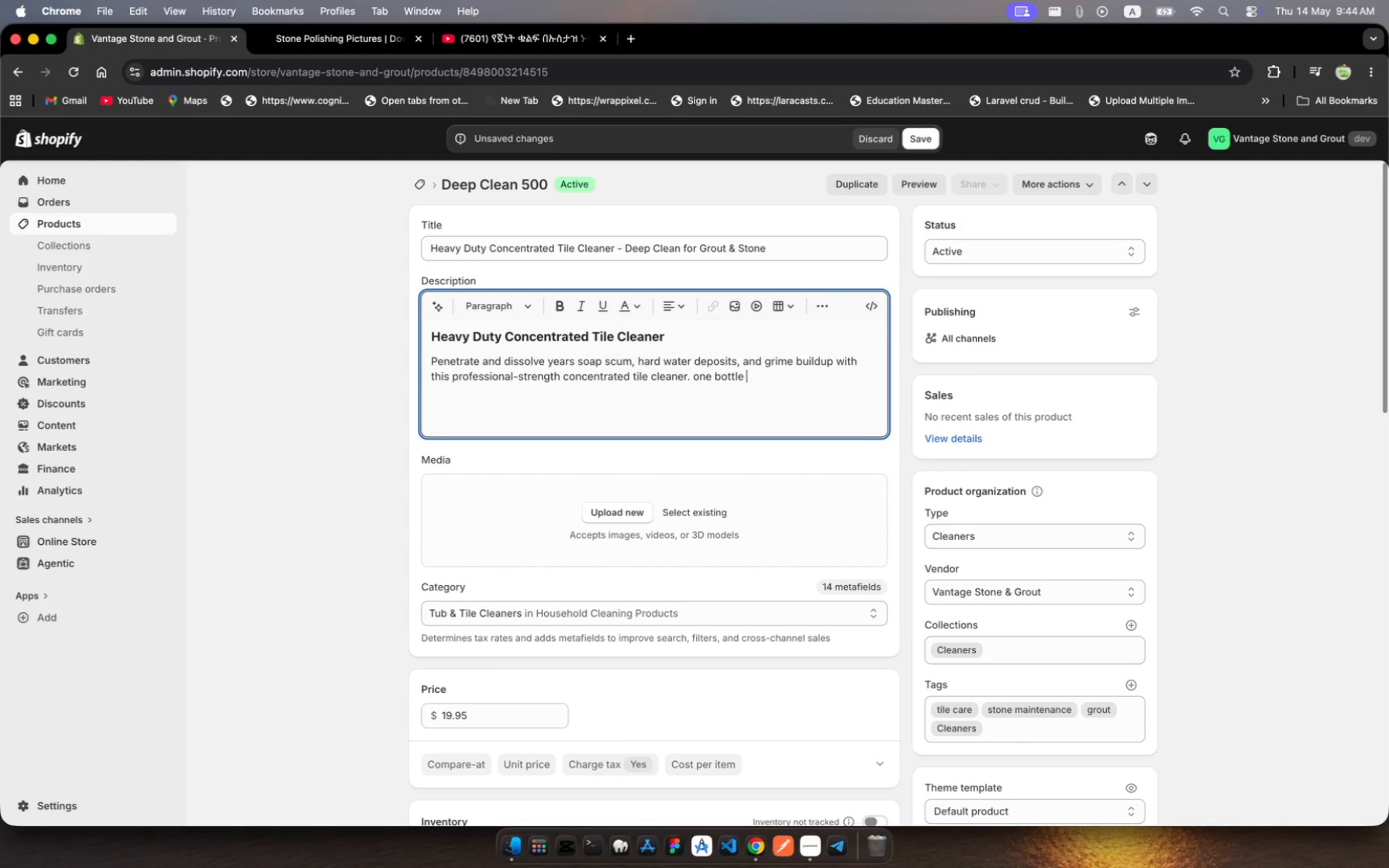 
type(maes up to )
 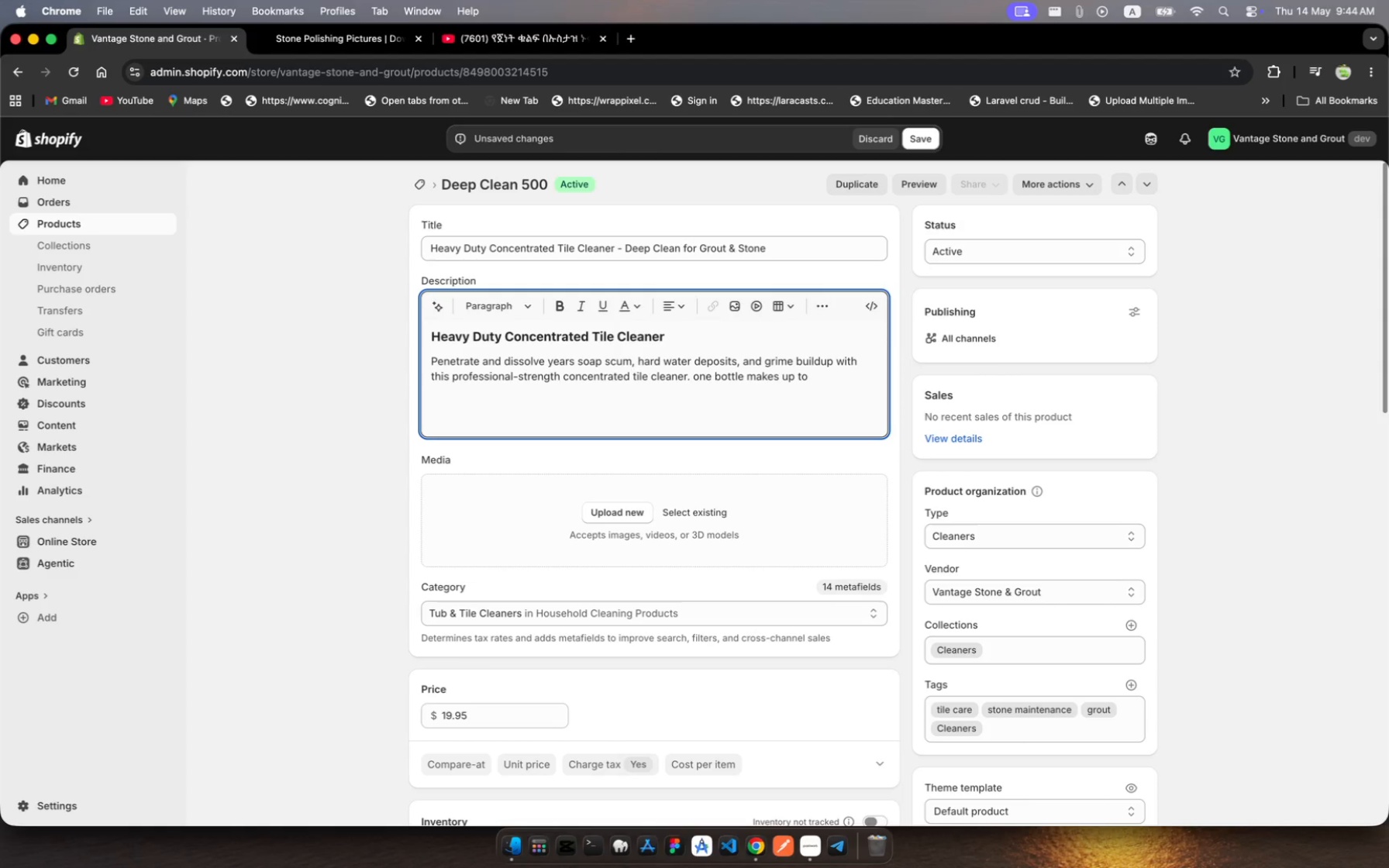 
hold_key(key=K, duration=0.32)
 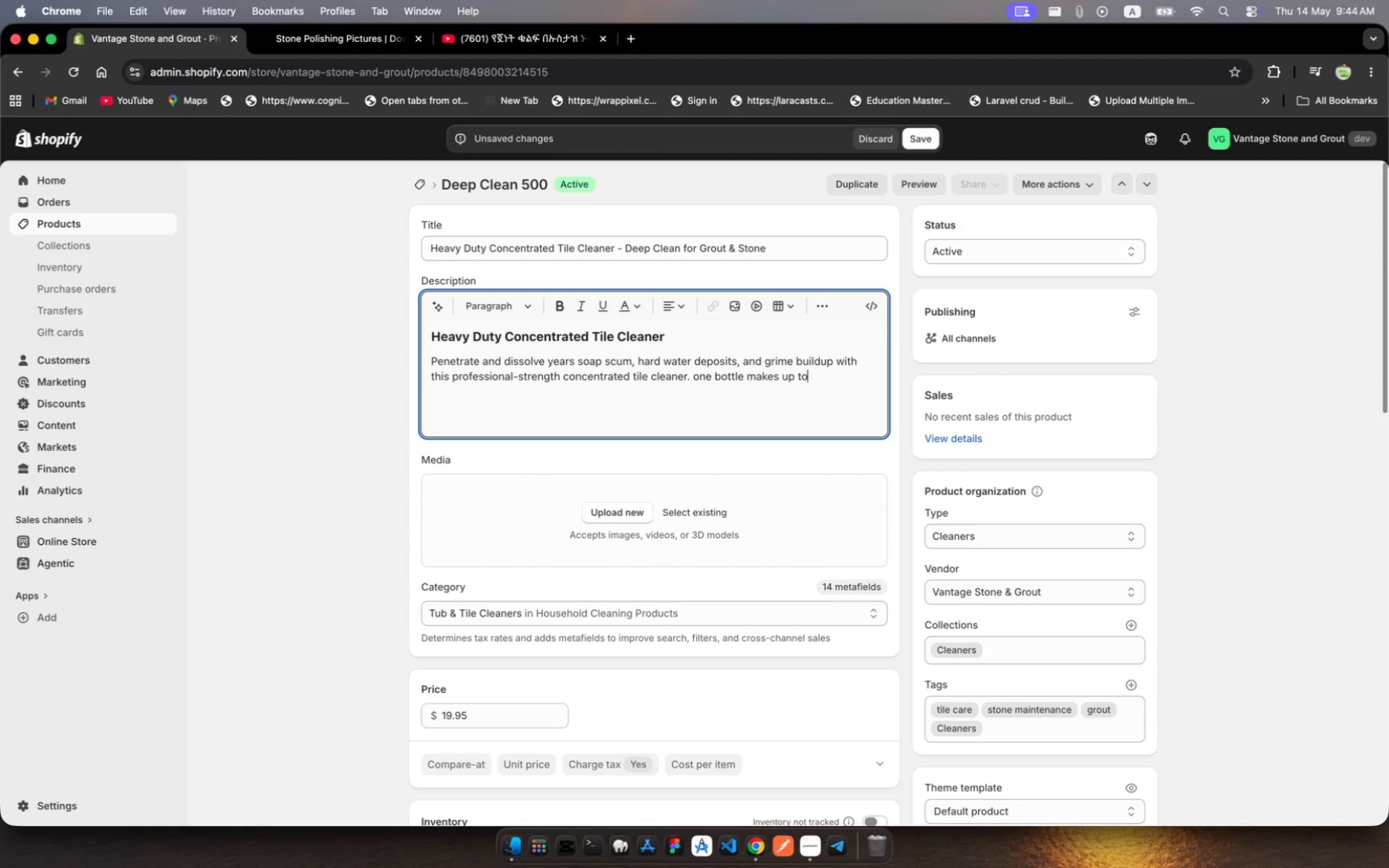 
type(10)
 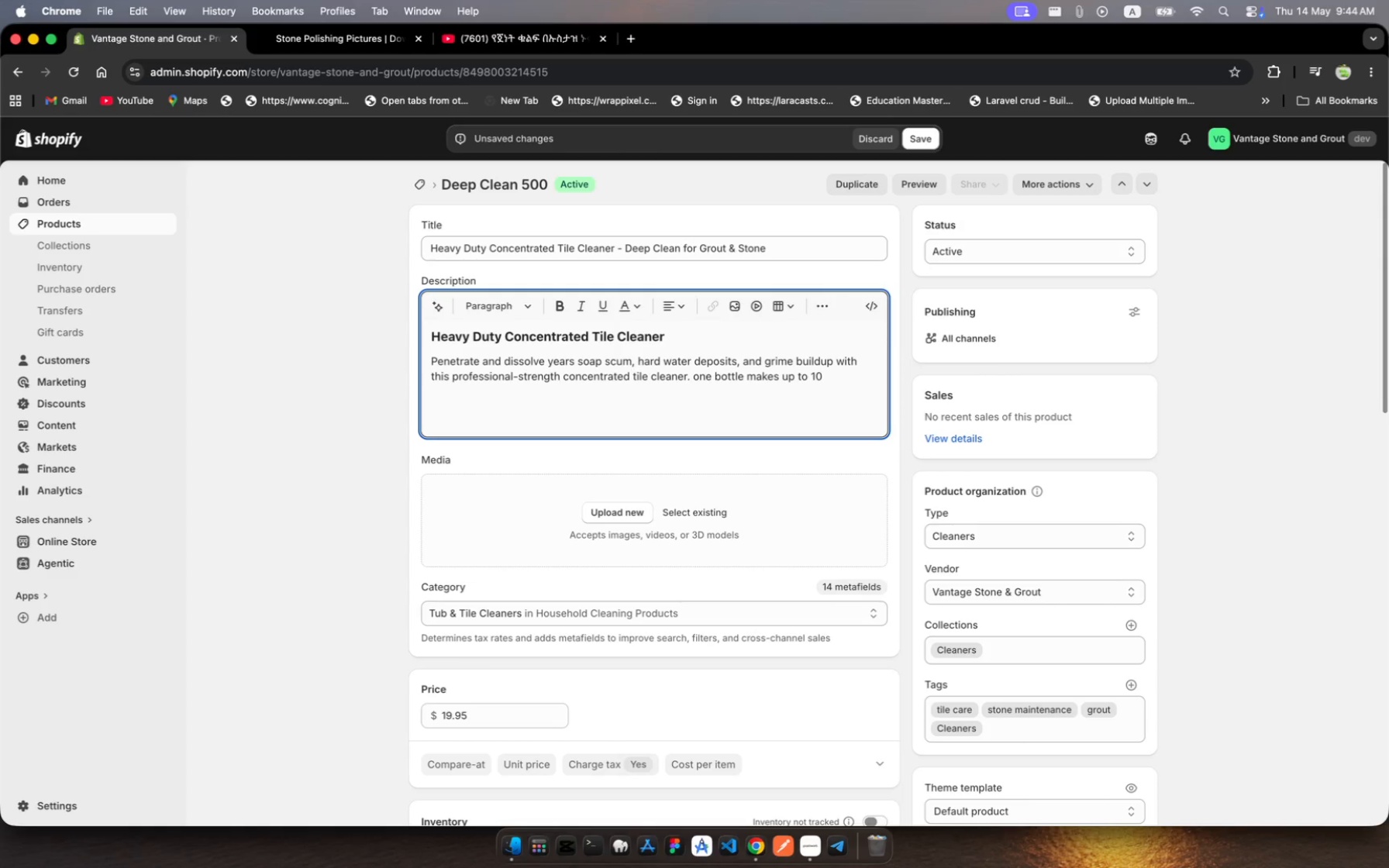 
wait(6.0)
 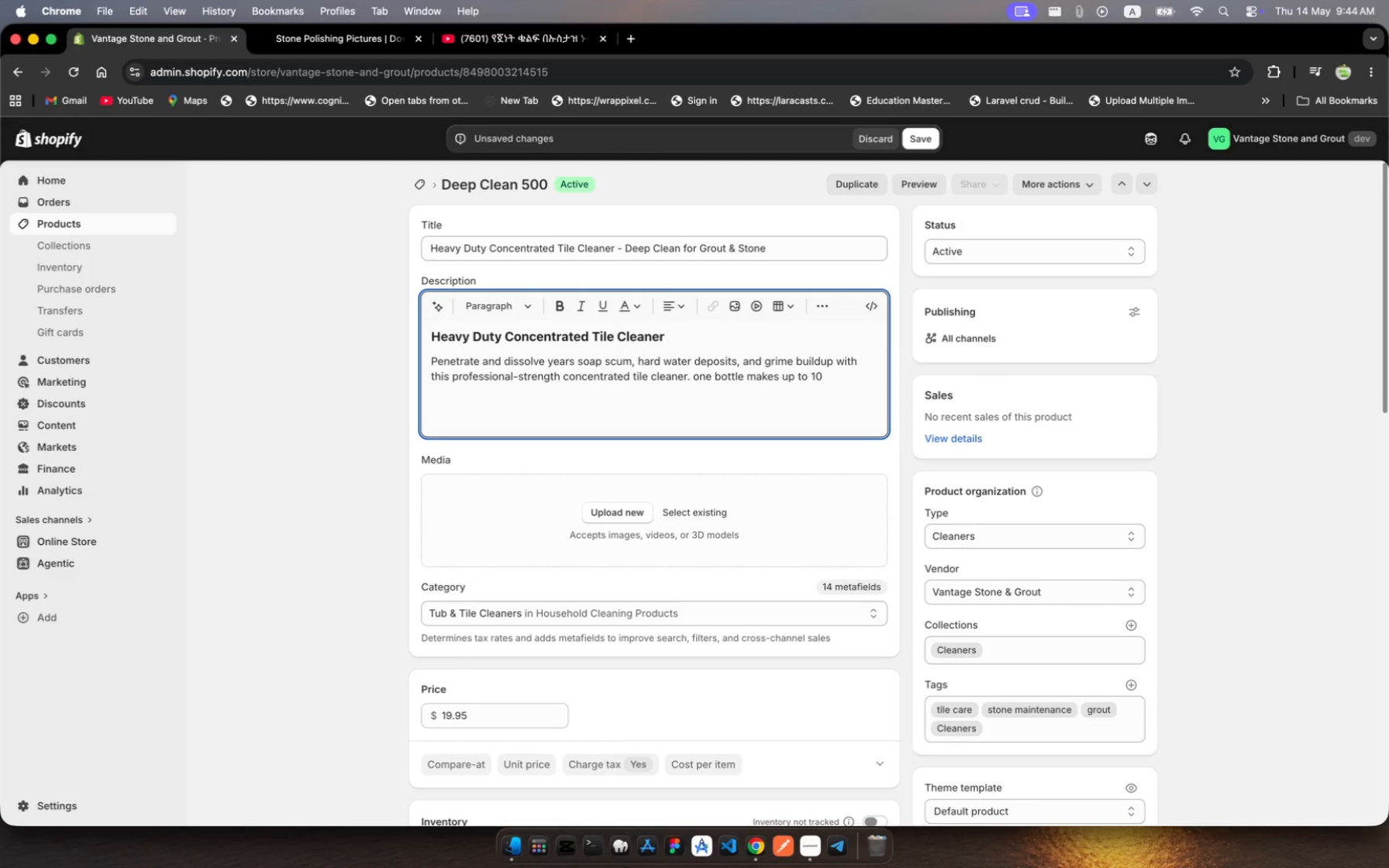 
type( gallos of ready)
 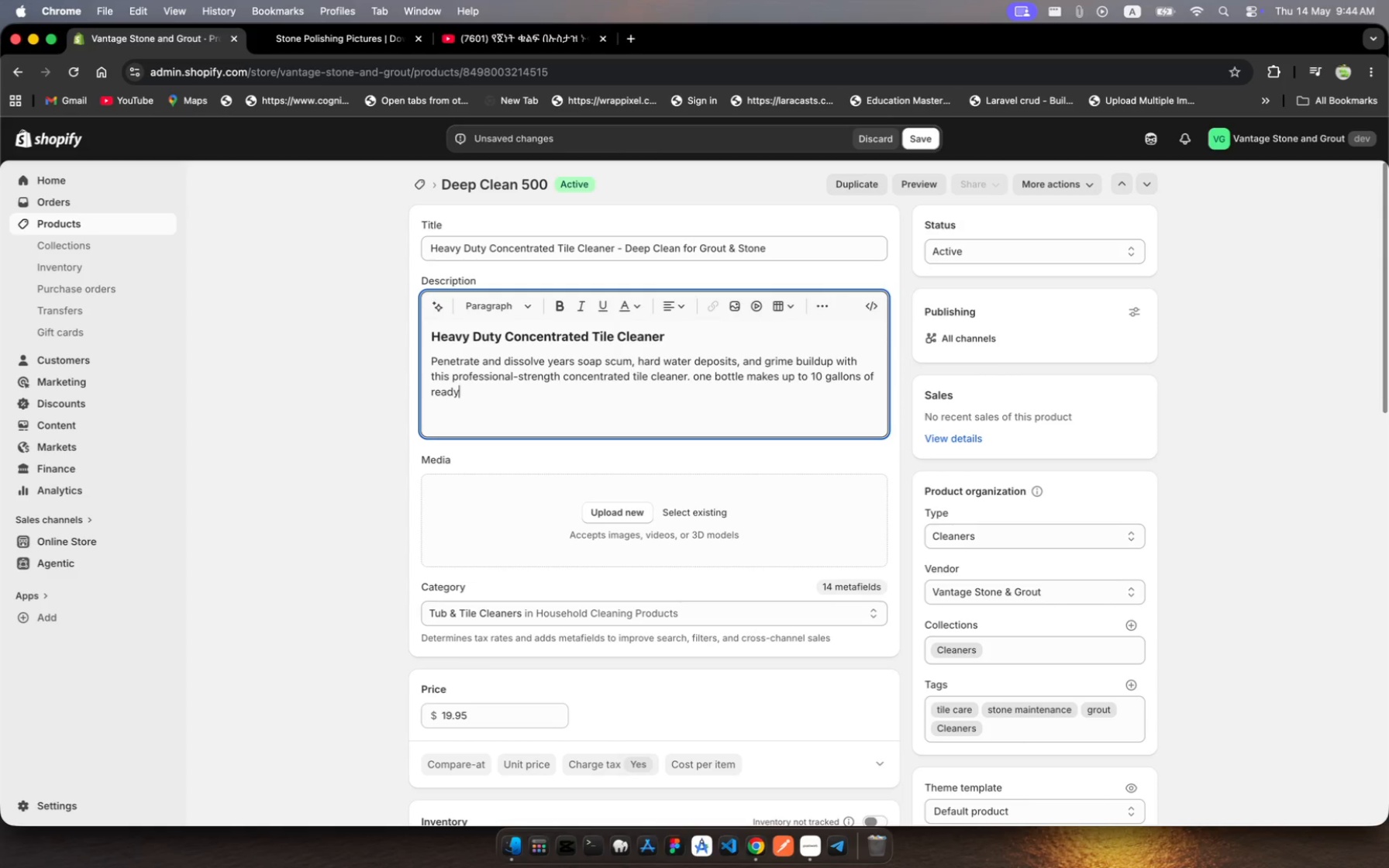 
hold_key(key=N, duration=0.3)
 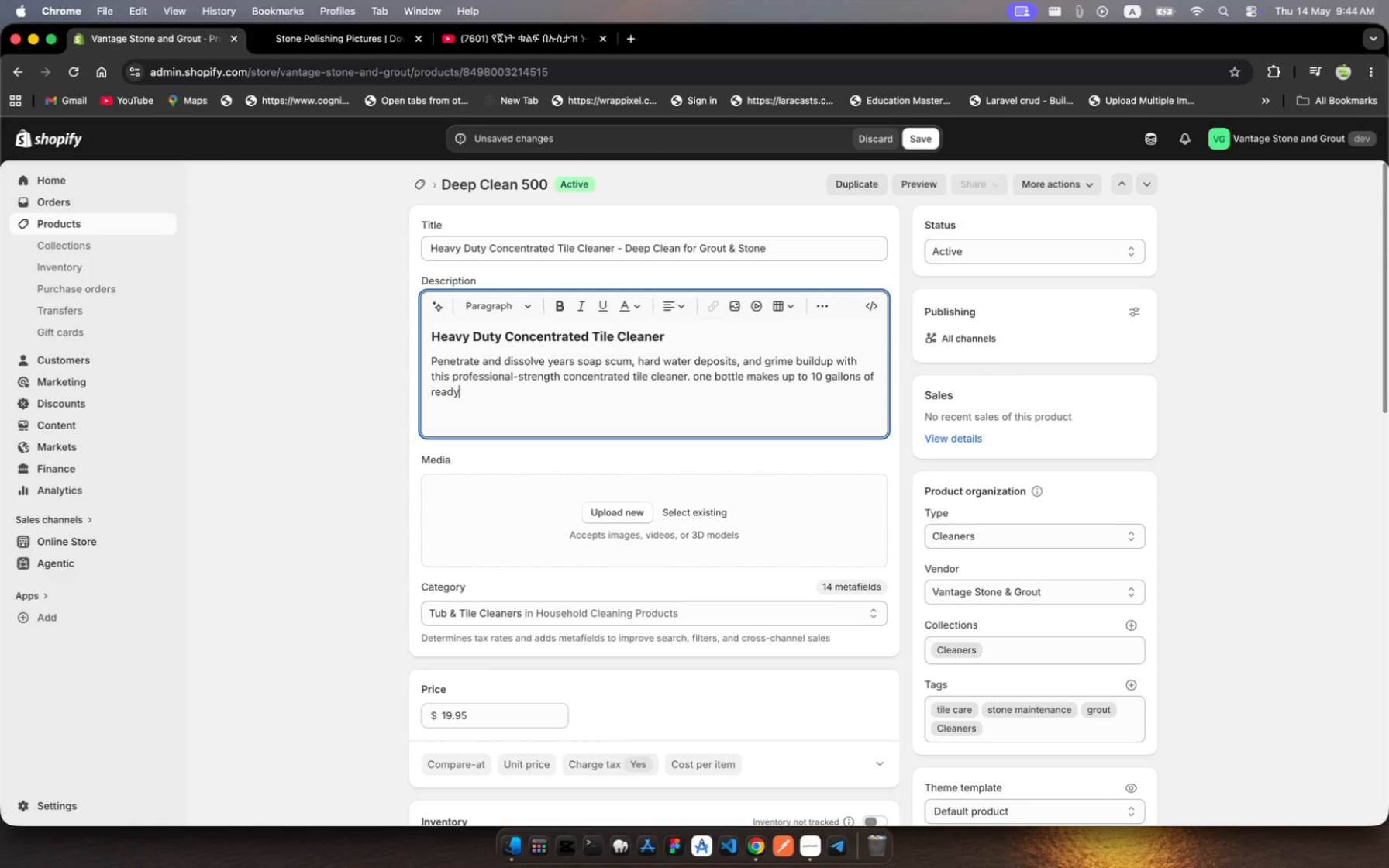 
type(-to)
 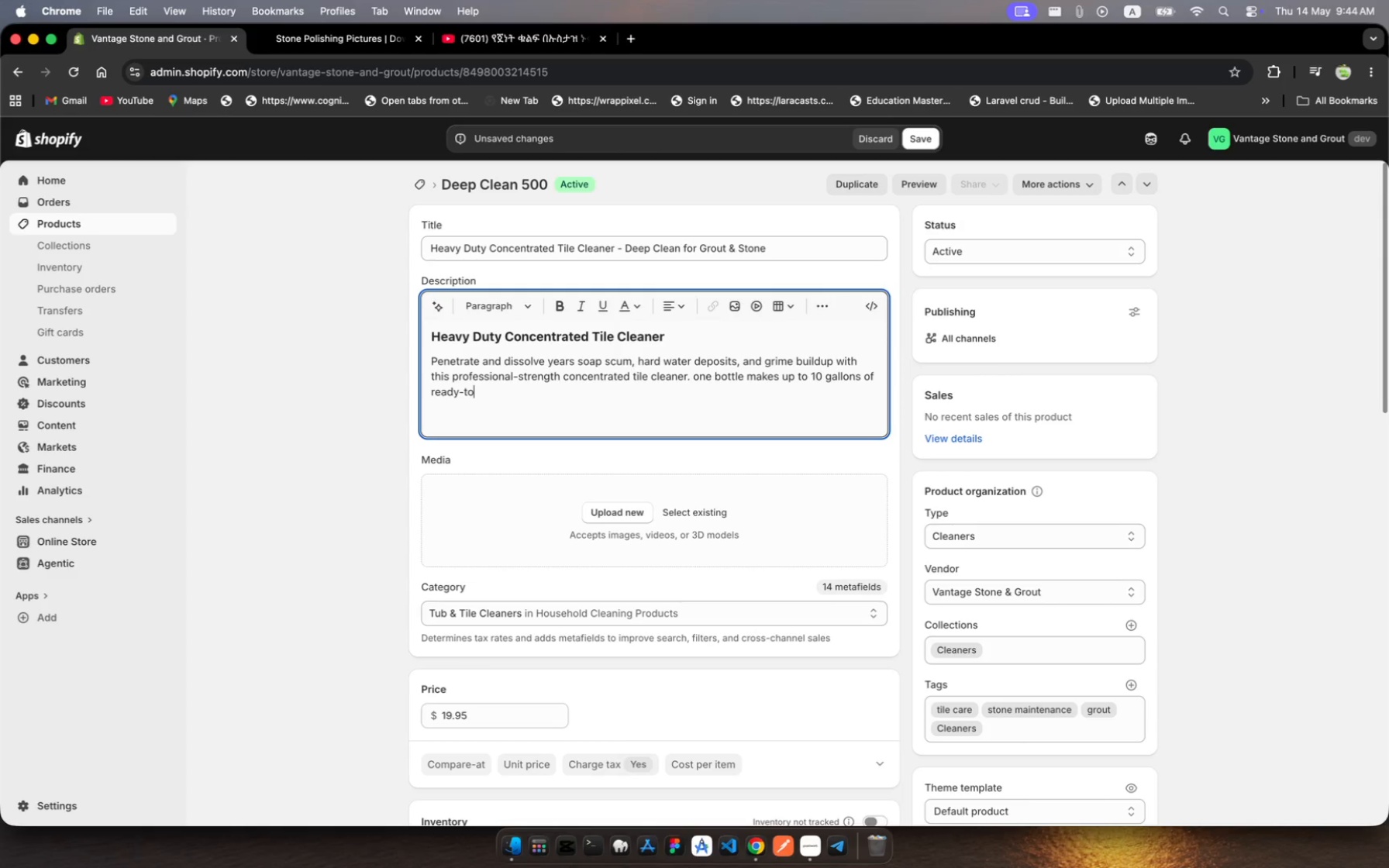 
wait(5.55)
 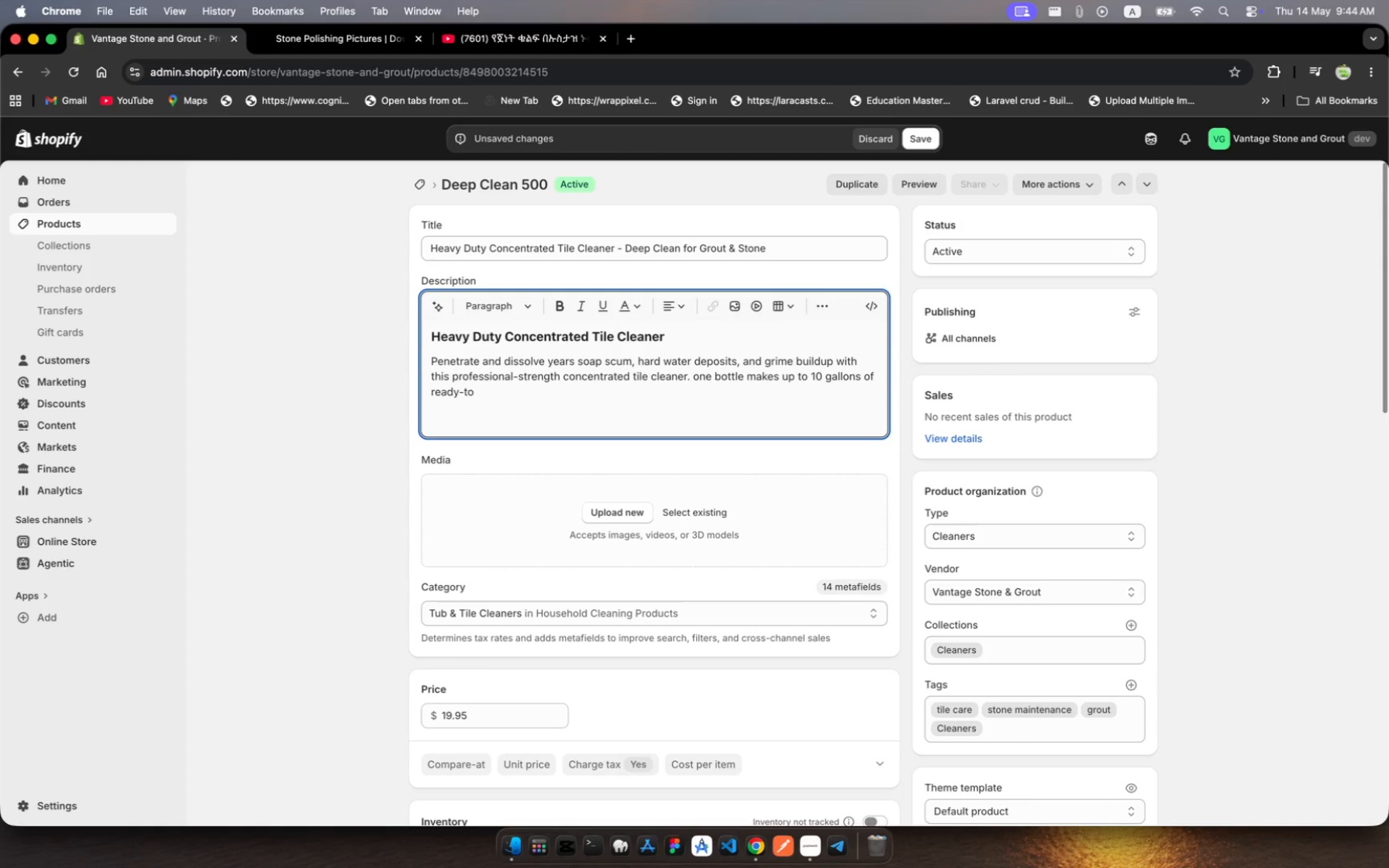 
type(-se cleaning solution.)
 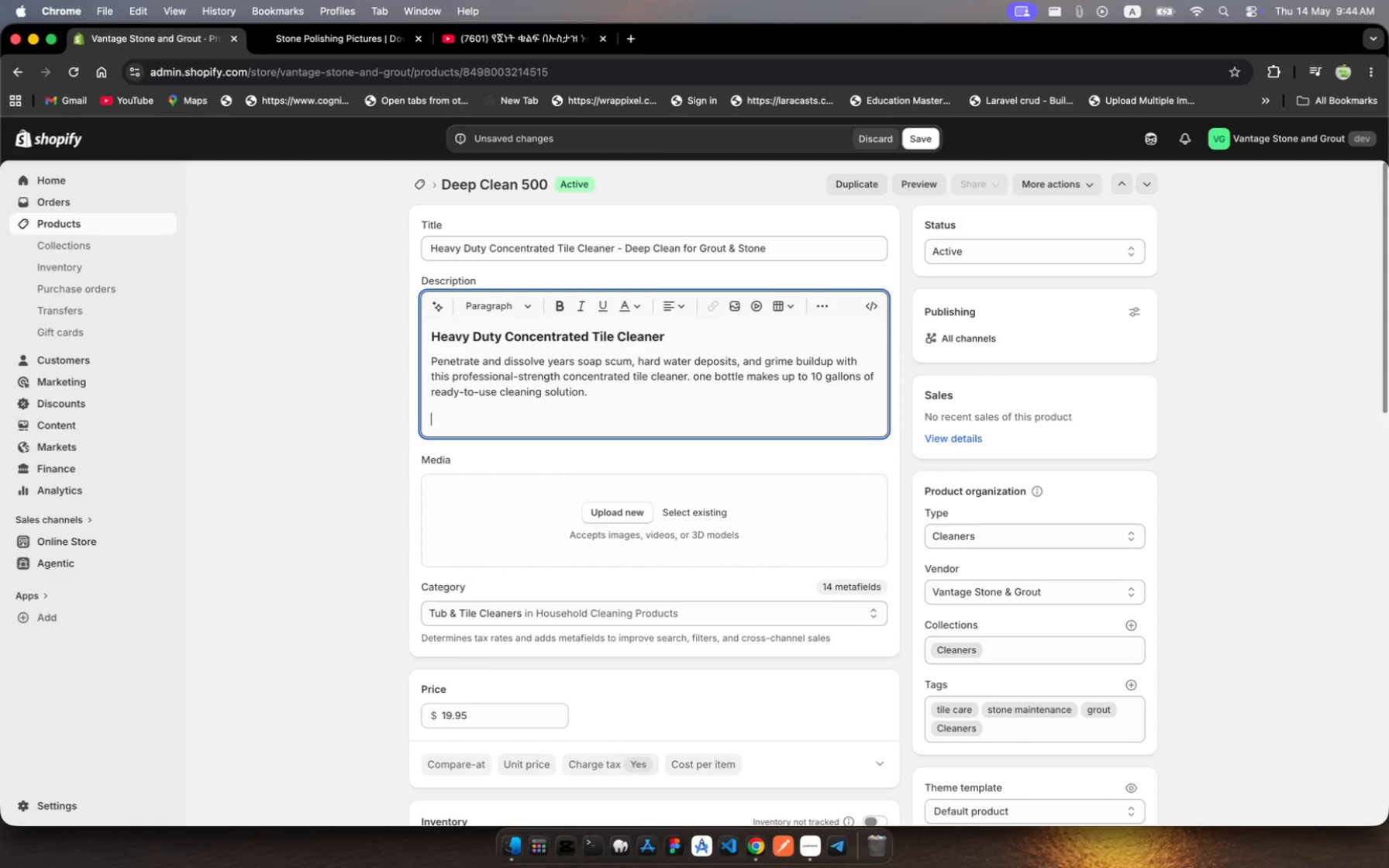 
key(Enter)
 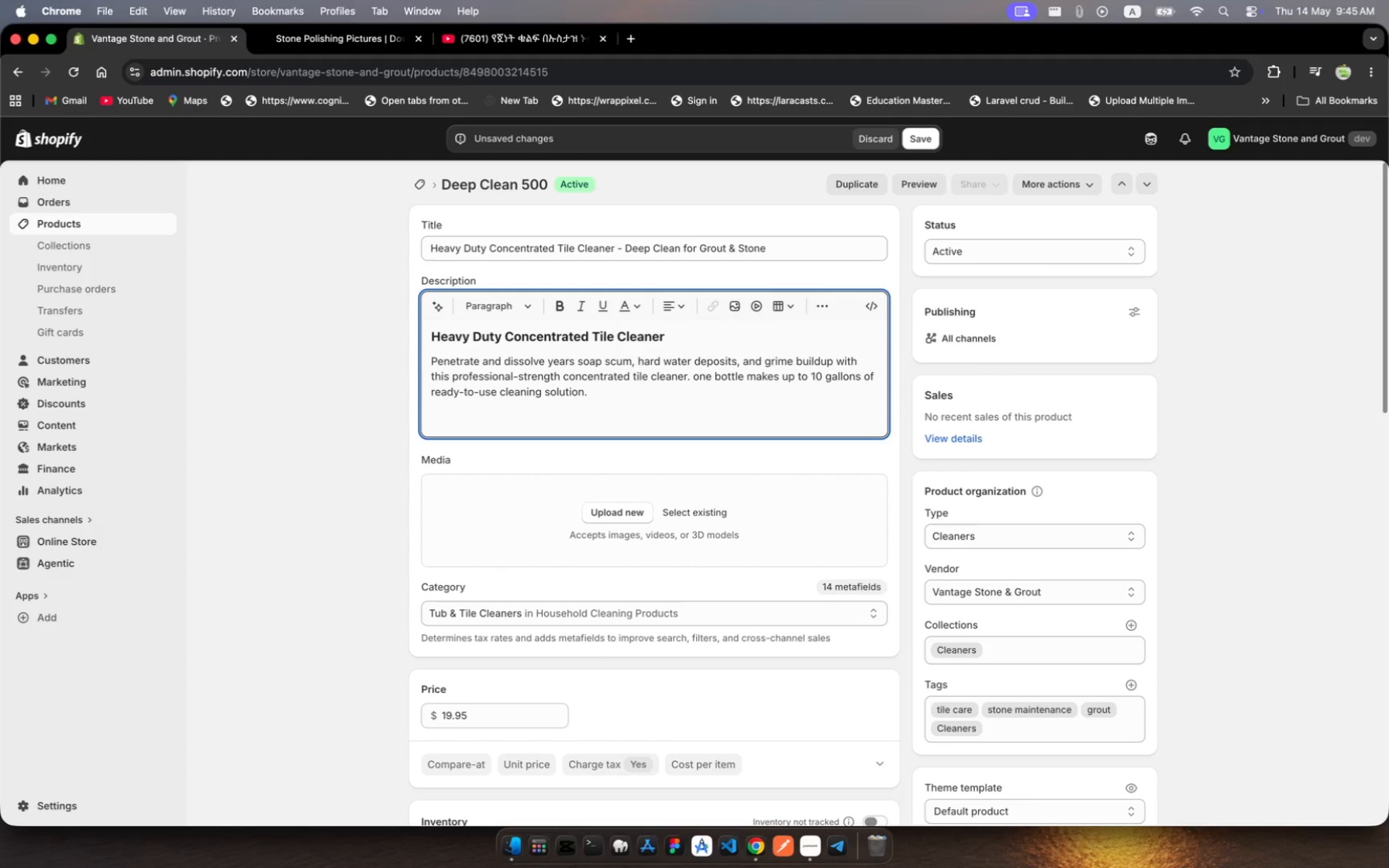 
wait(7.24)
 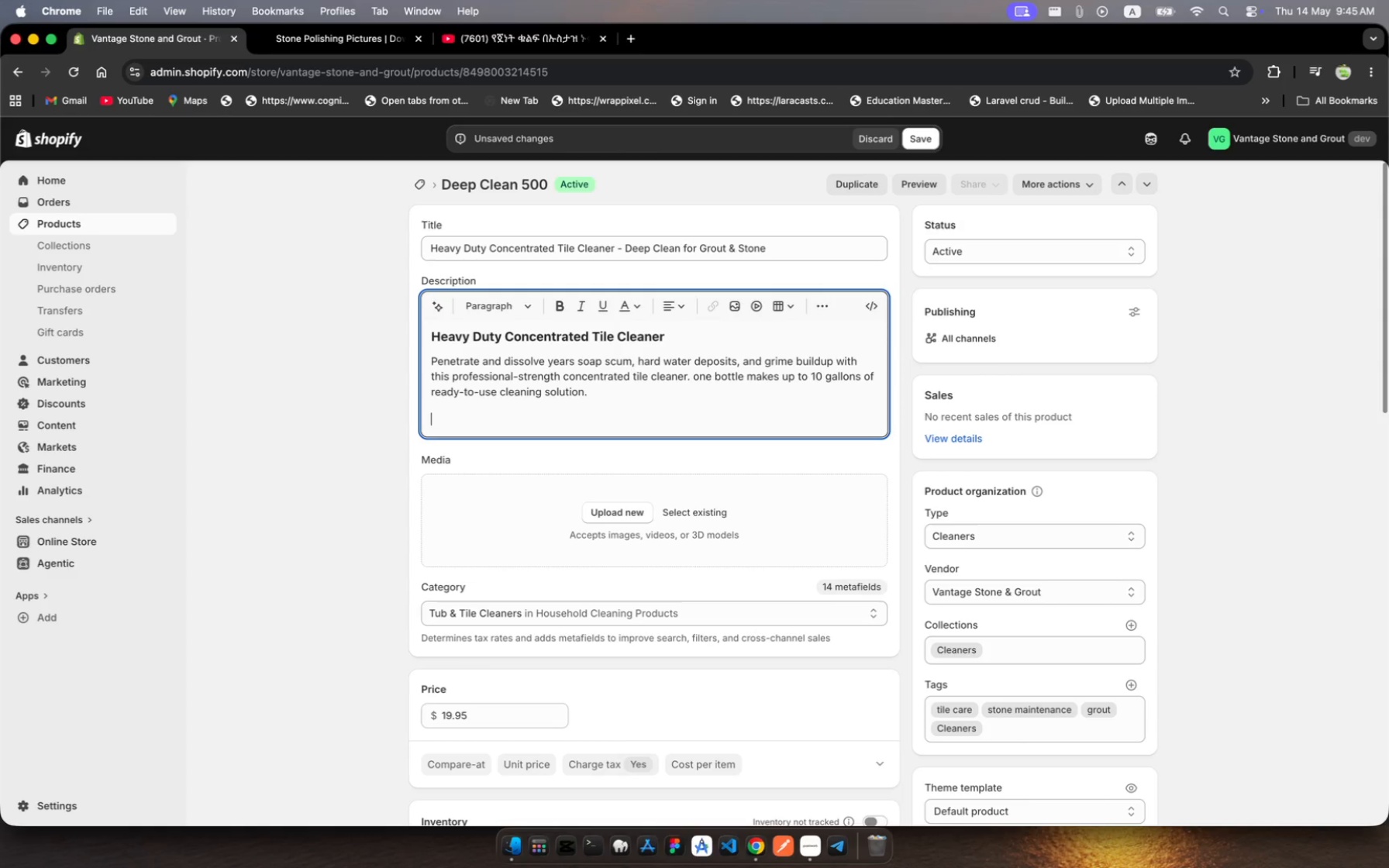 
left_click([508, 301])
 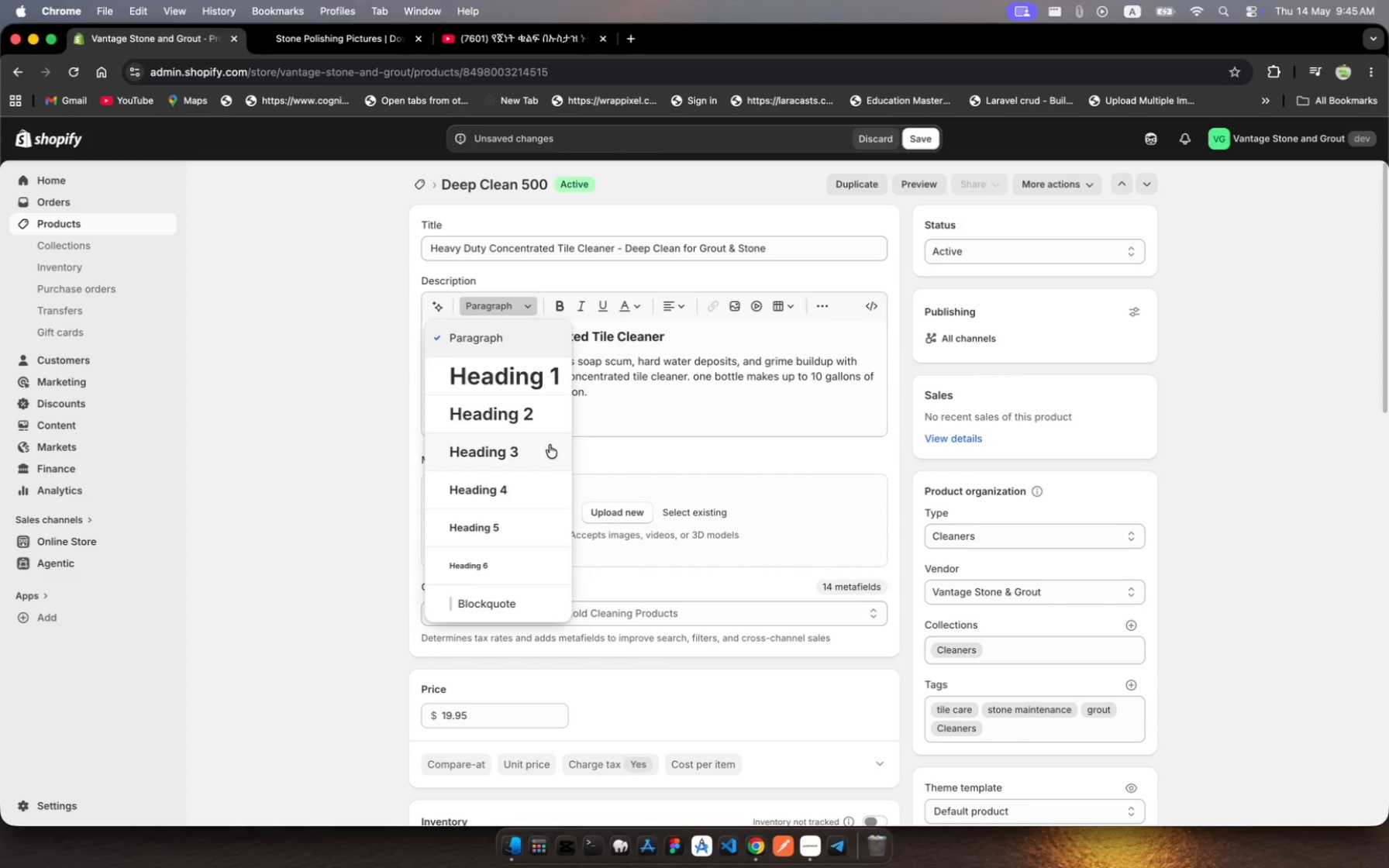 
left_click([550, 445])
 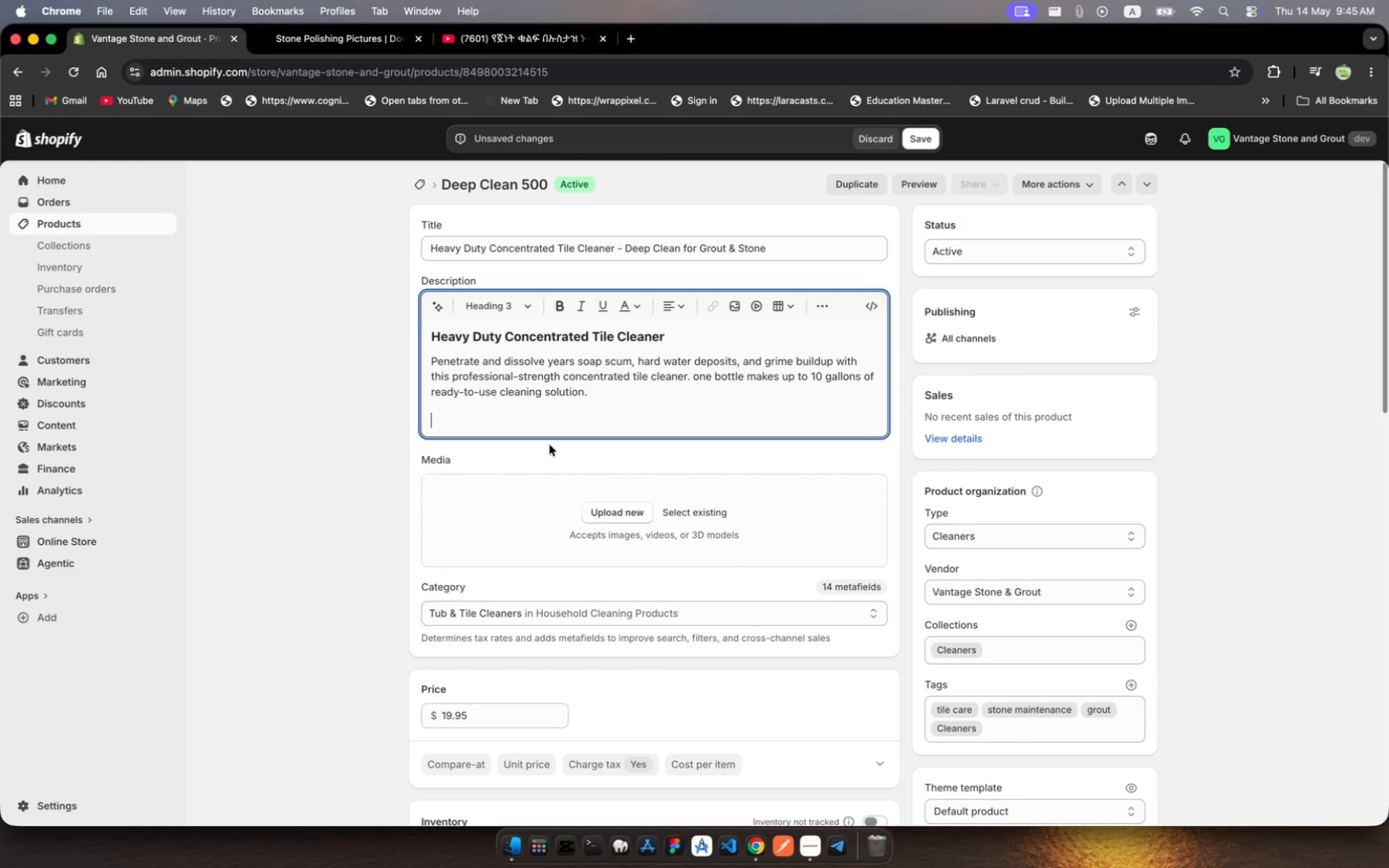 
type(Ky)
 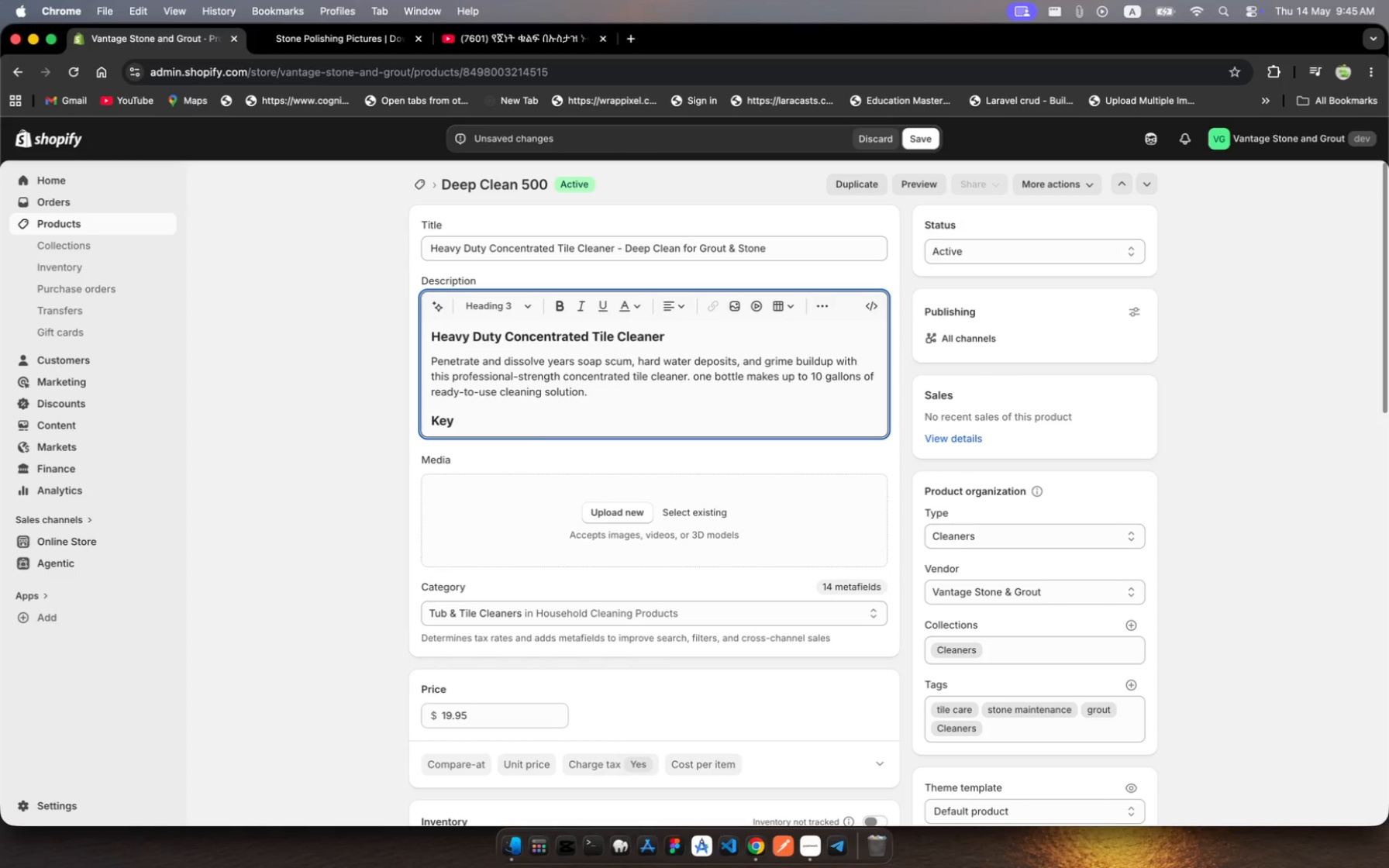 
hold_key(key=E, duration=0.35)
 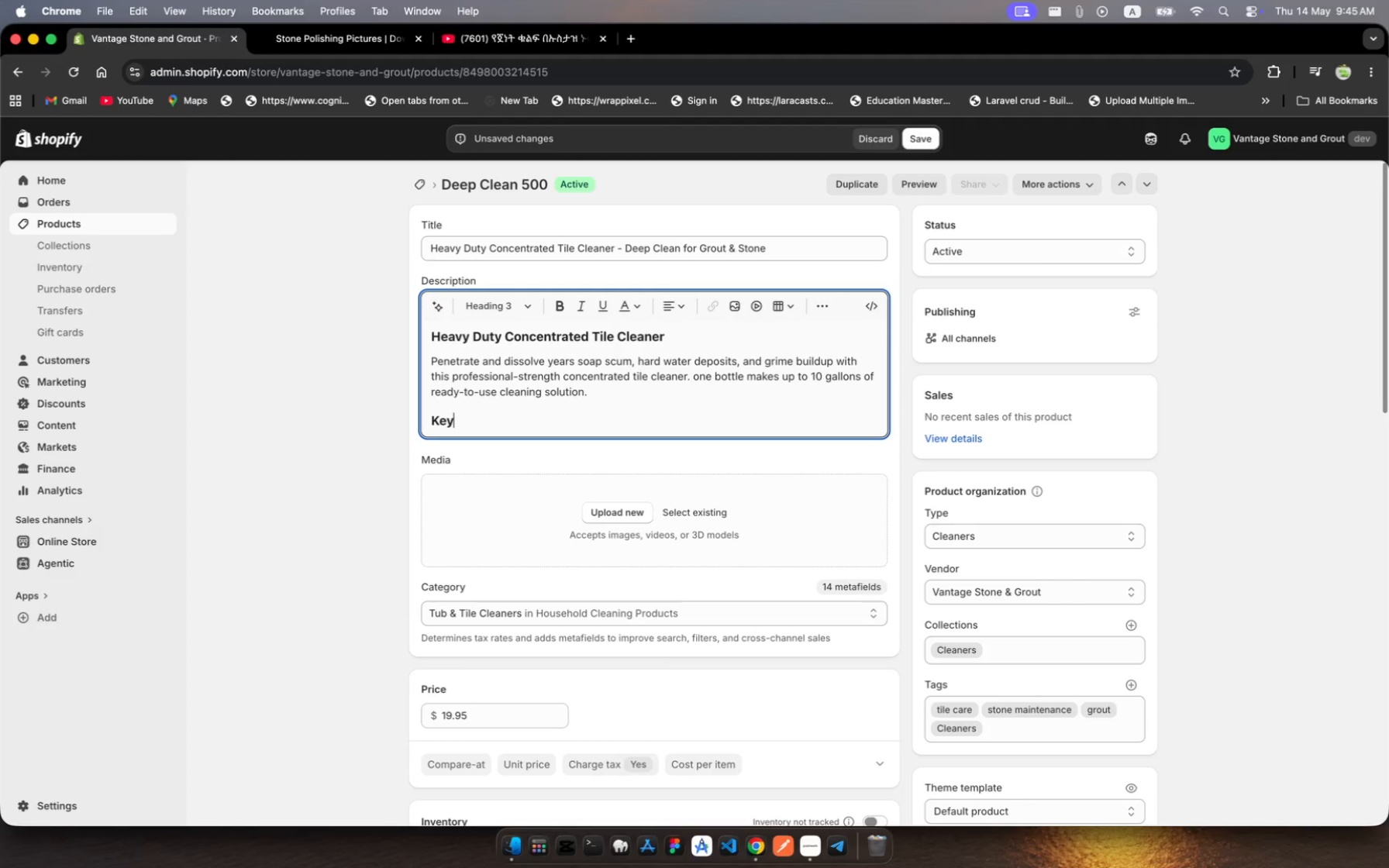 
type( Benefits )
 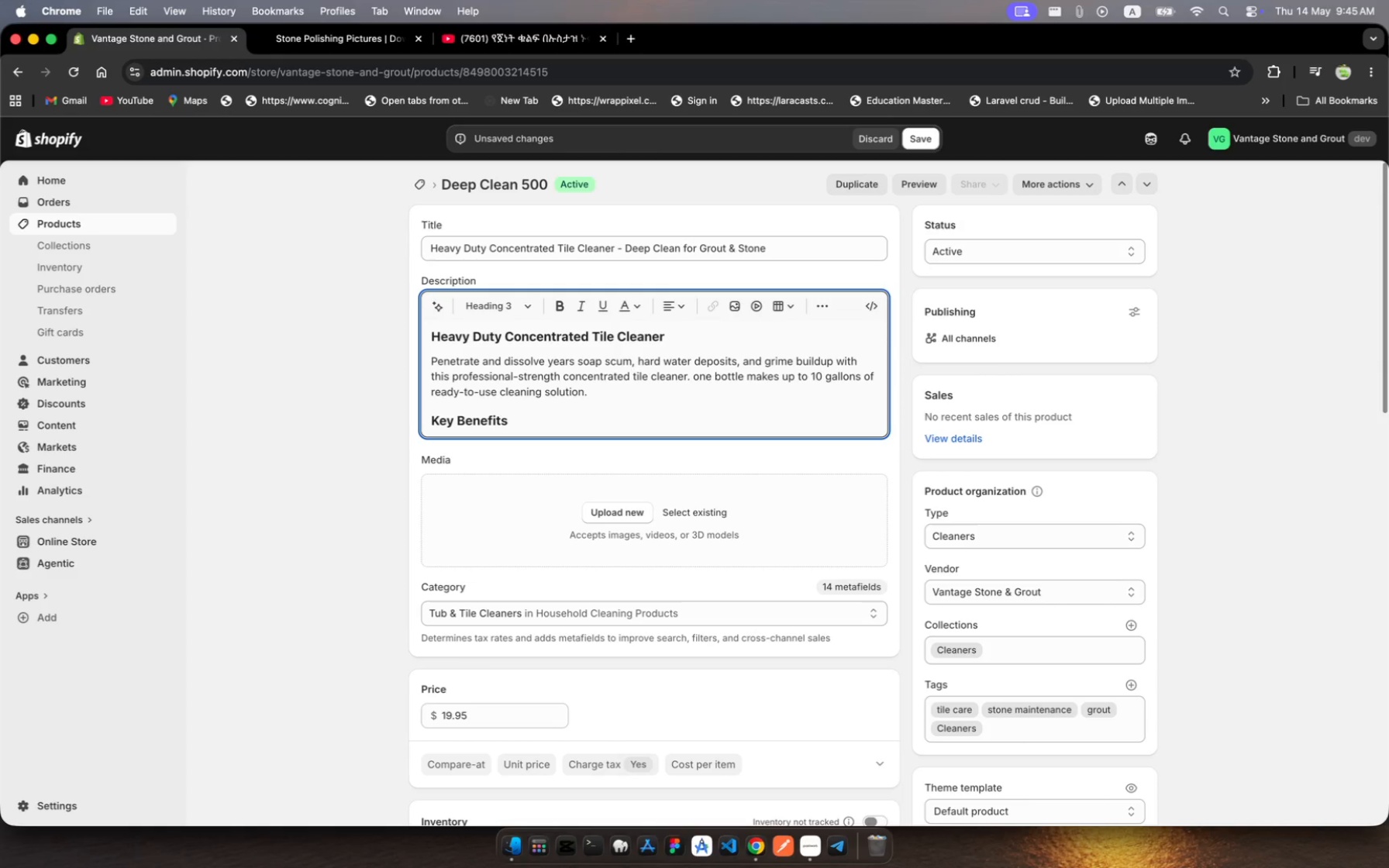 
key(Enter)
 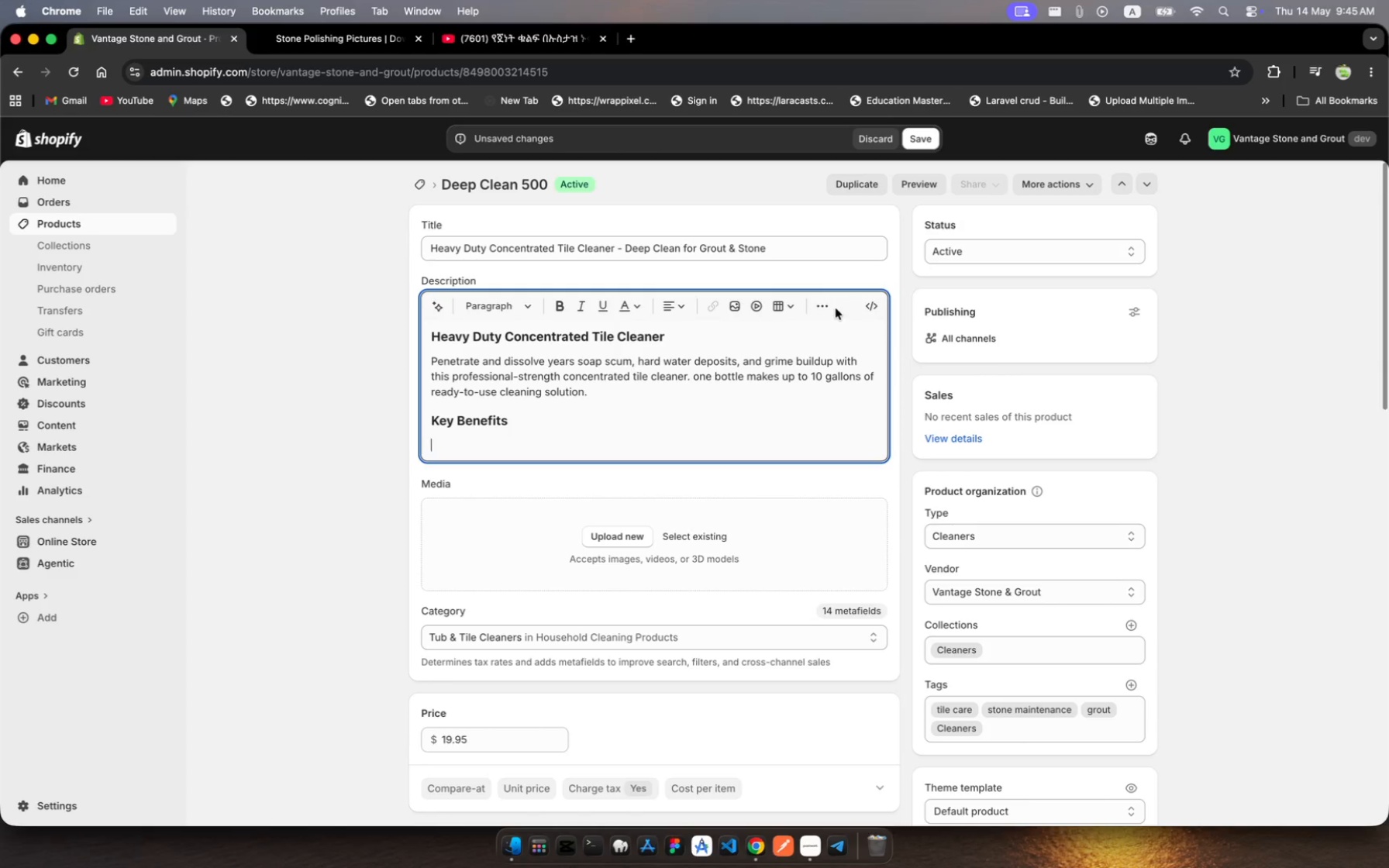 
left_click([819, 305])
 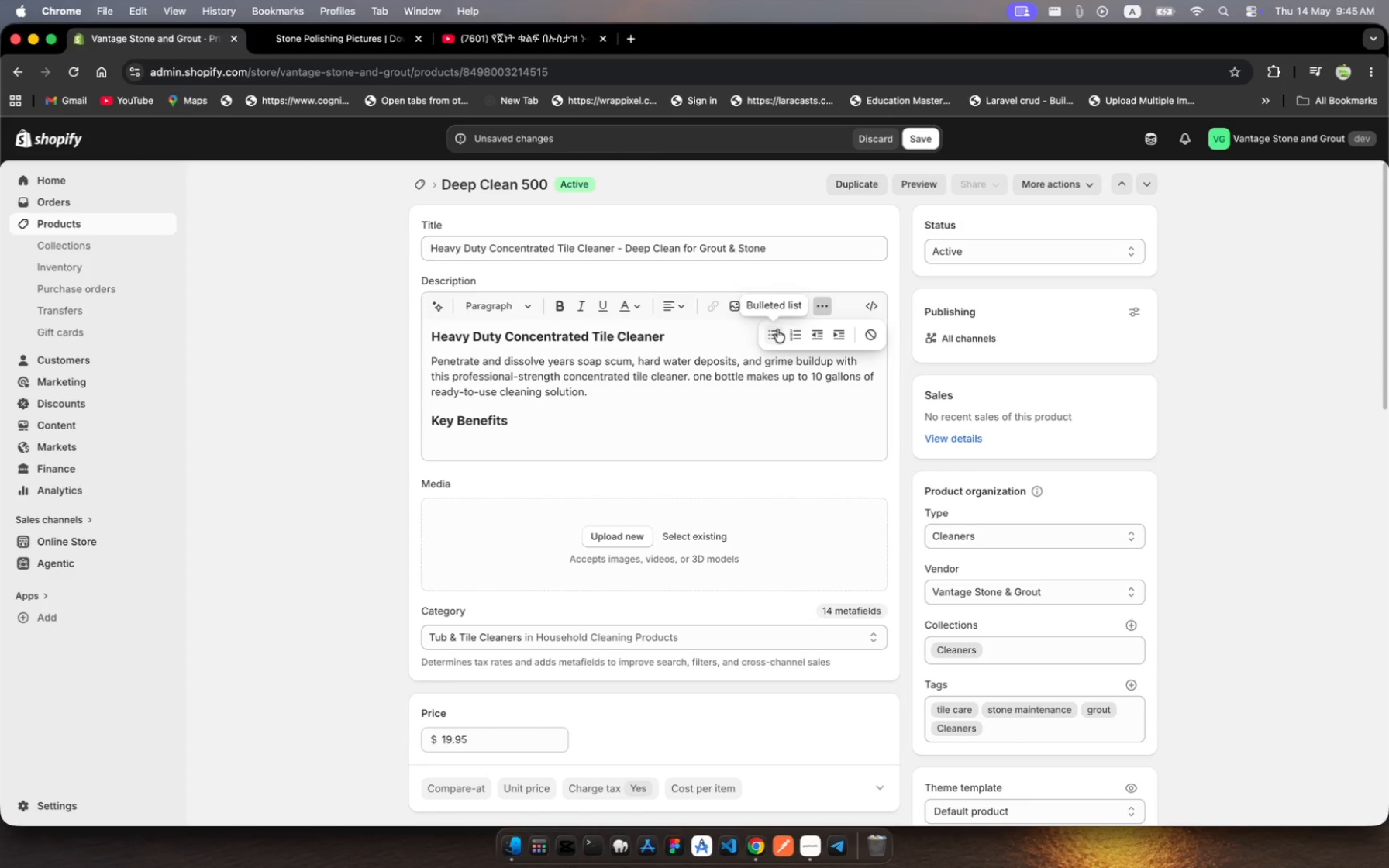 
left_click([775, 336])
 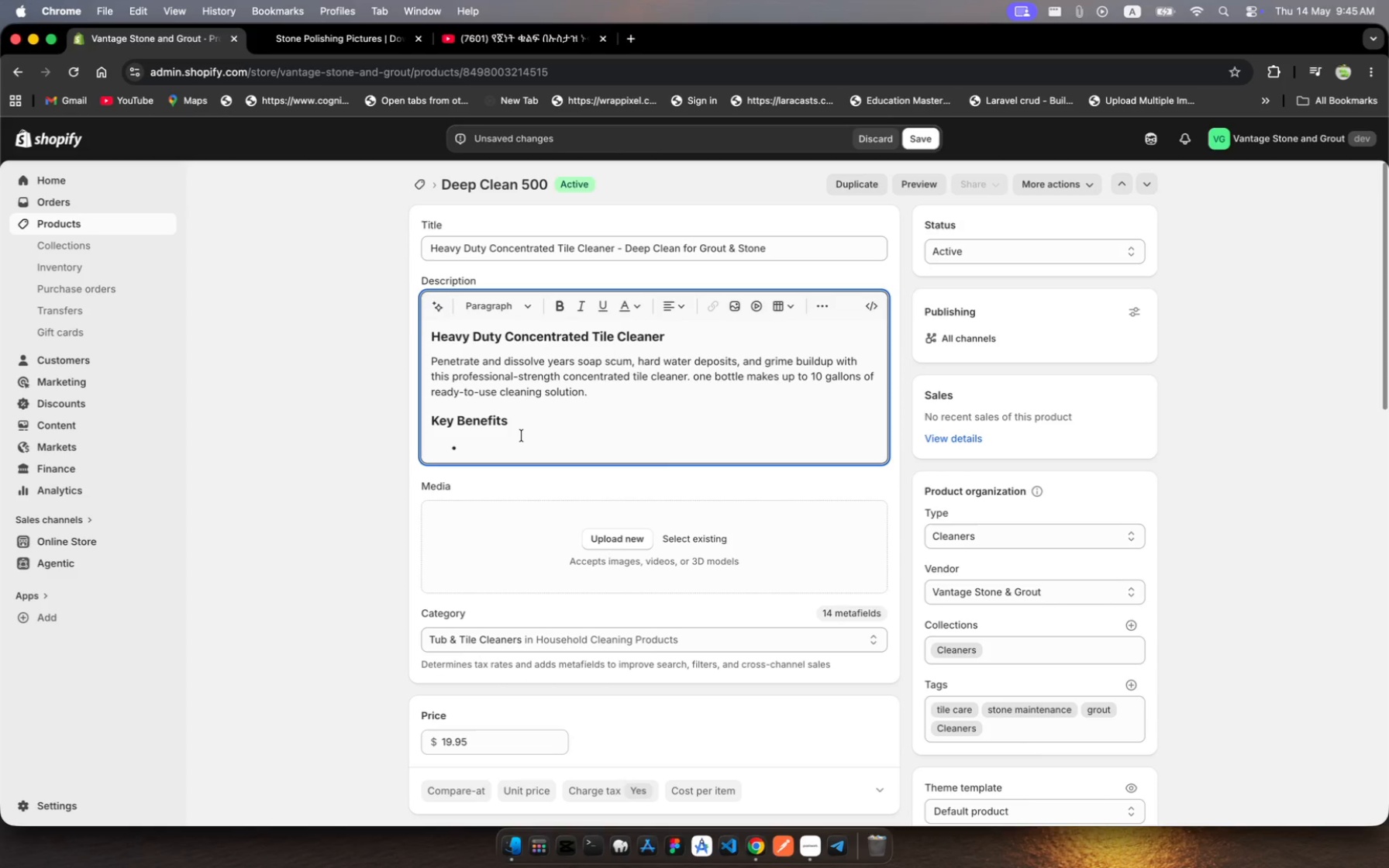 
type(Heay )
 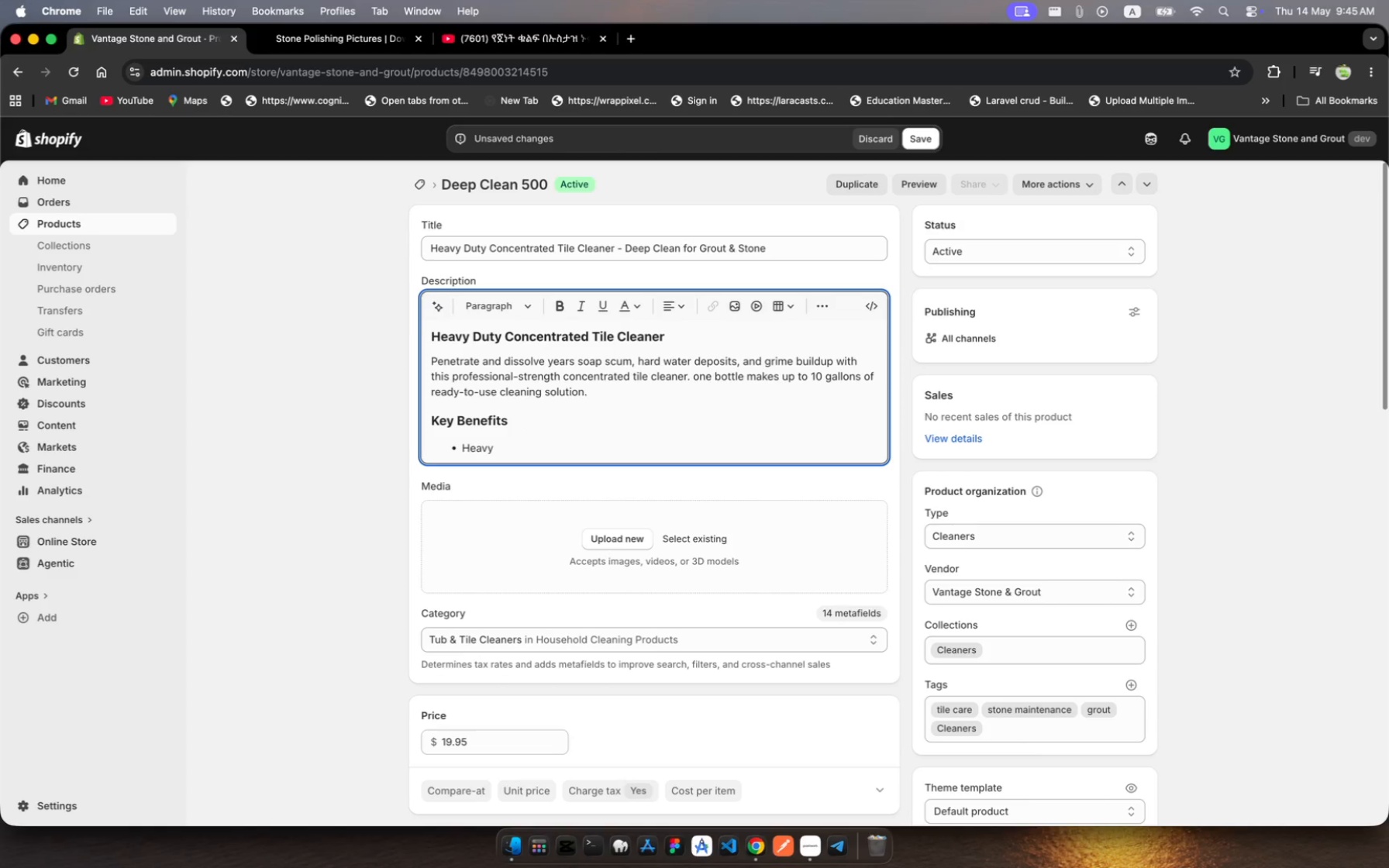 
hold_key(key=V, duration=0.32)
 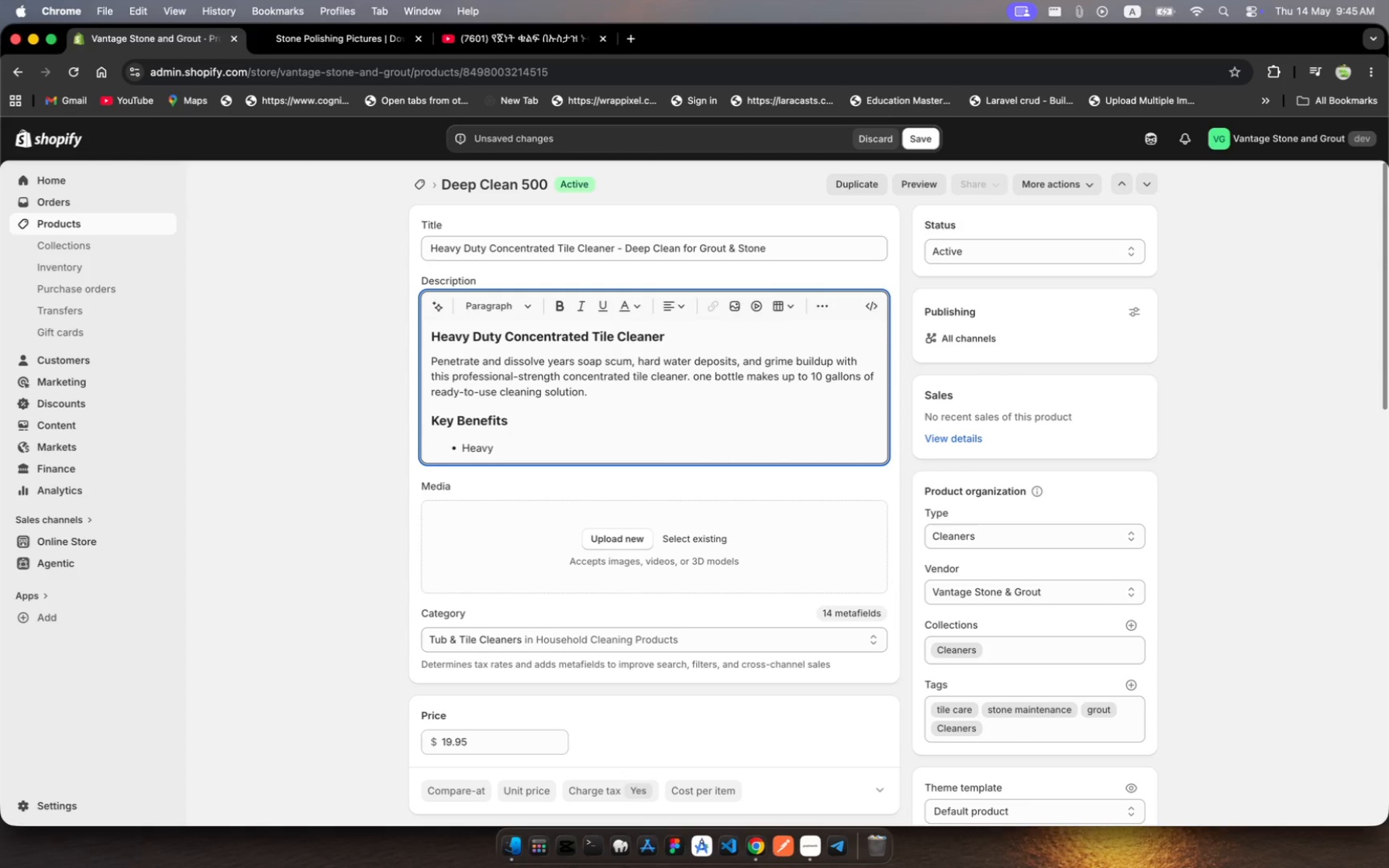 
wait(7.78)
 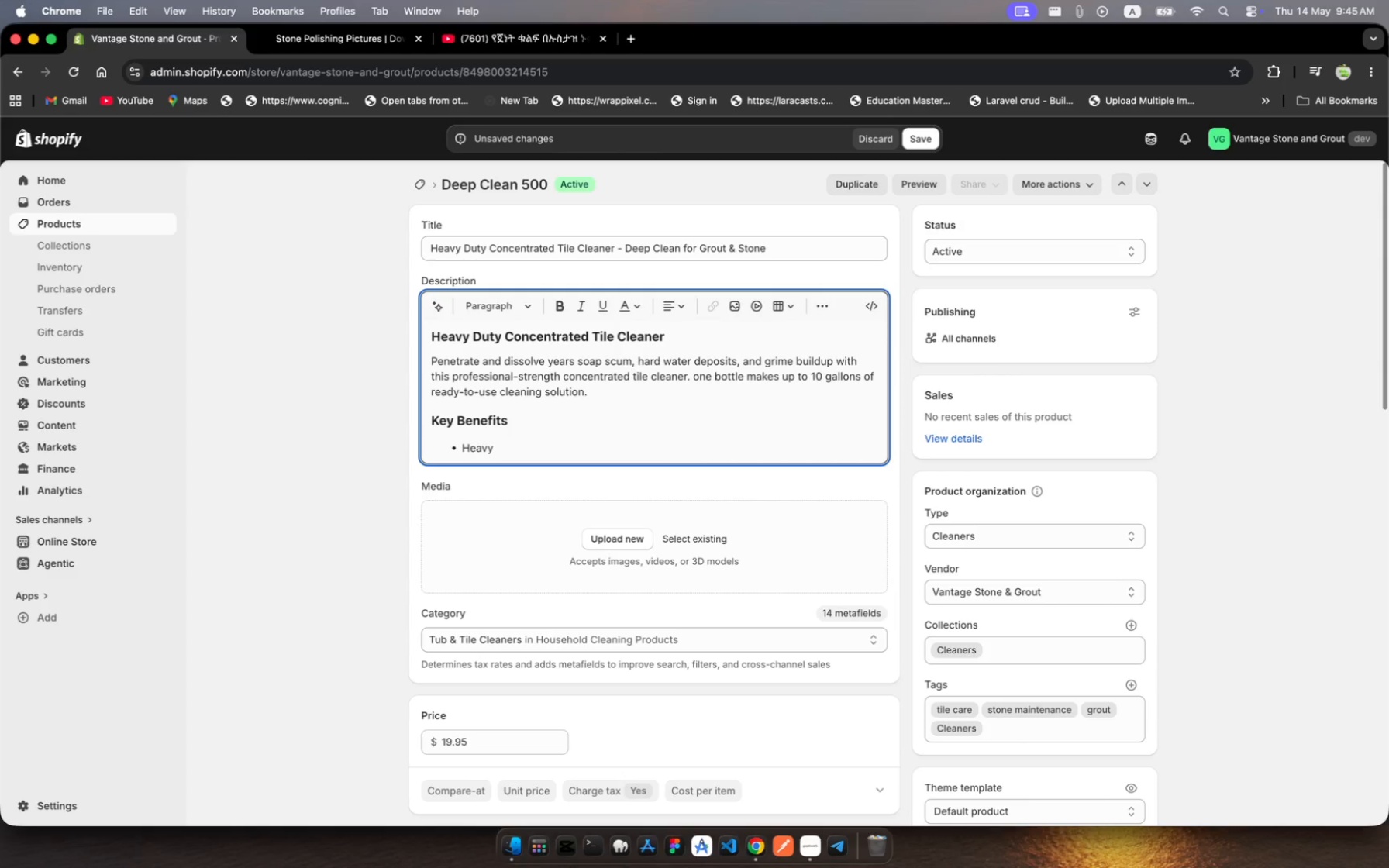 
type(du)
 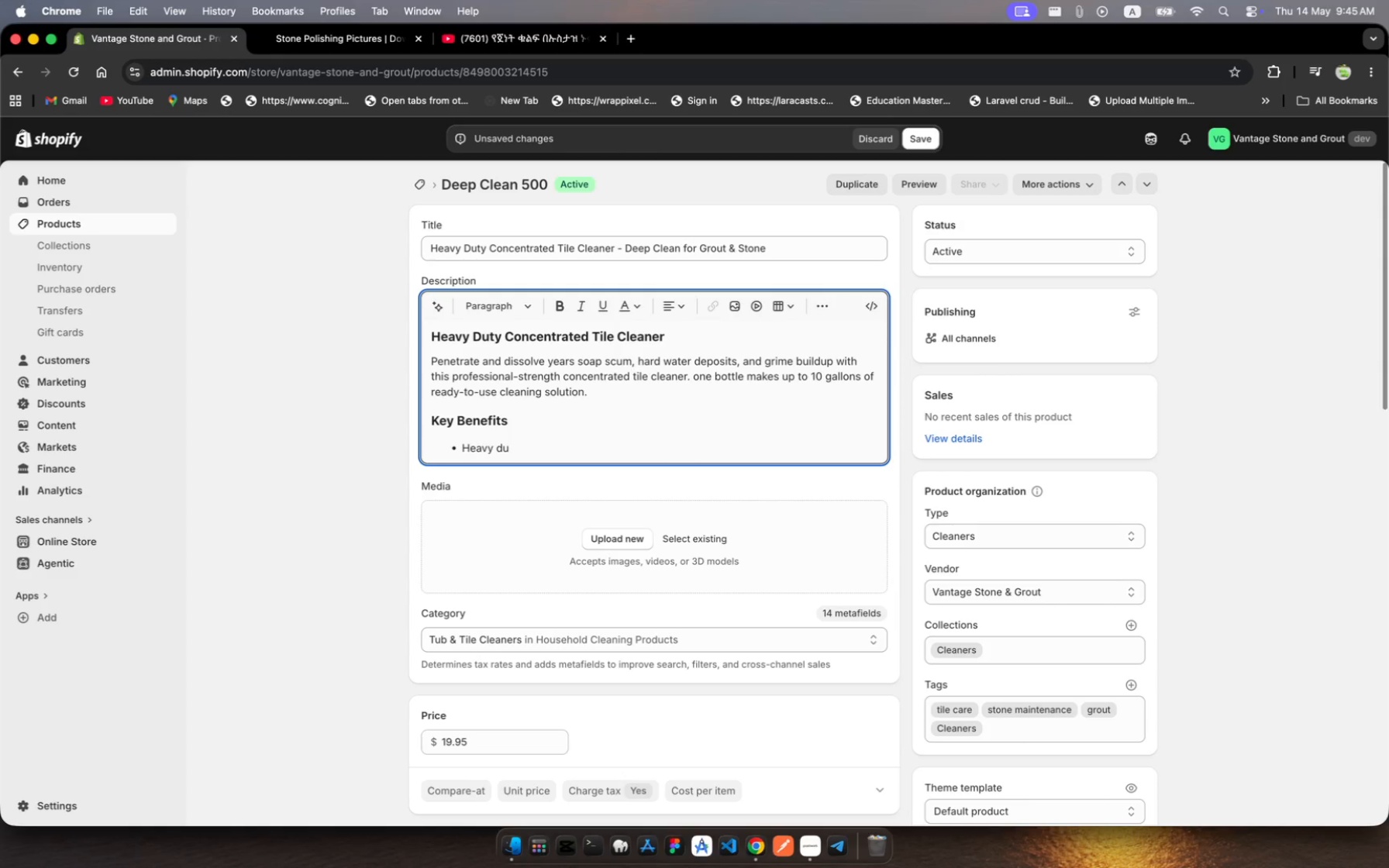 
type(ty )
 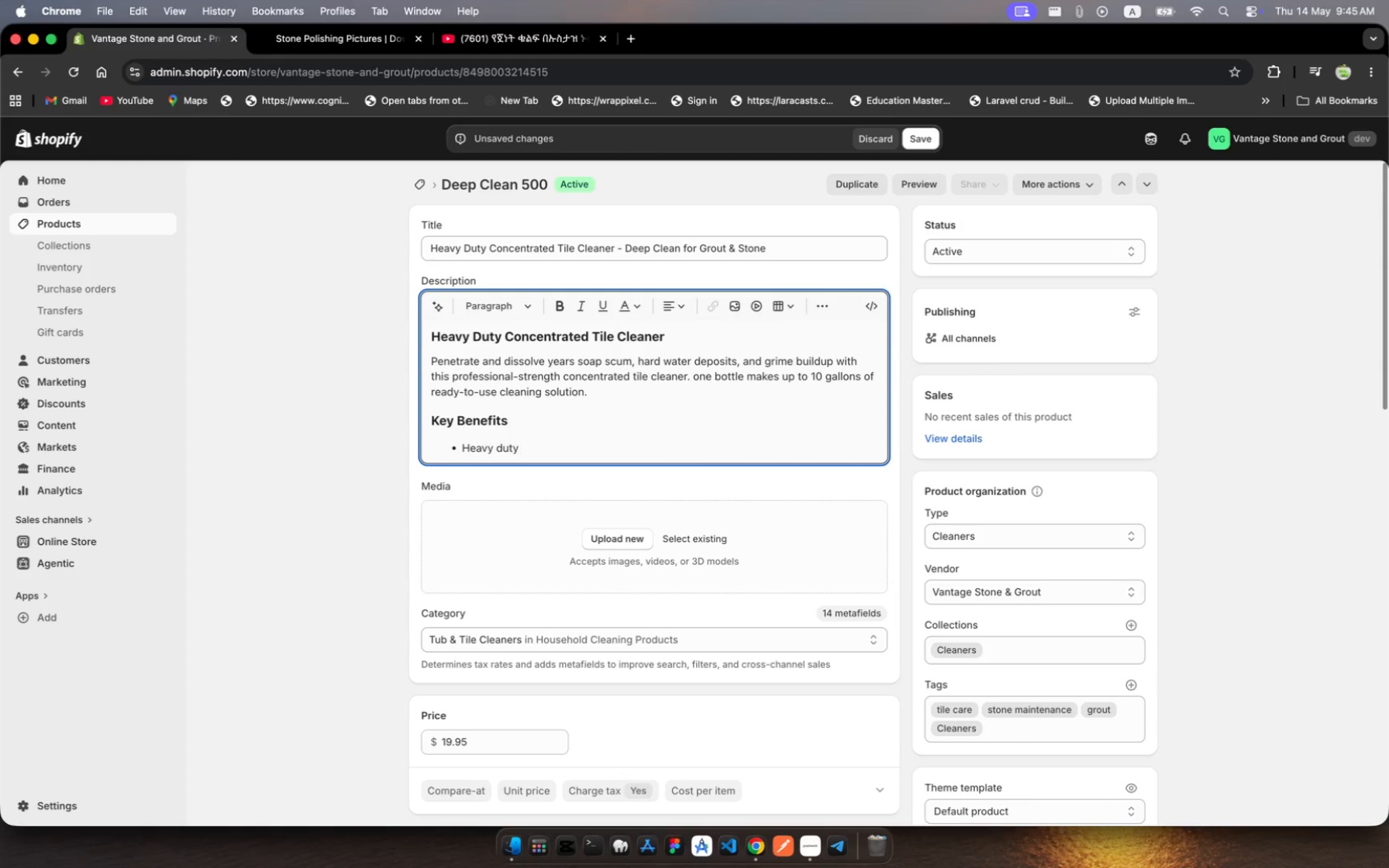 
wait(5.95)
 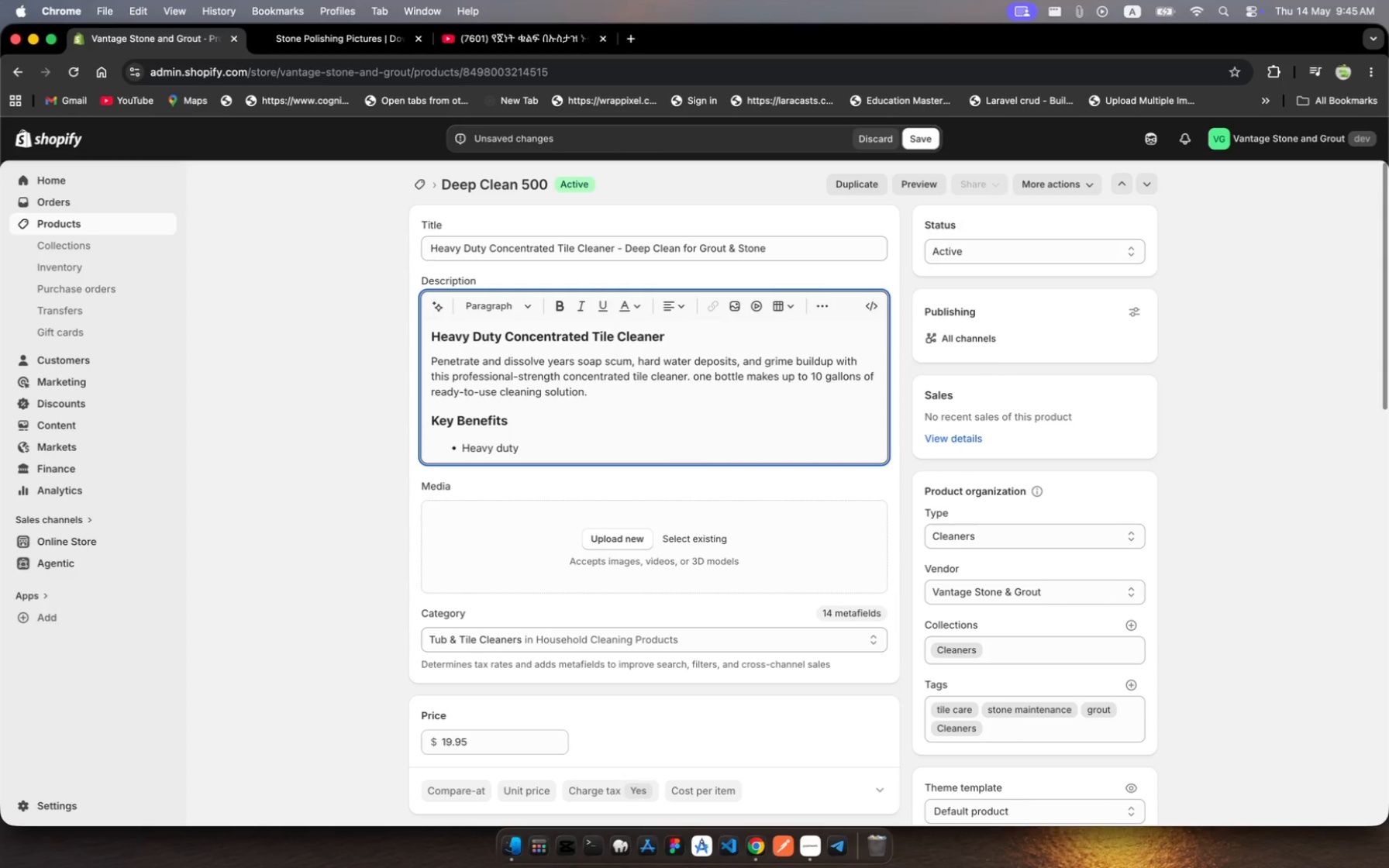 
type(concentrated )
 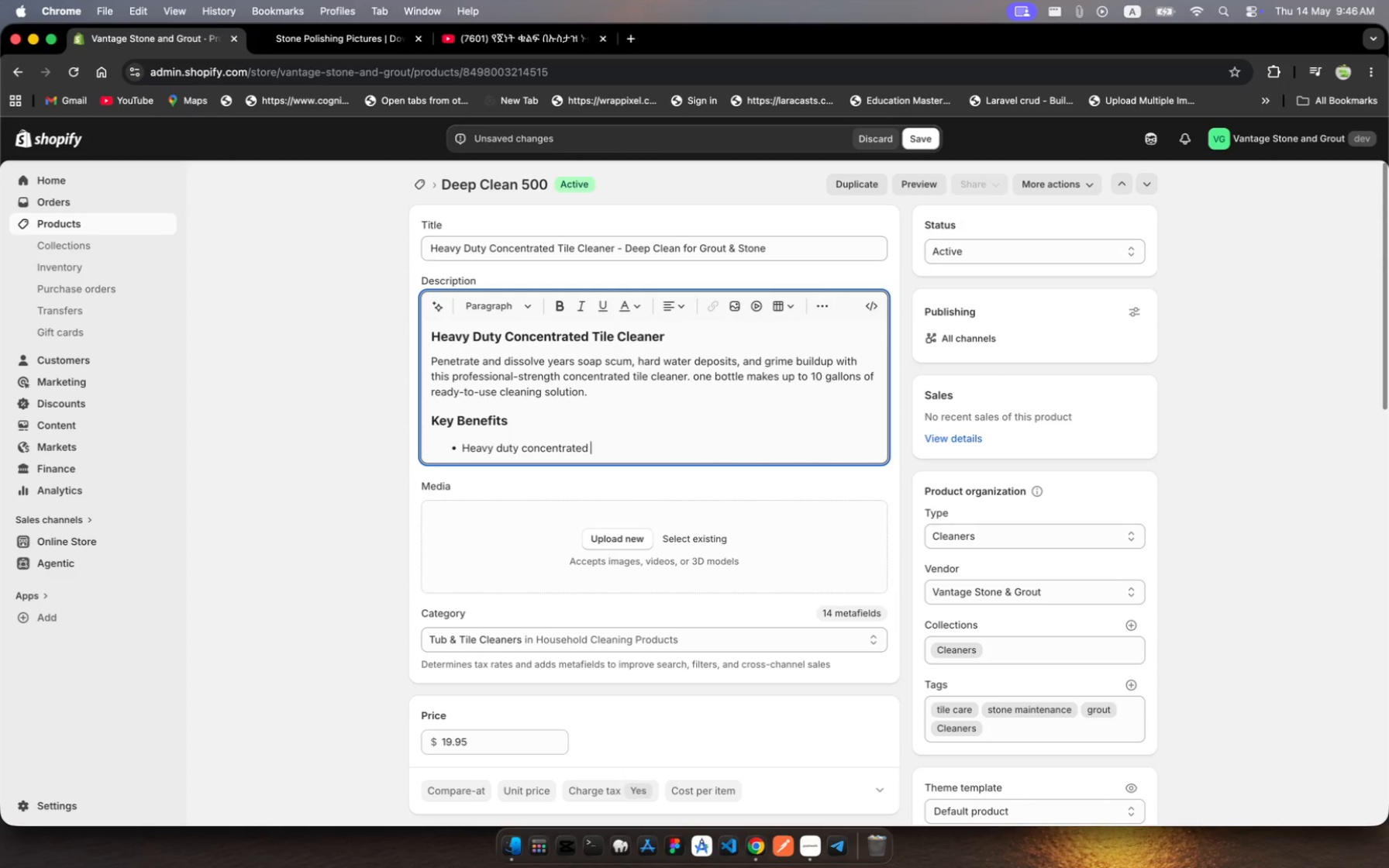 
wait(15.38)
 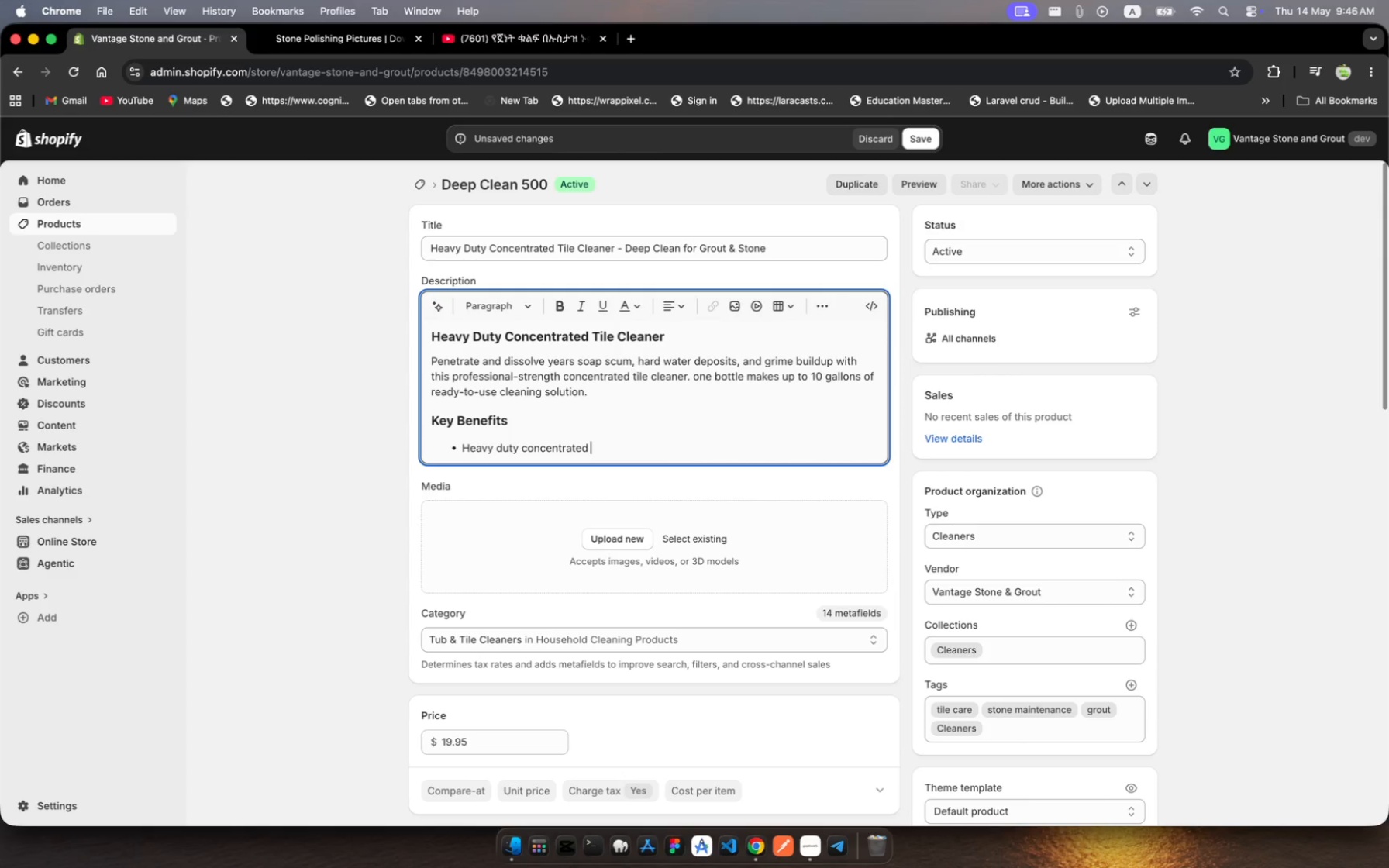 
type(formul)
 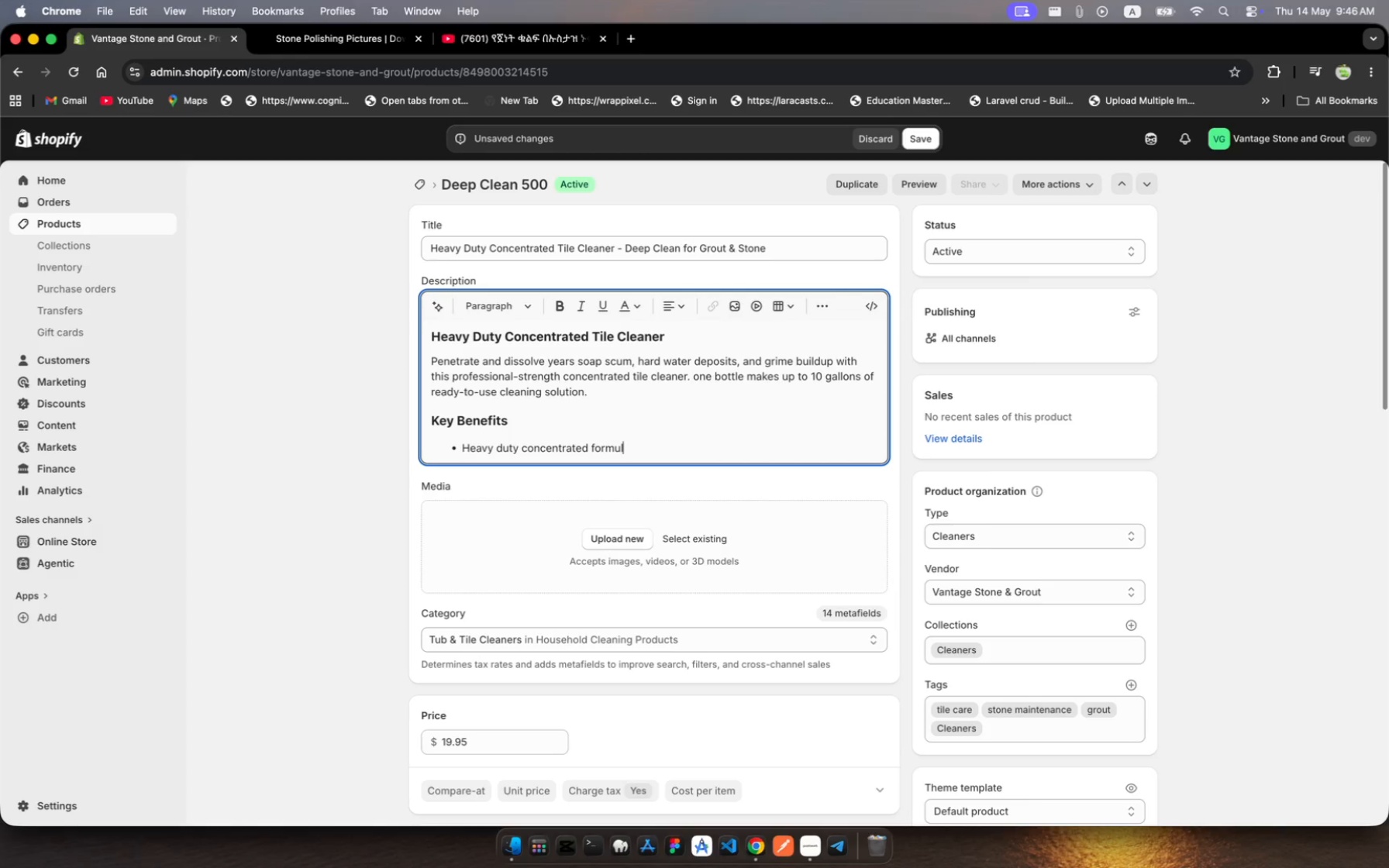 
key(A)
 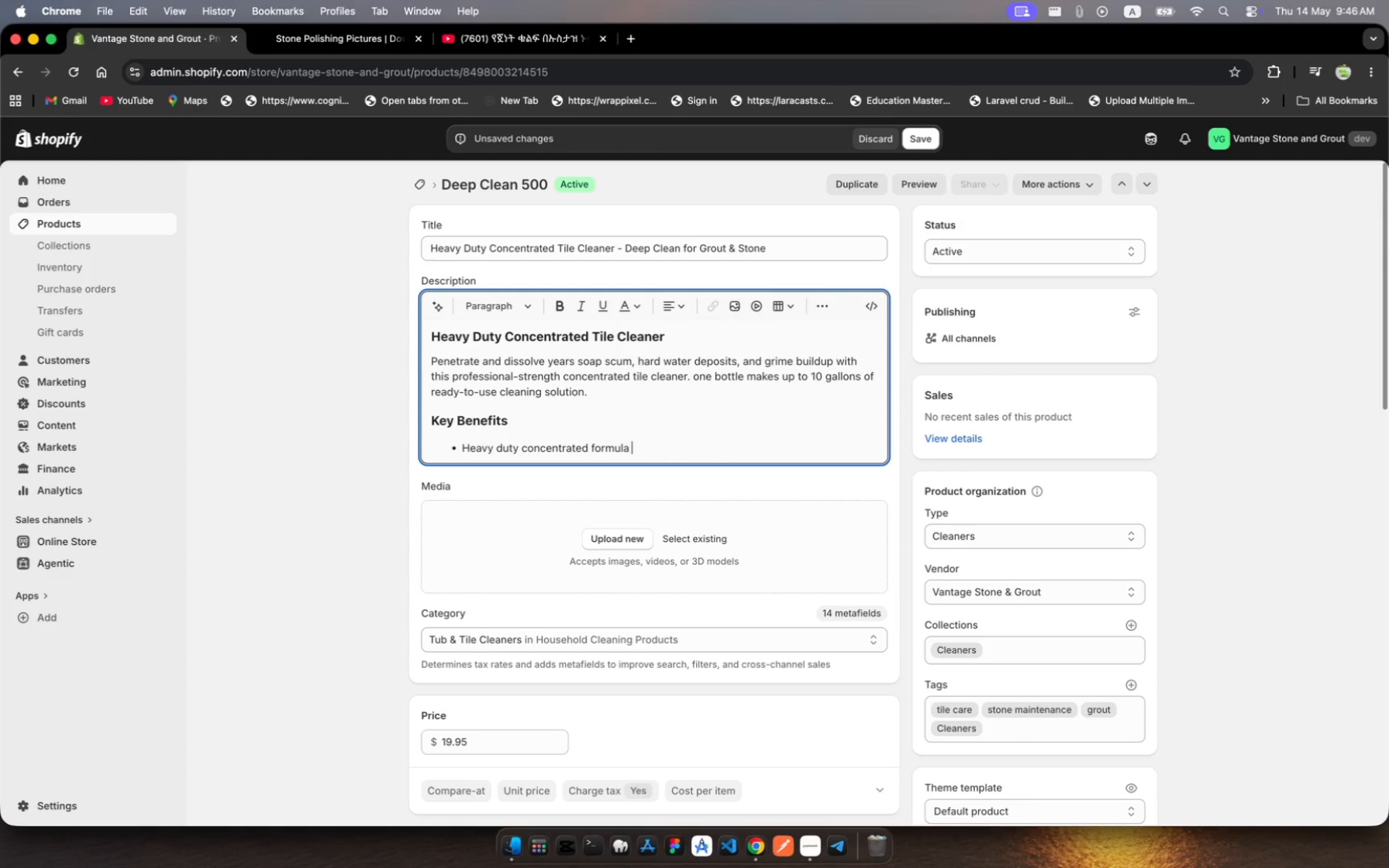 
key(Space)
 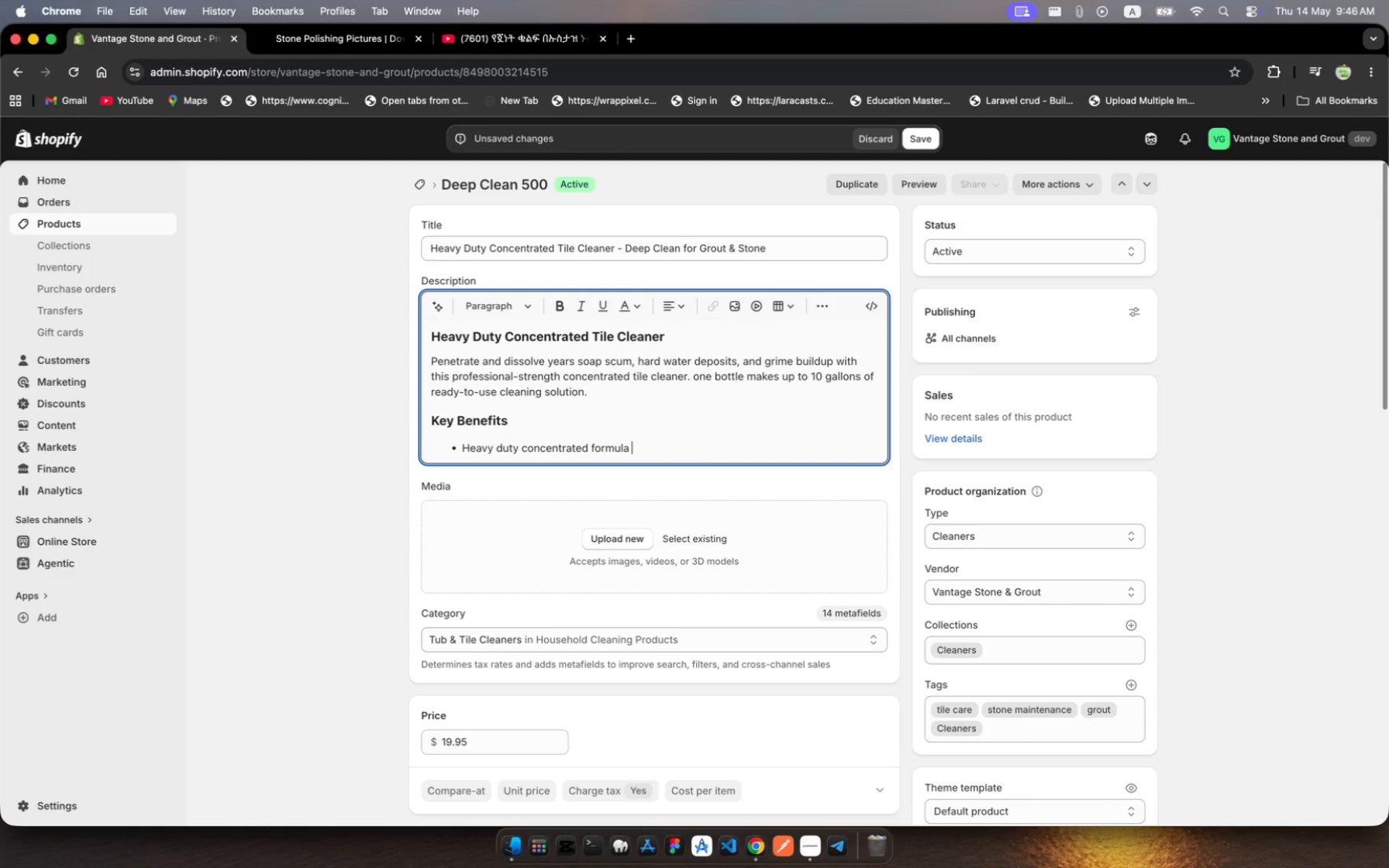 
wait(6.66)
 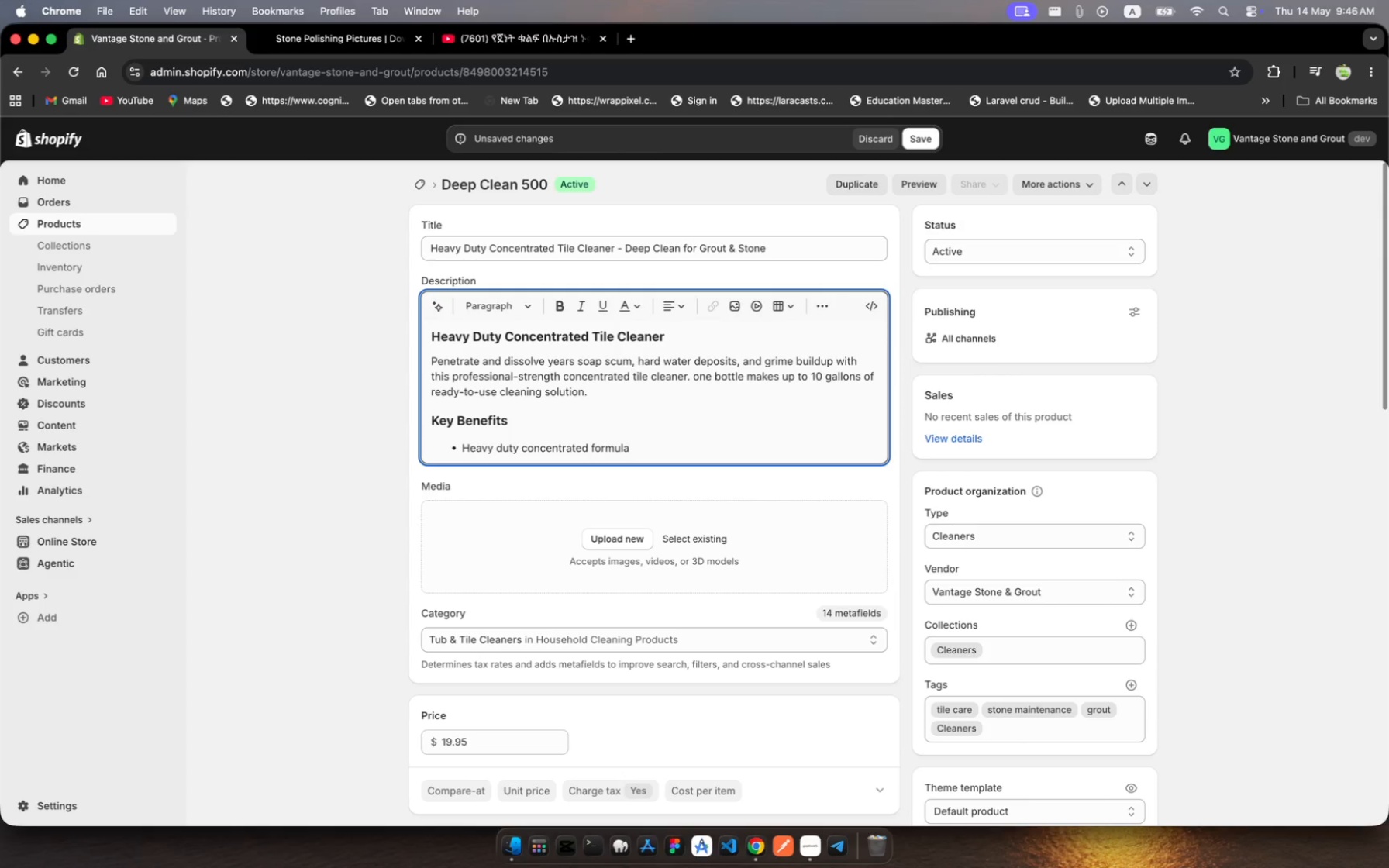 
key(Minus)
 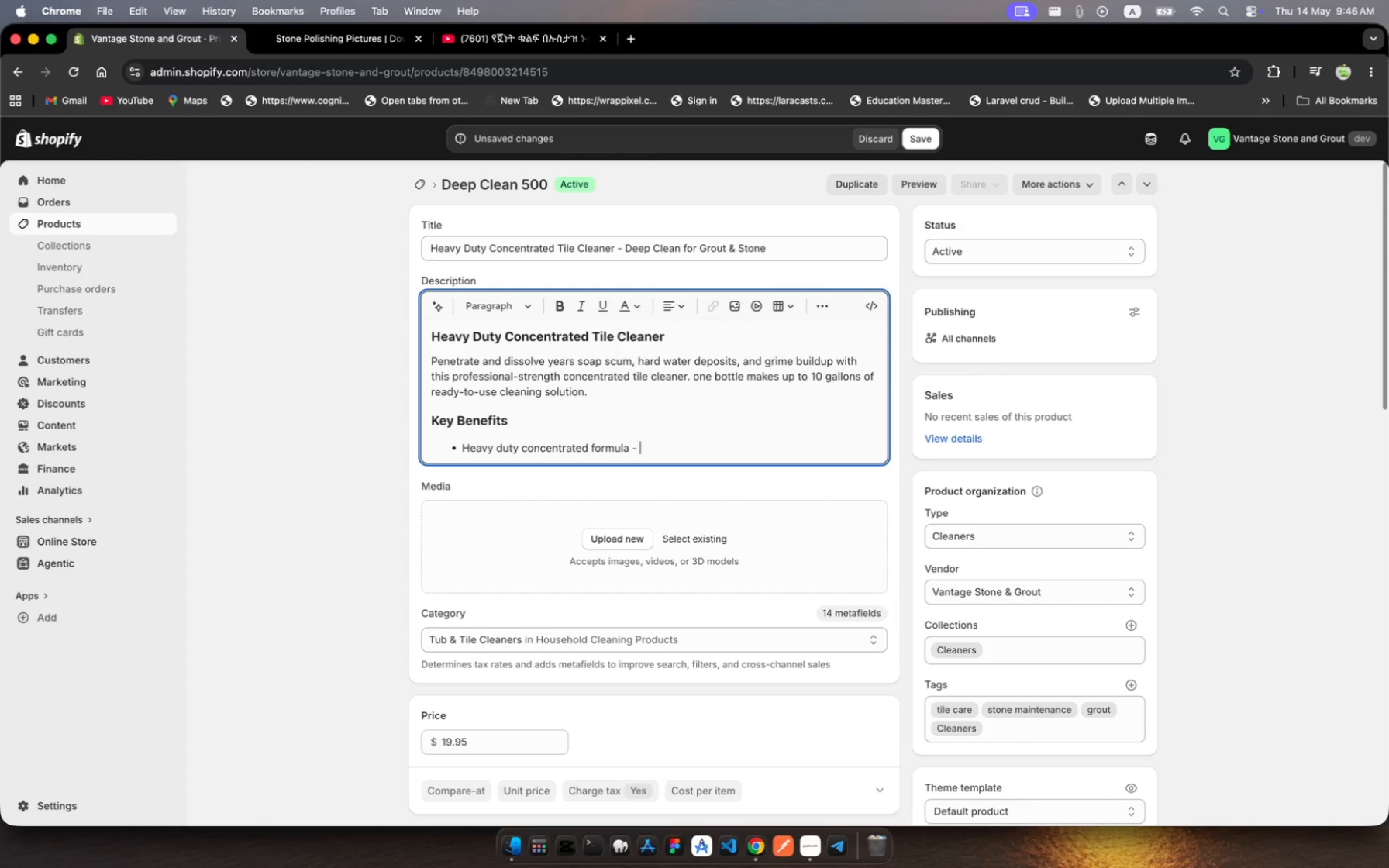 
key(Space)
 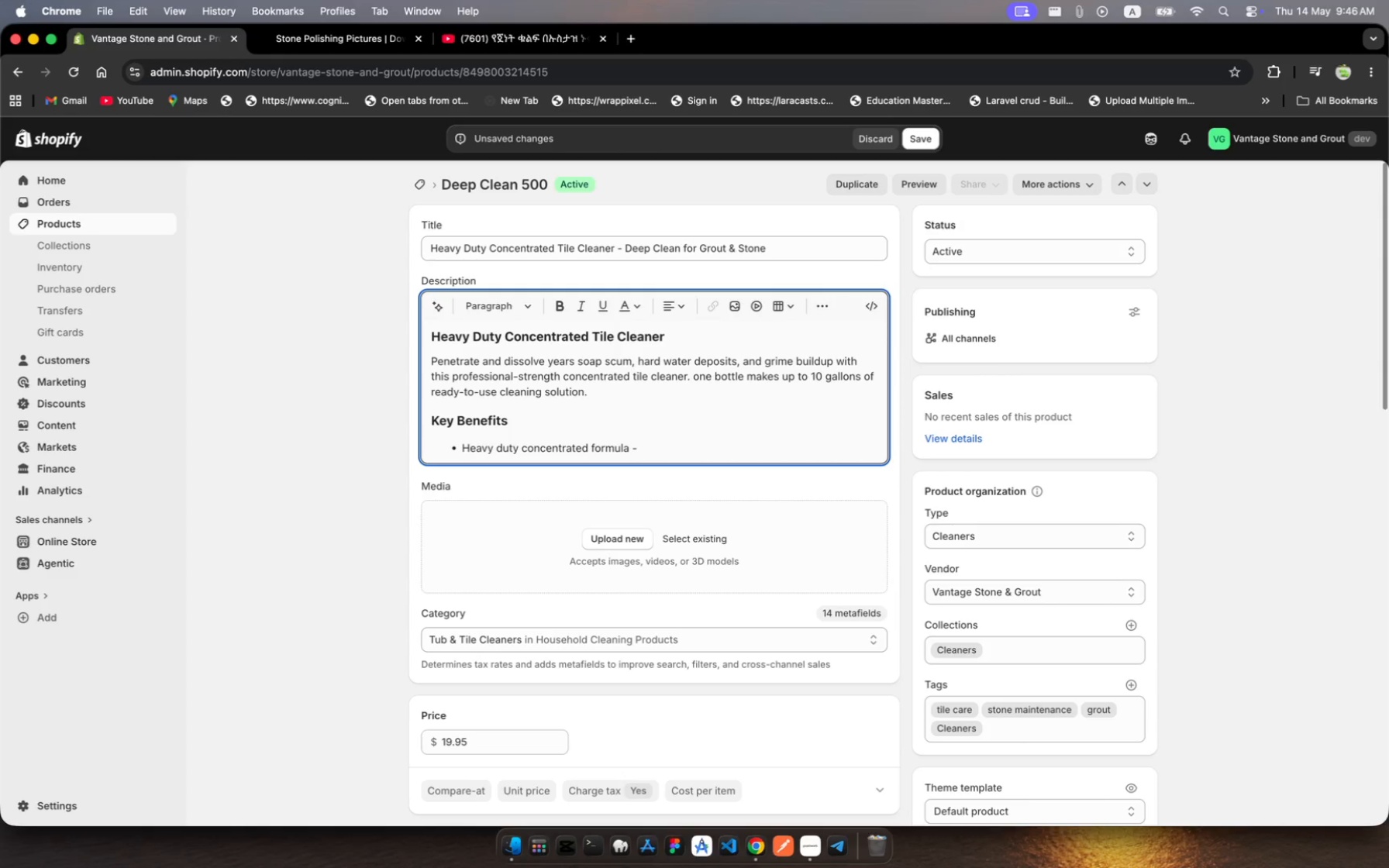 
wait(6.09)
 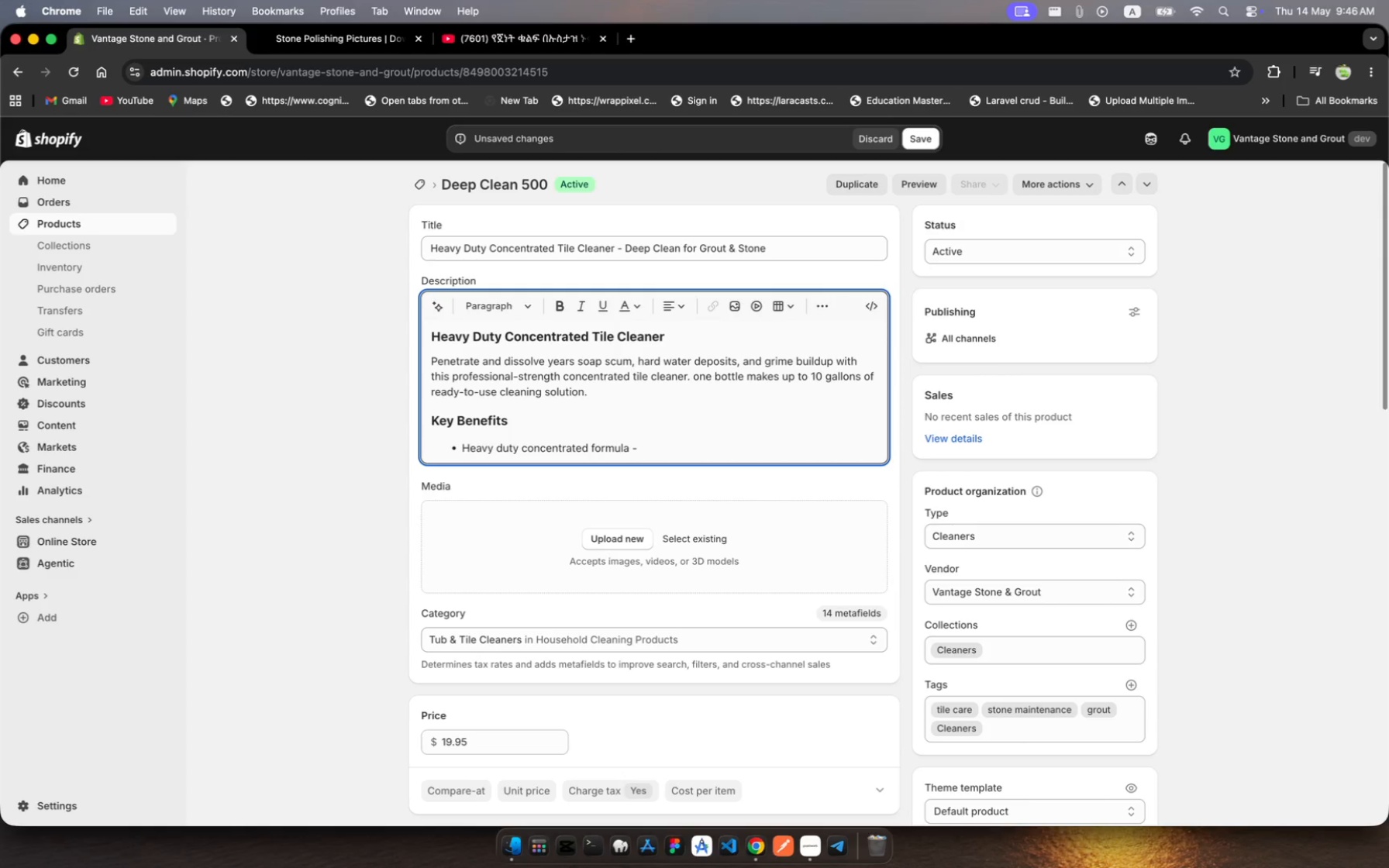 
type(dilutes )
 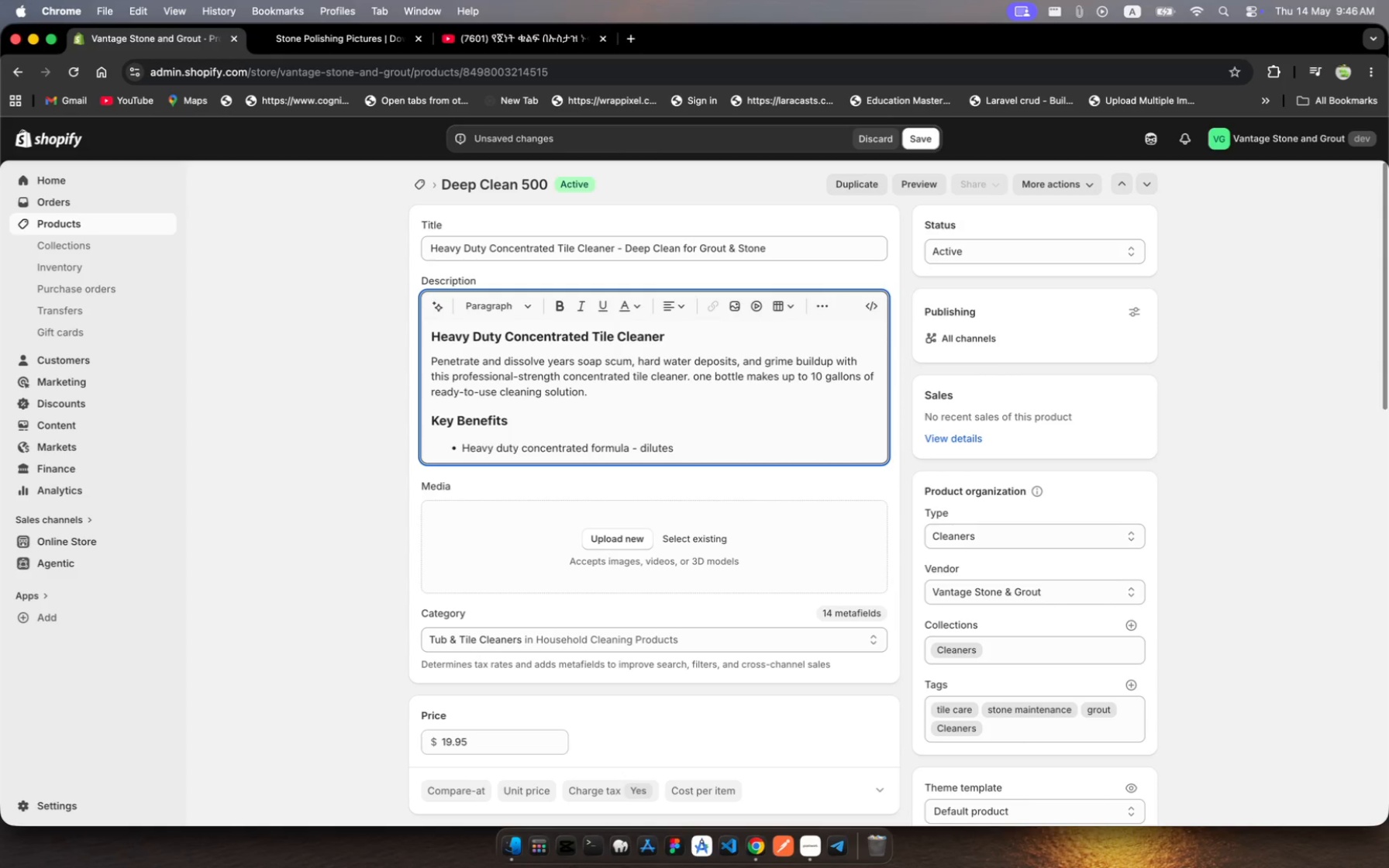 
wait(9.6)
 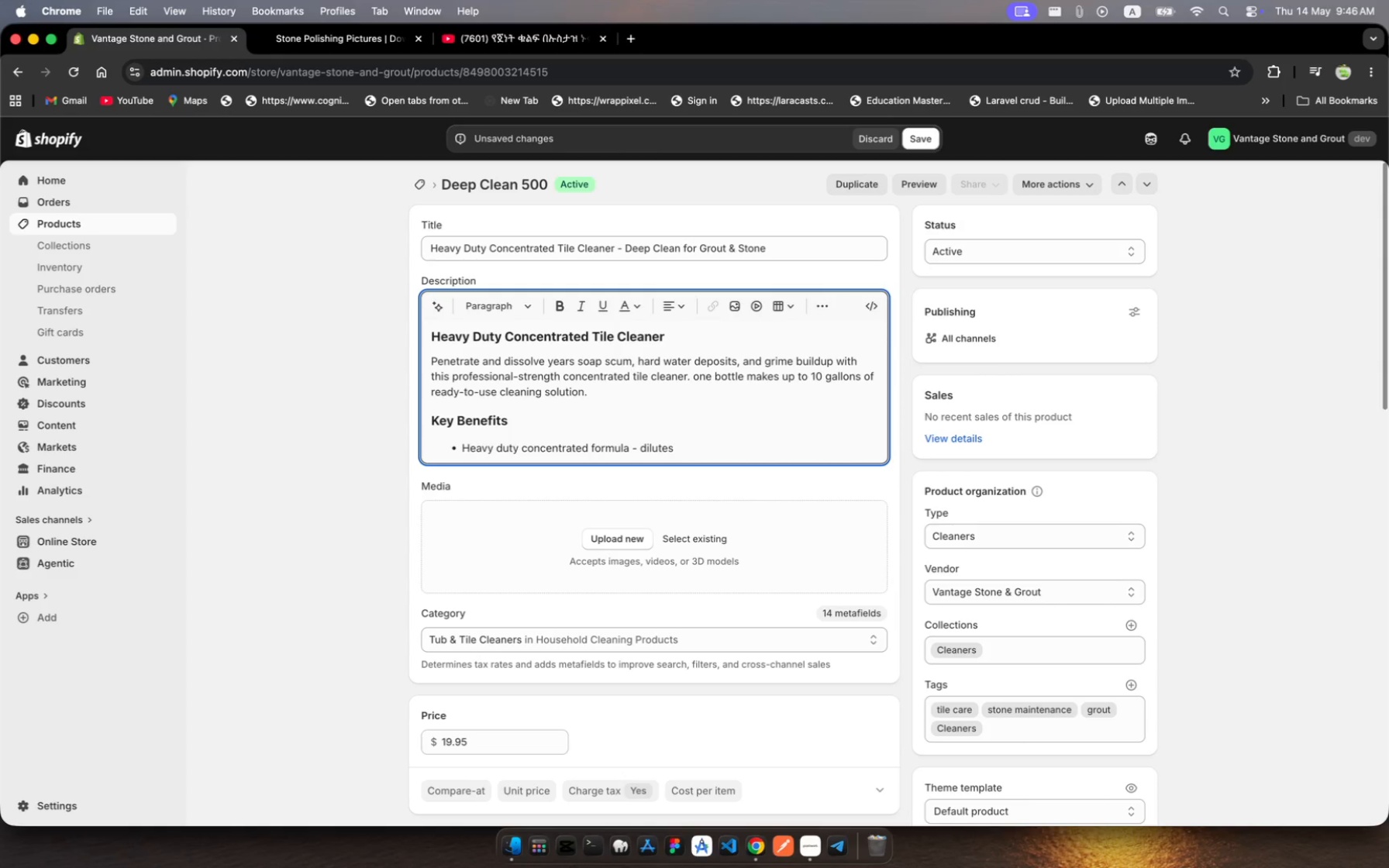 
type(up)
 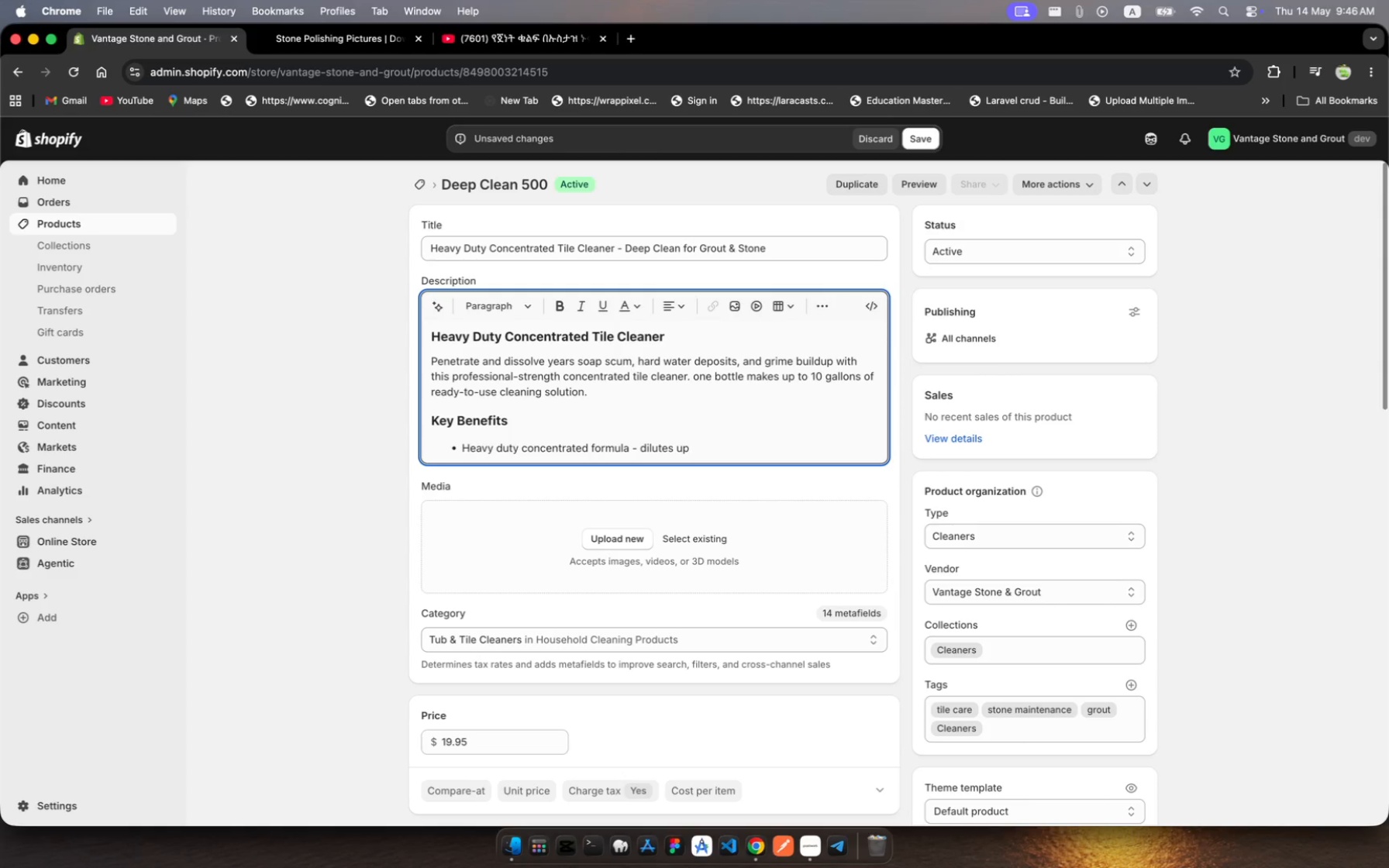 
type( to 1:10 ration)
key(Backspace)
 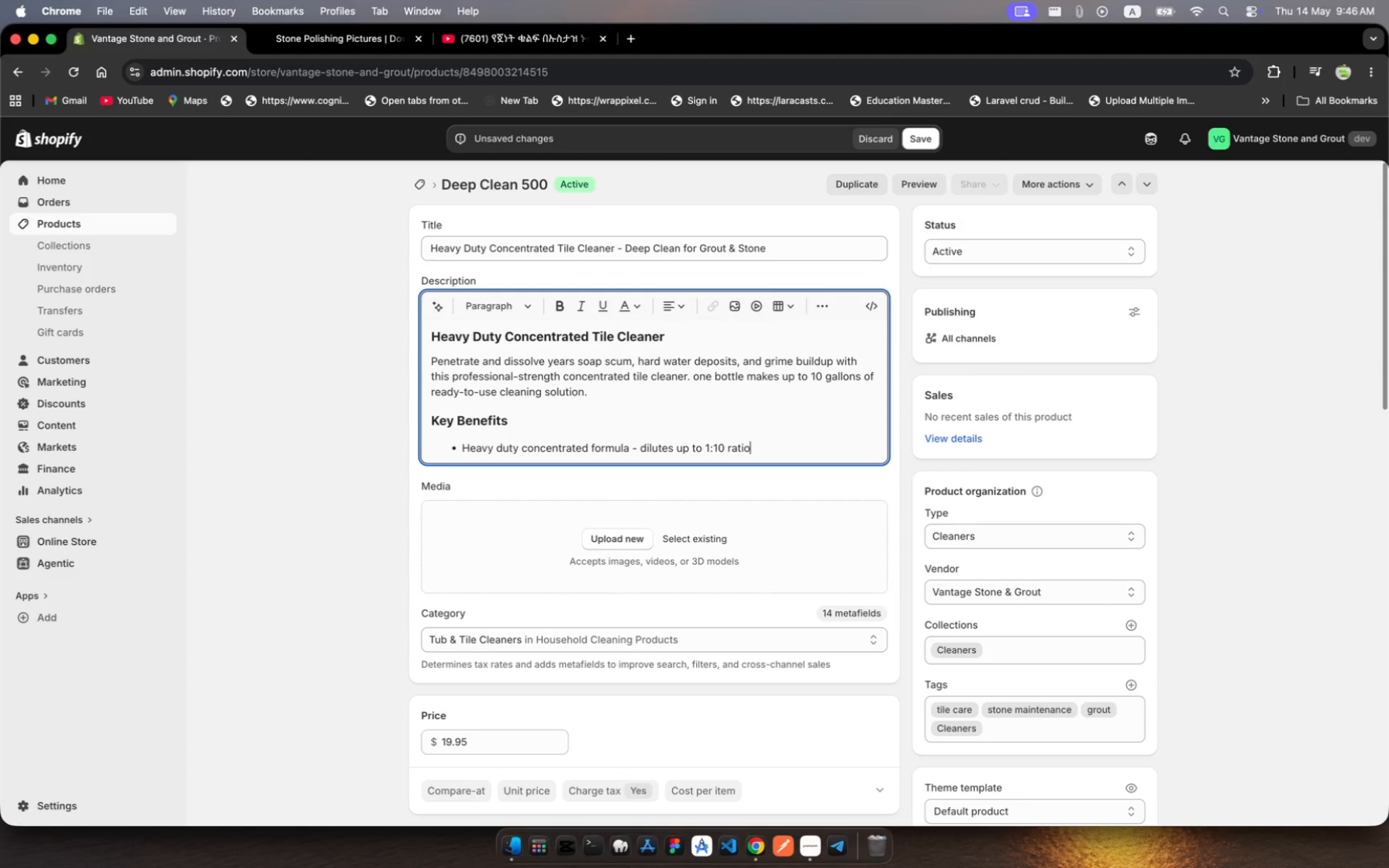 
key(Enter)
 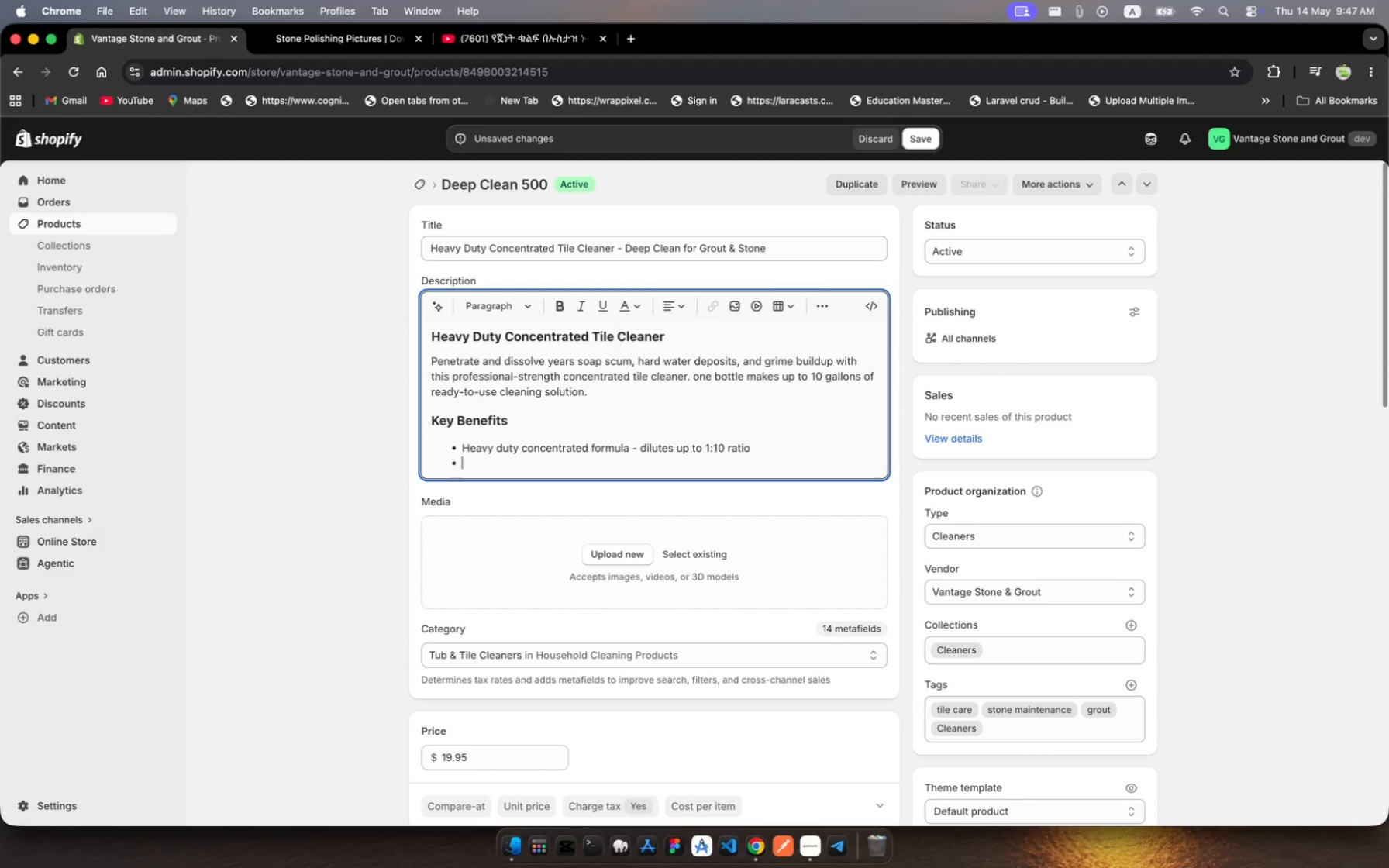 
wait(14.45)
 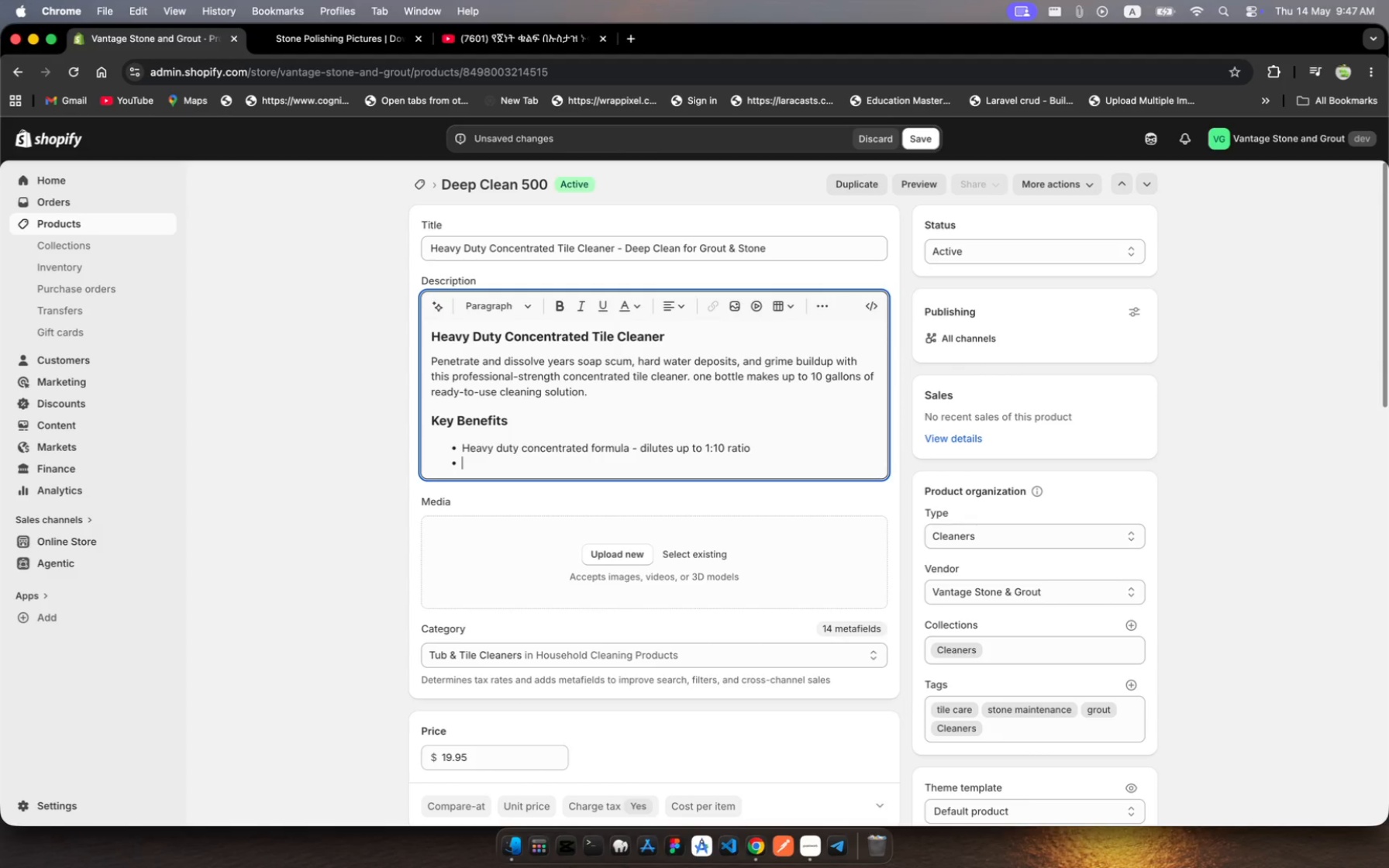 
type(Removes soap)
 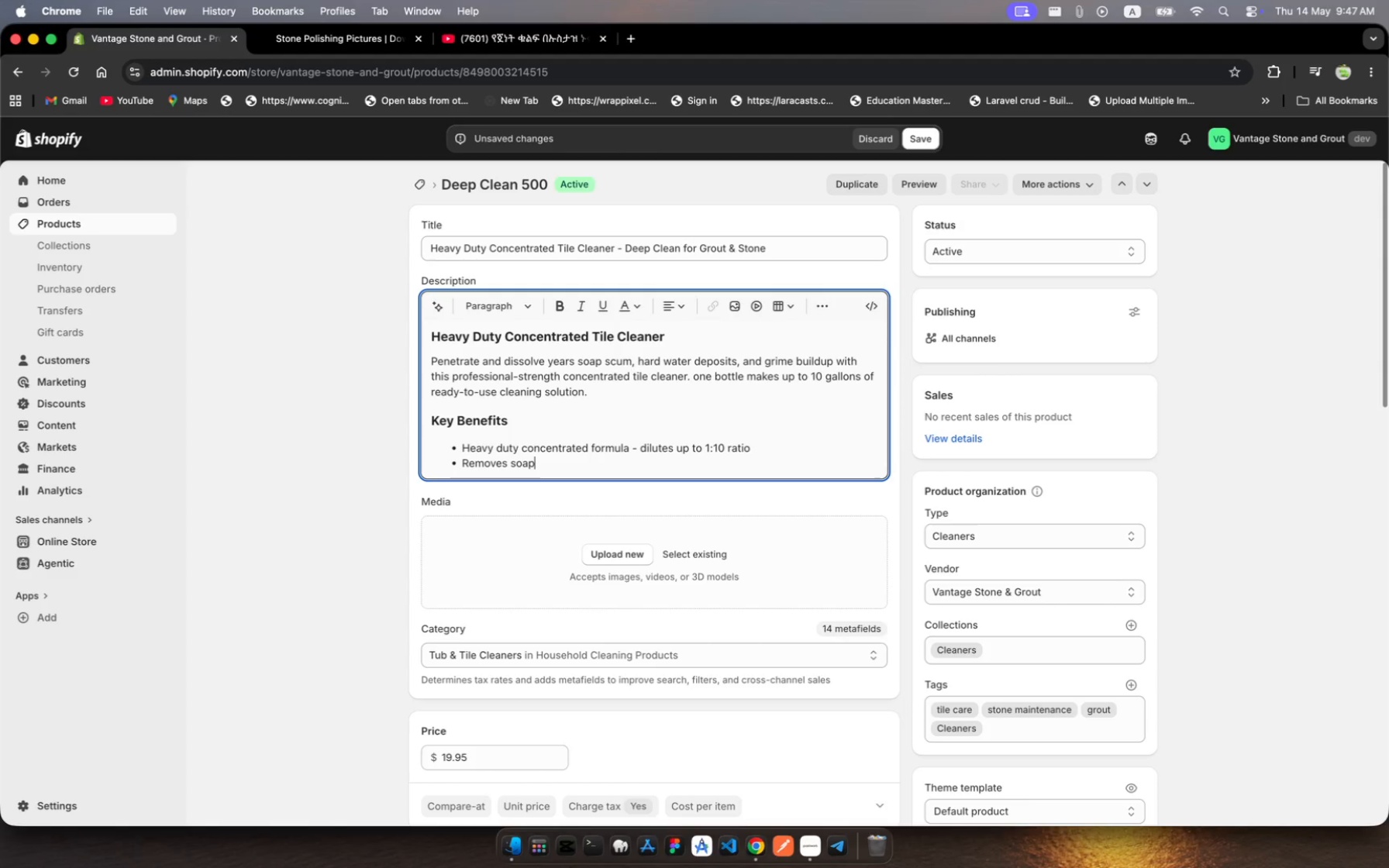 
type( scum)
 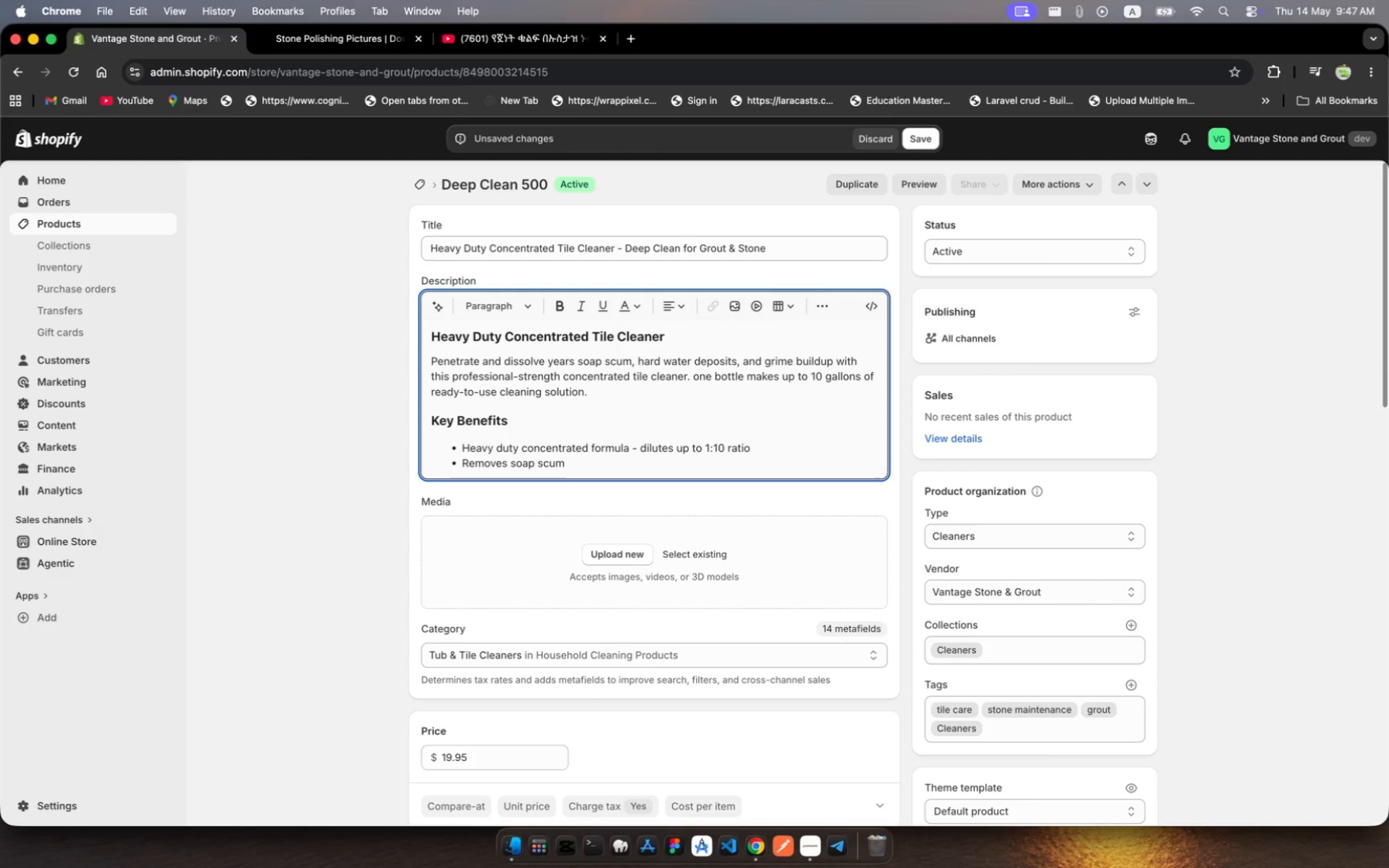 
key(Comma)
 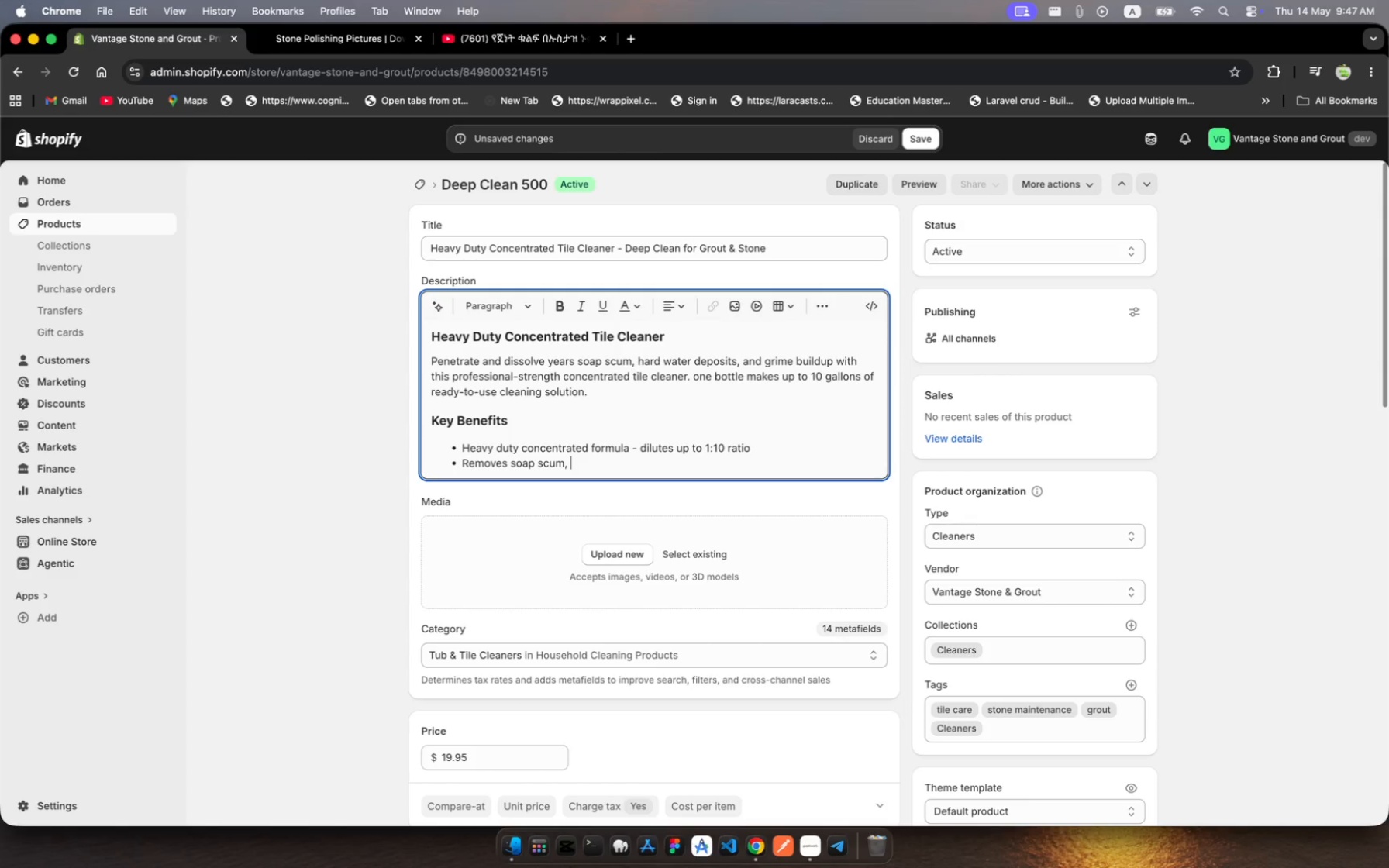 
key(Space)
 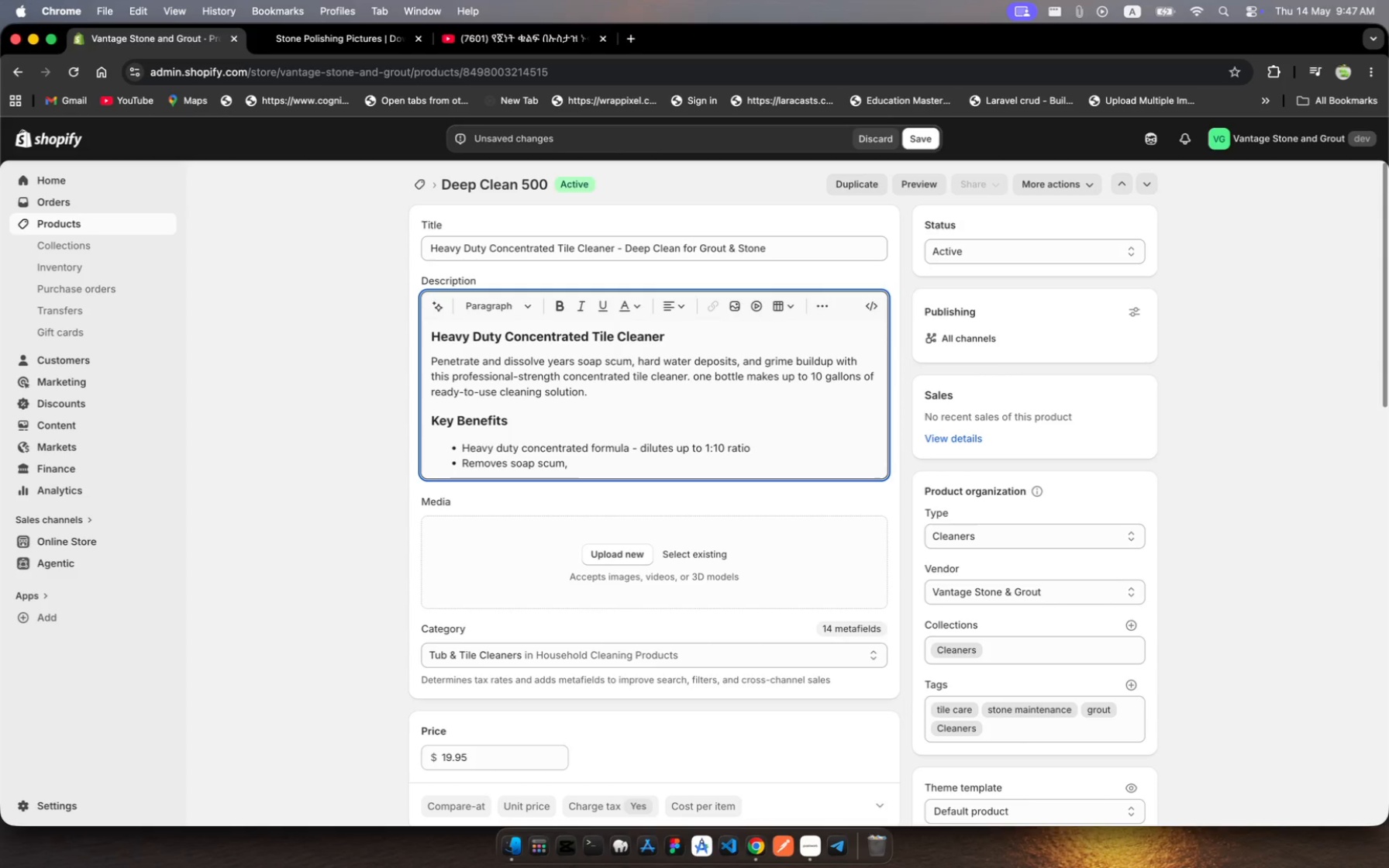 
type(hard water deposit)
 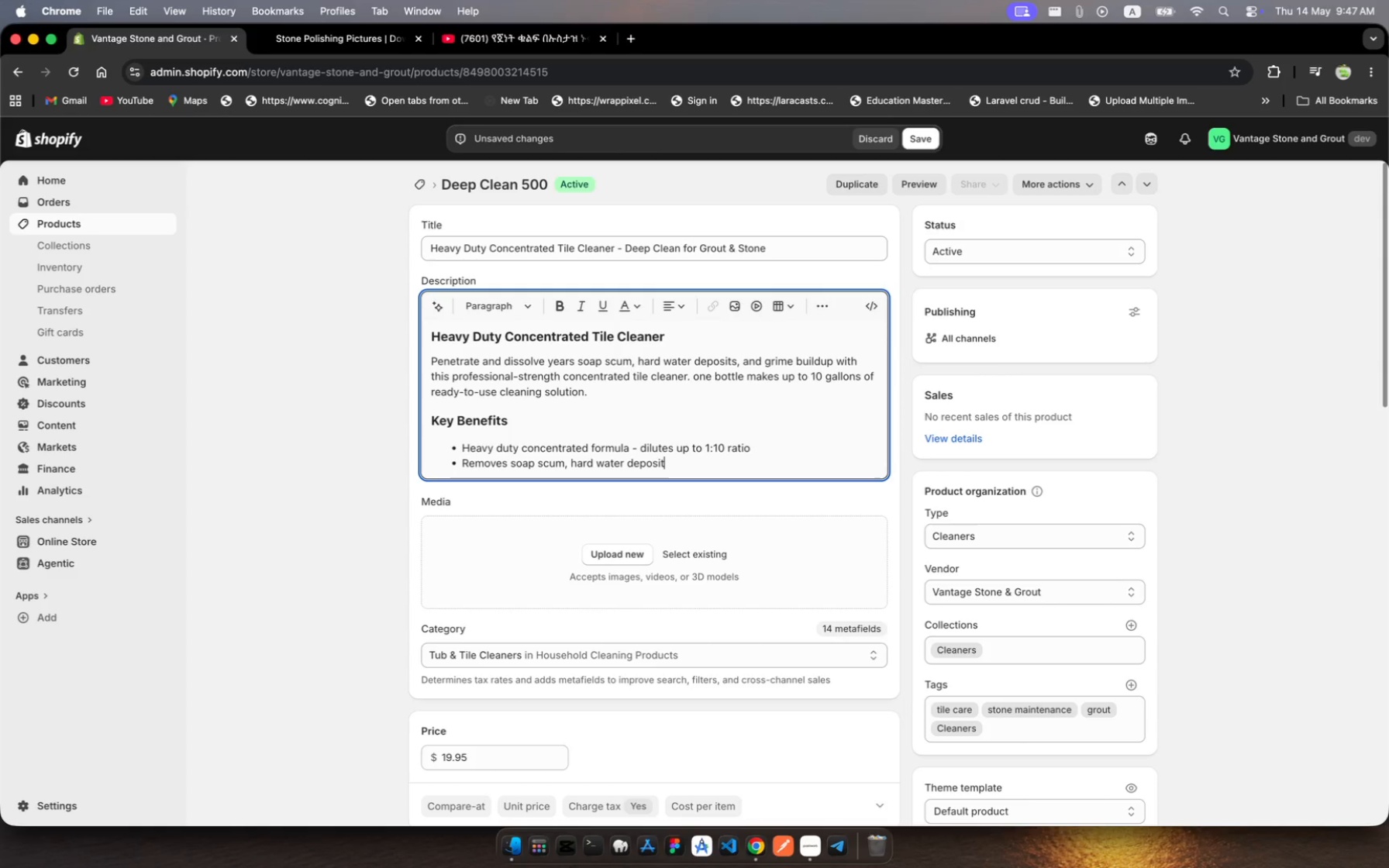 
wait(5.52)
 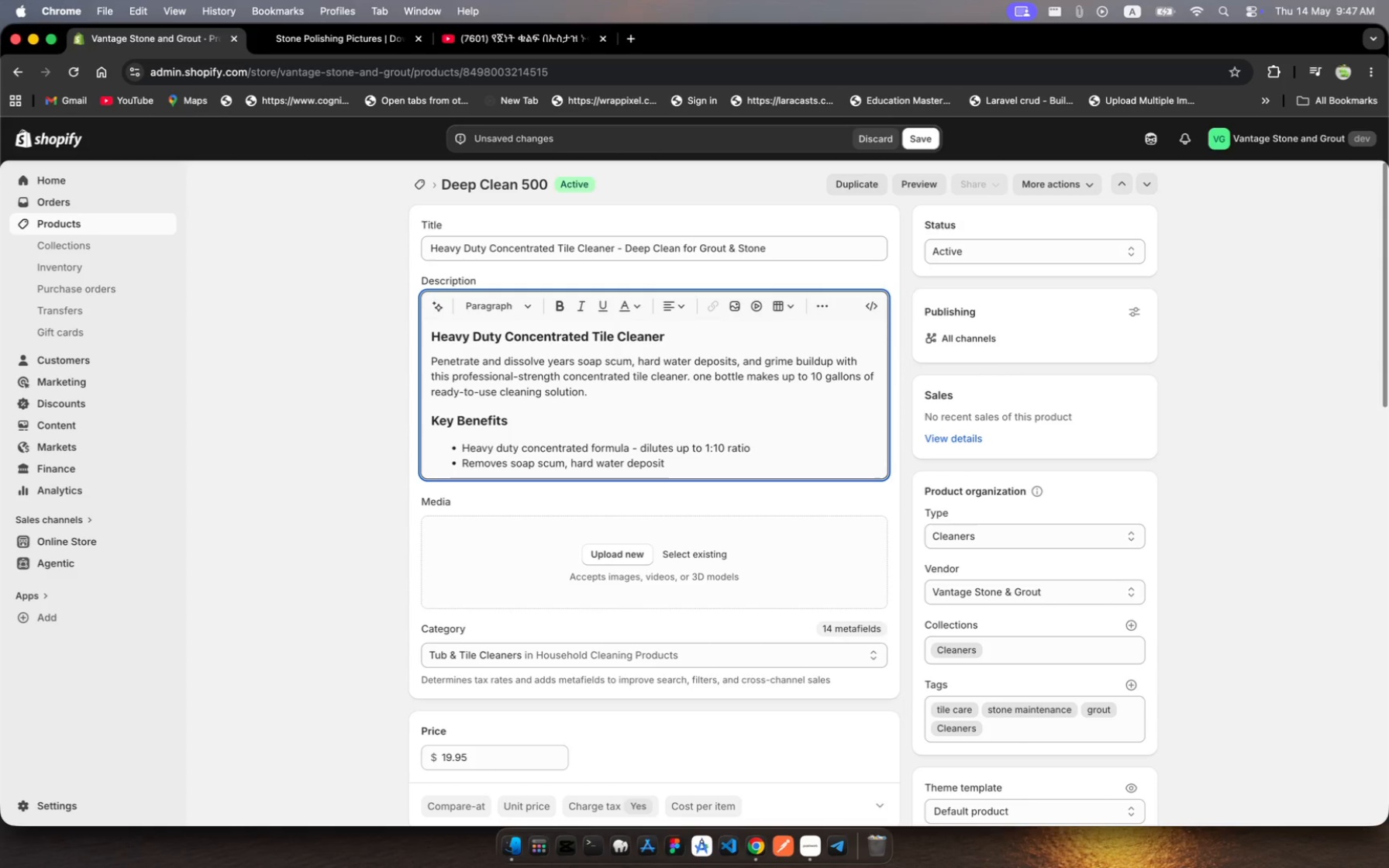 
key(S)
 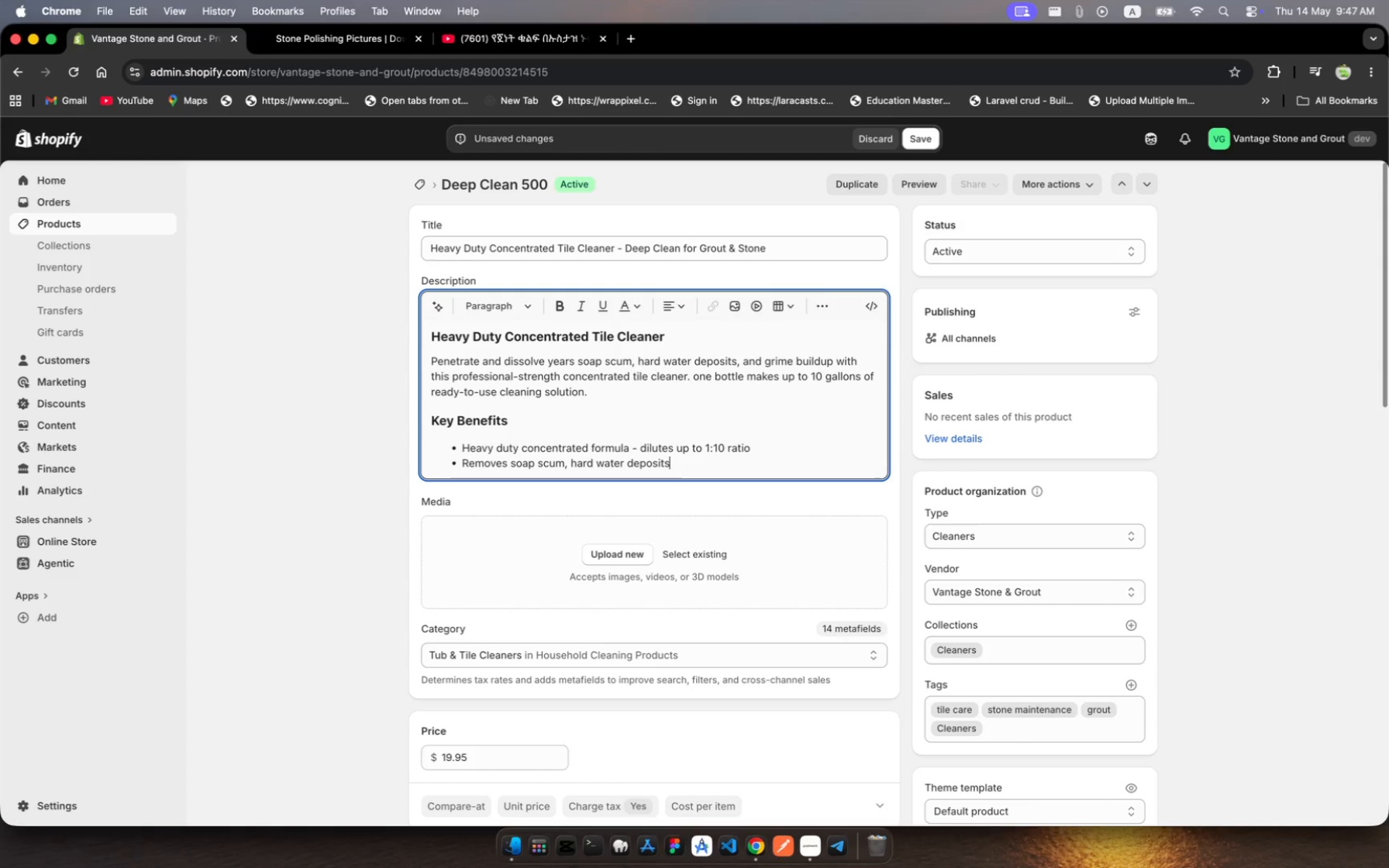 
wait(5.34)
 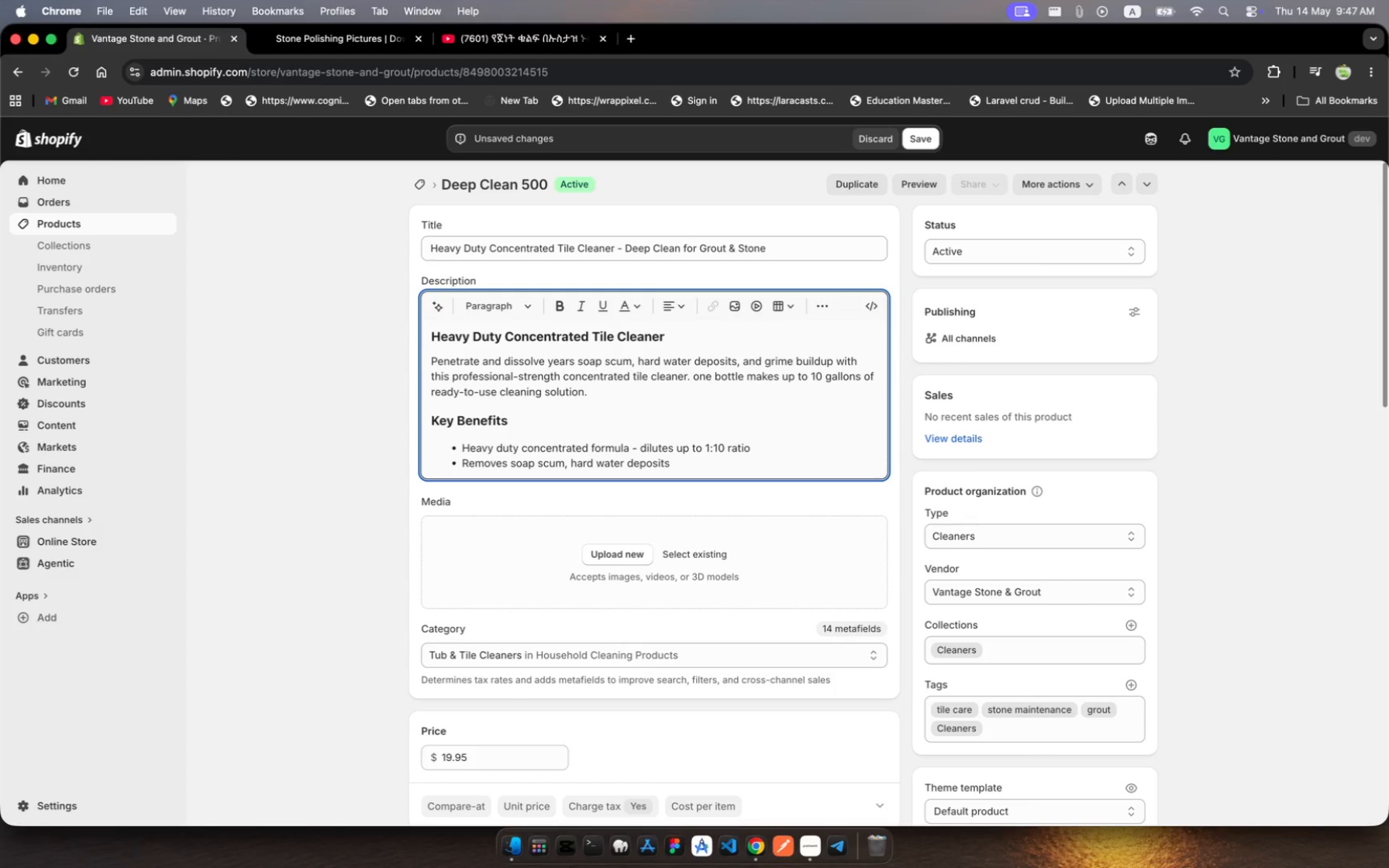 
type(, and )
 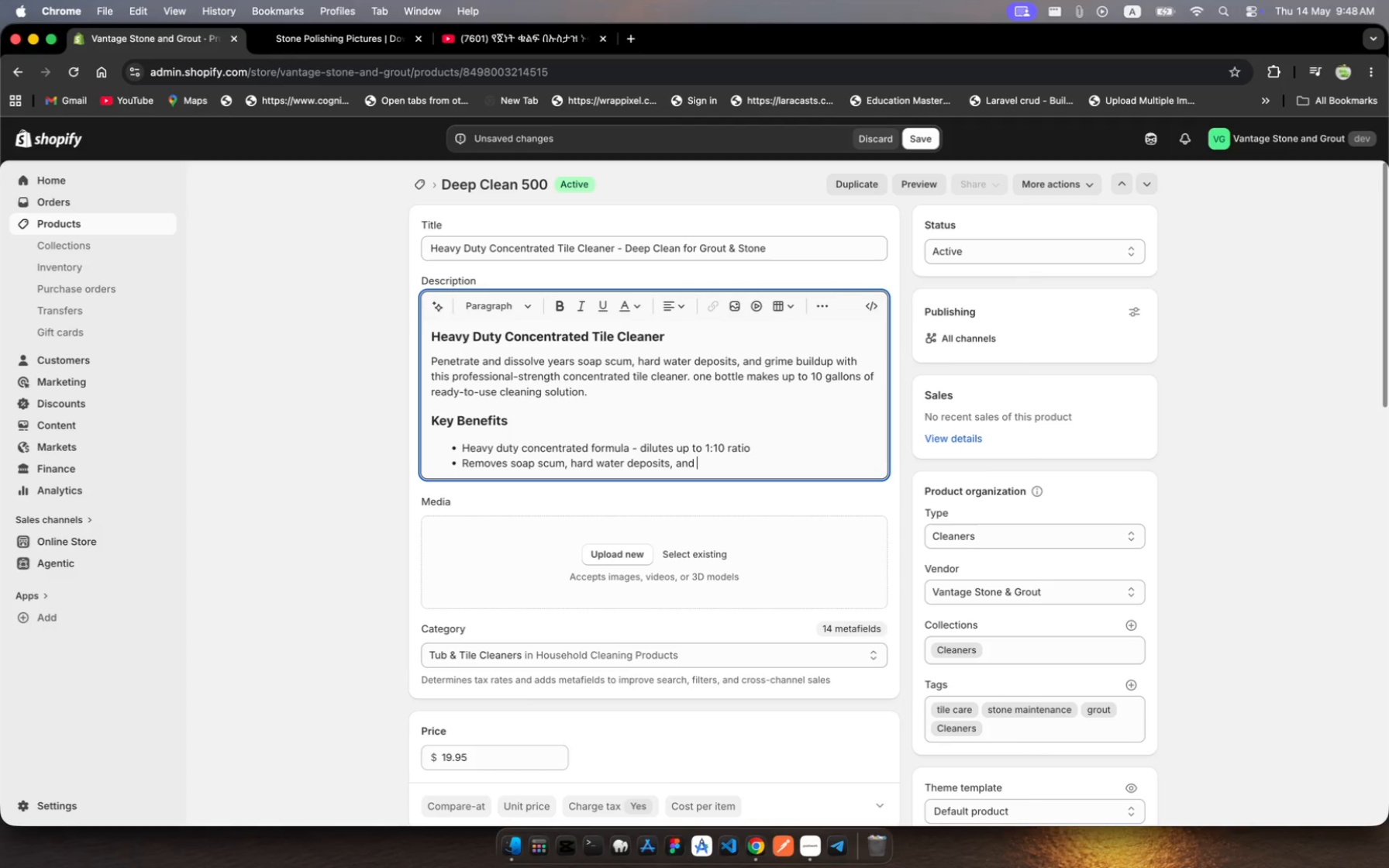 
wait(6.62)
 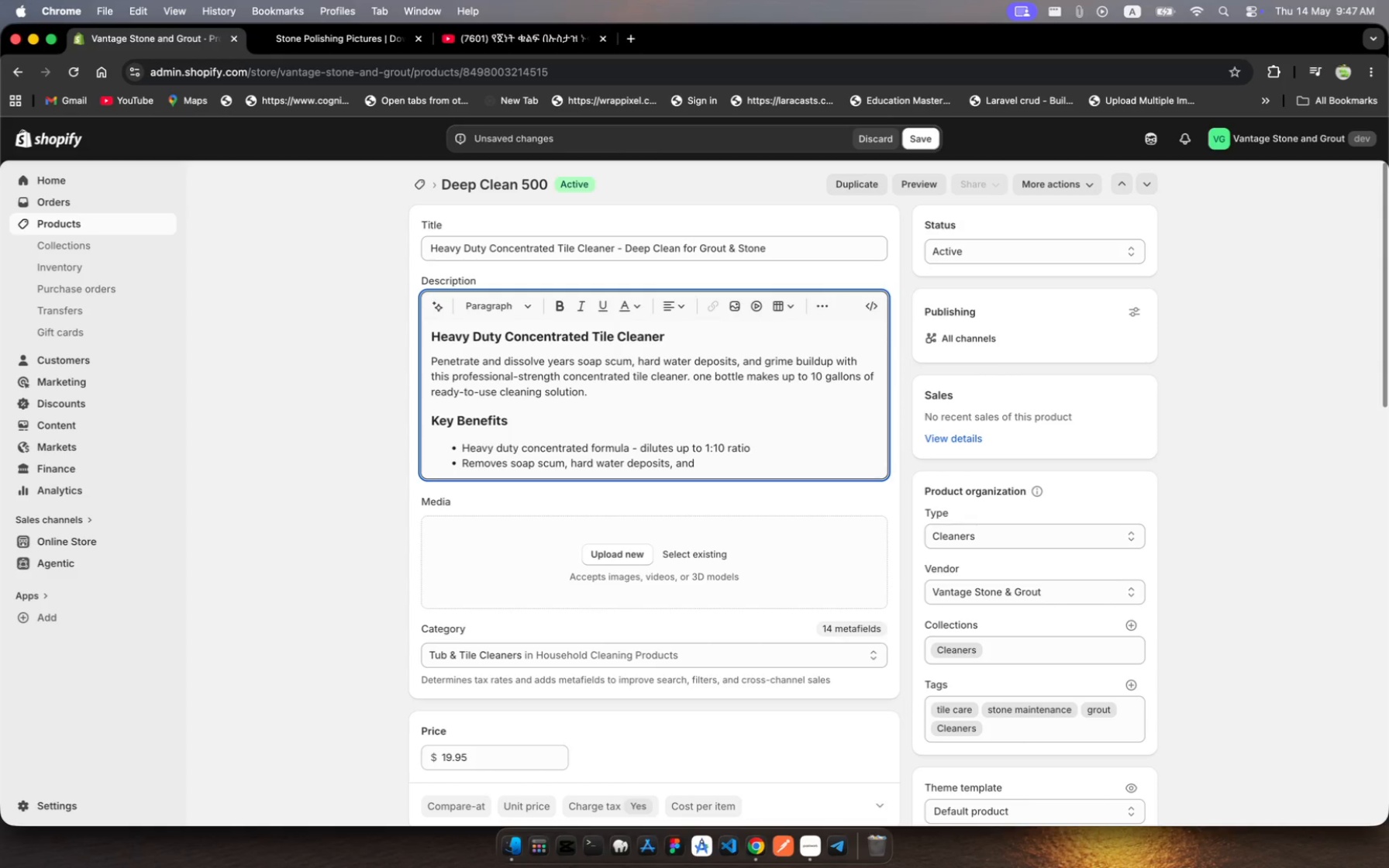 
type(grease)
 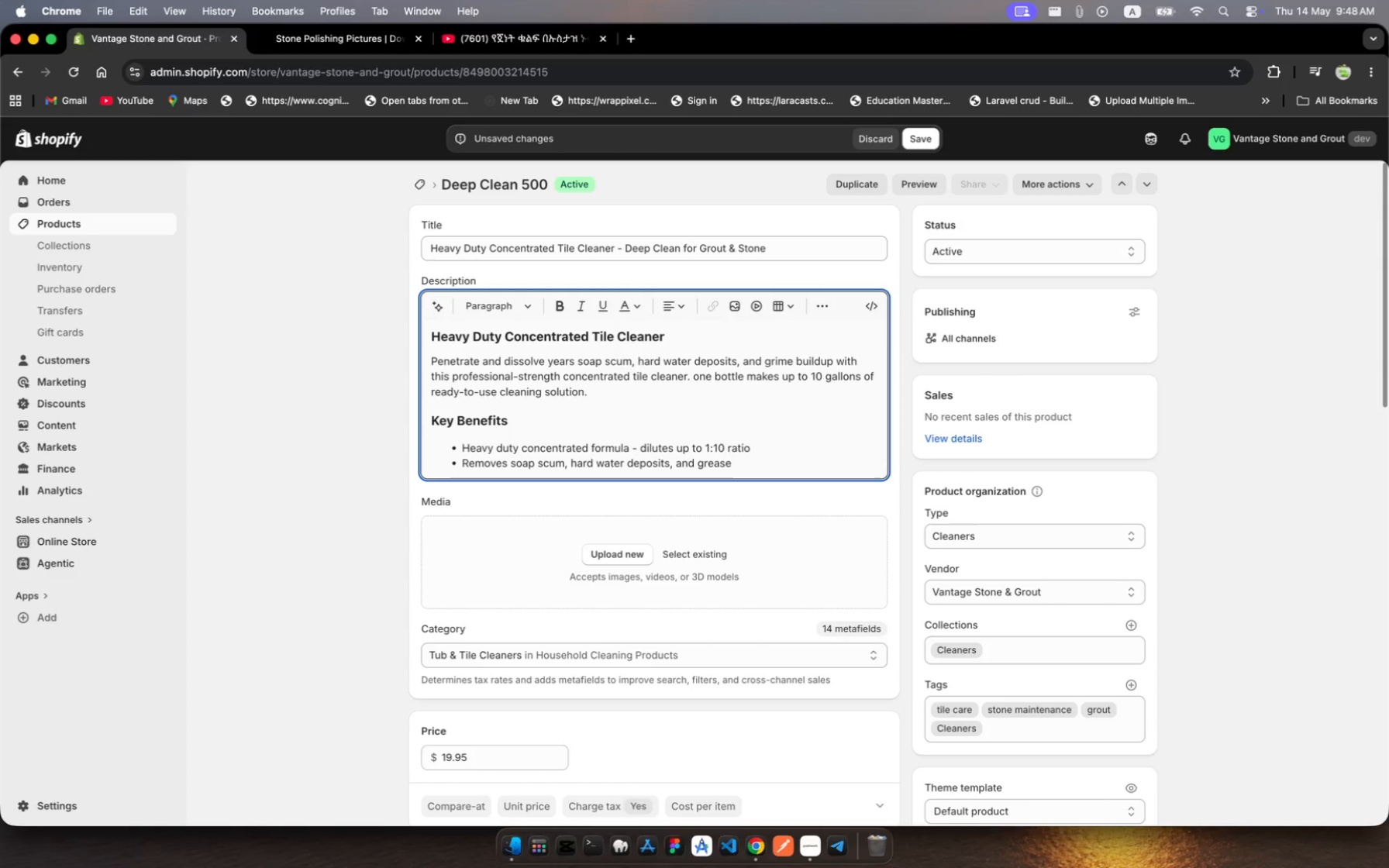 
key(Enter)
 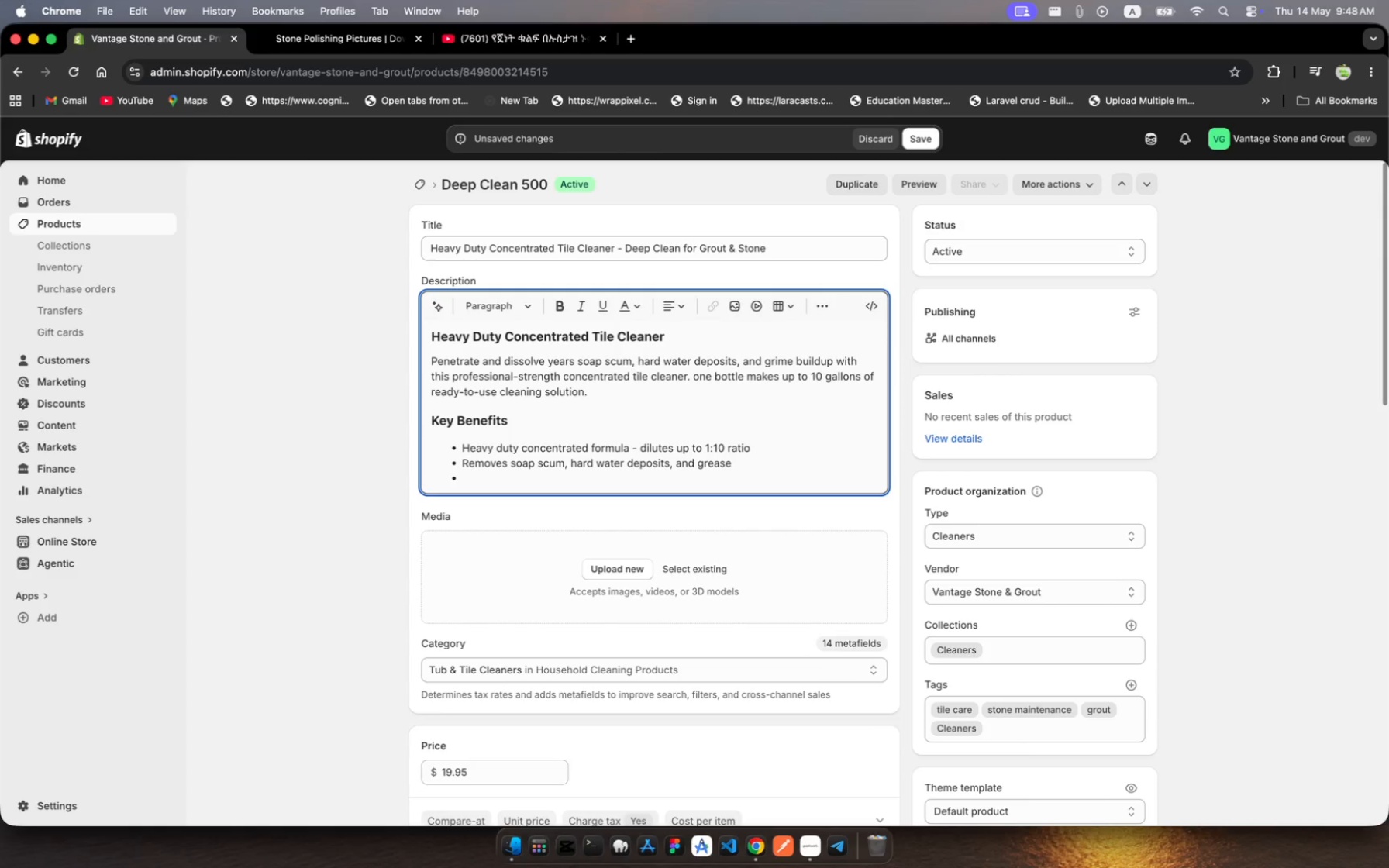 
wait(5.18)
 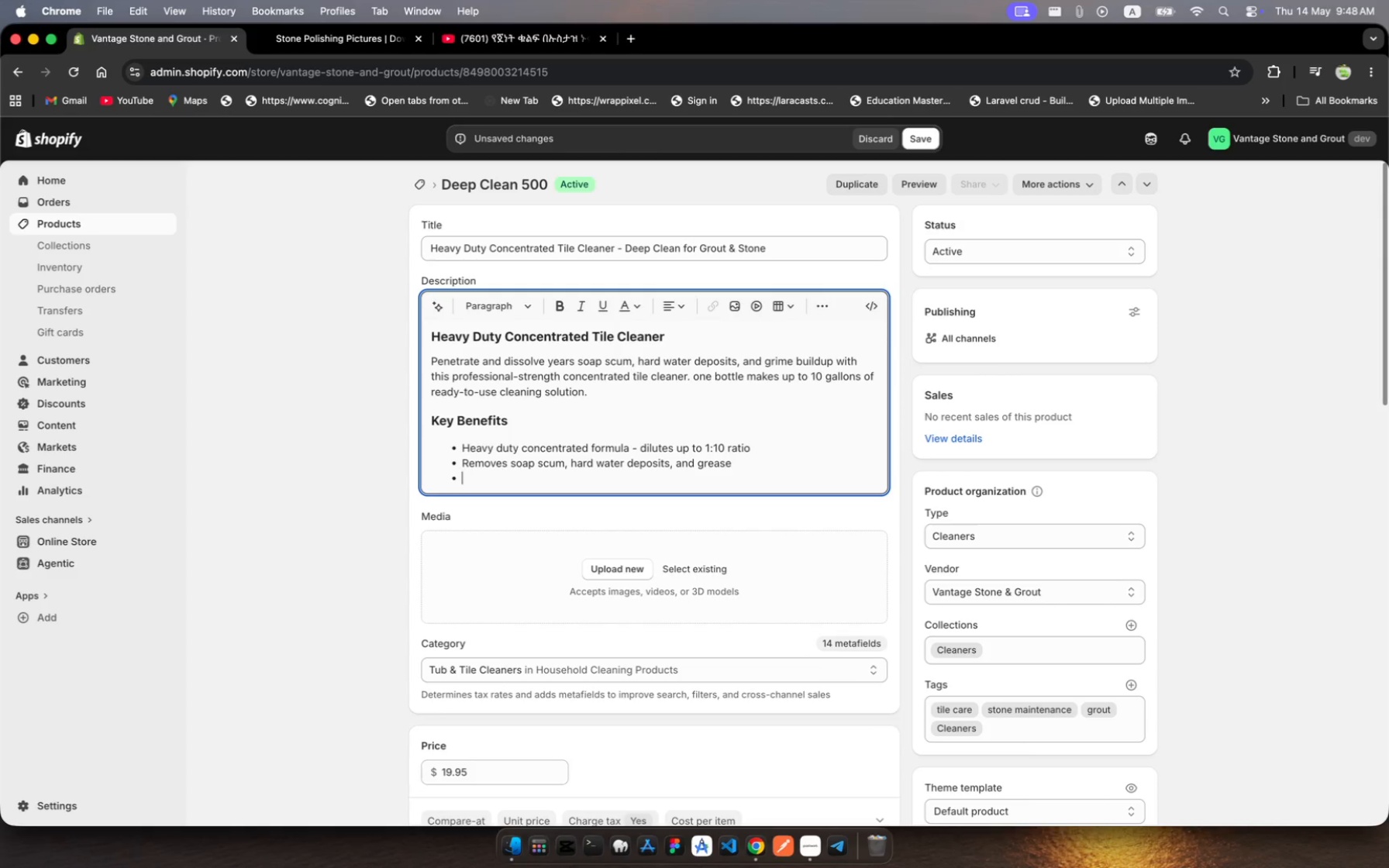 
type(Safe fr ceramic)
 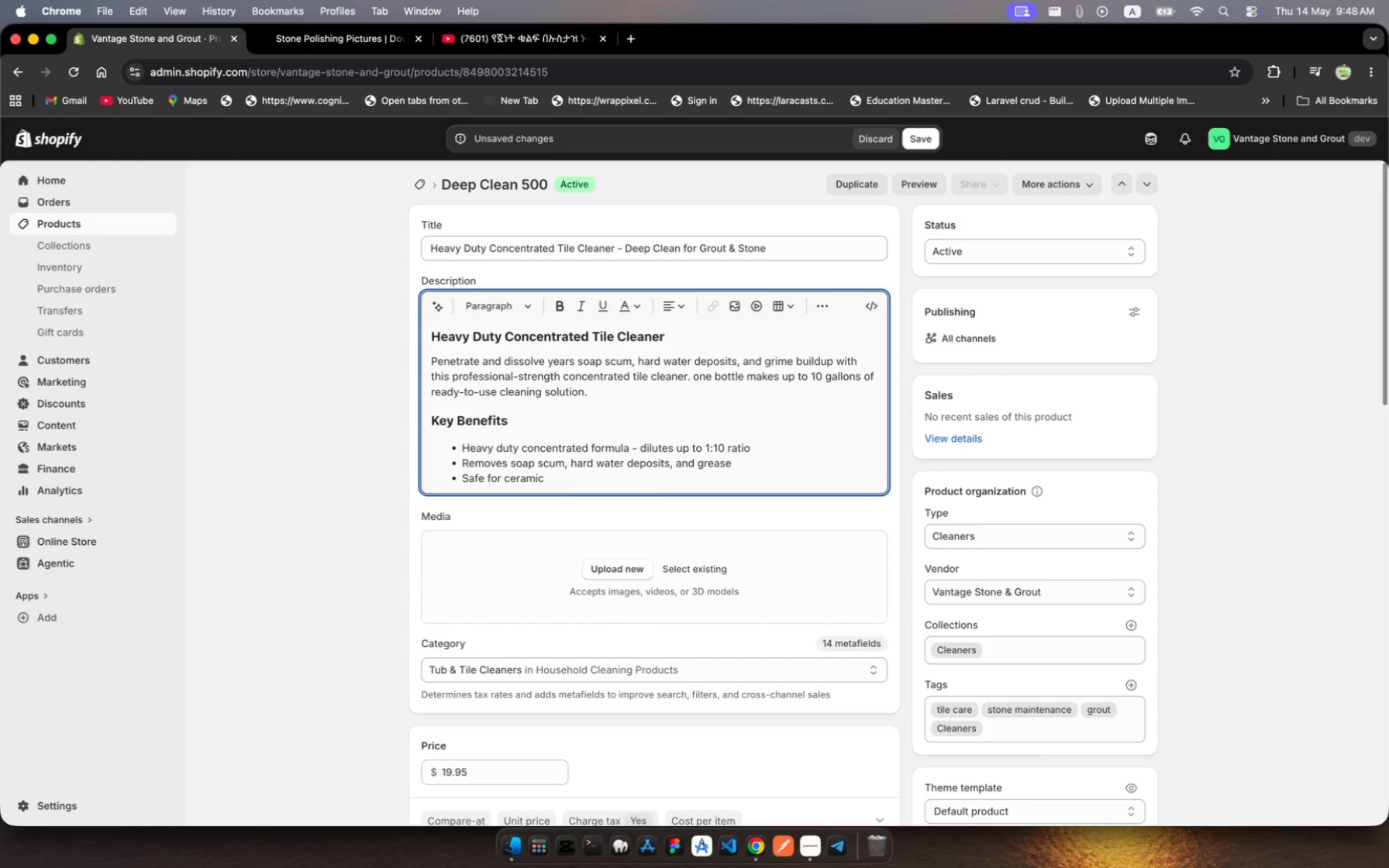 
hold_key(key=O, duration=0.42)
 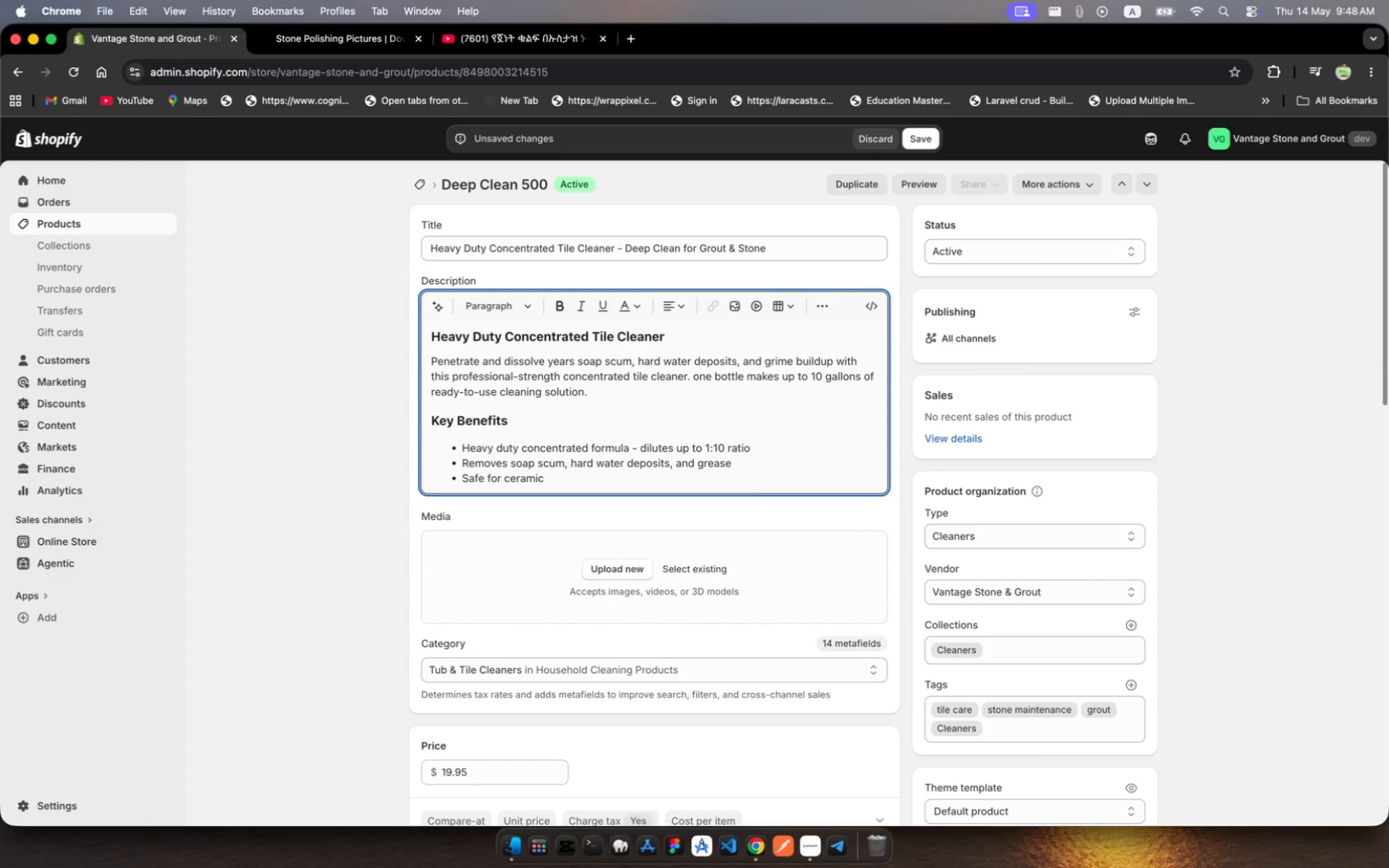 
key(Comma)
 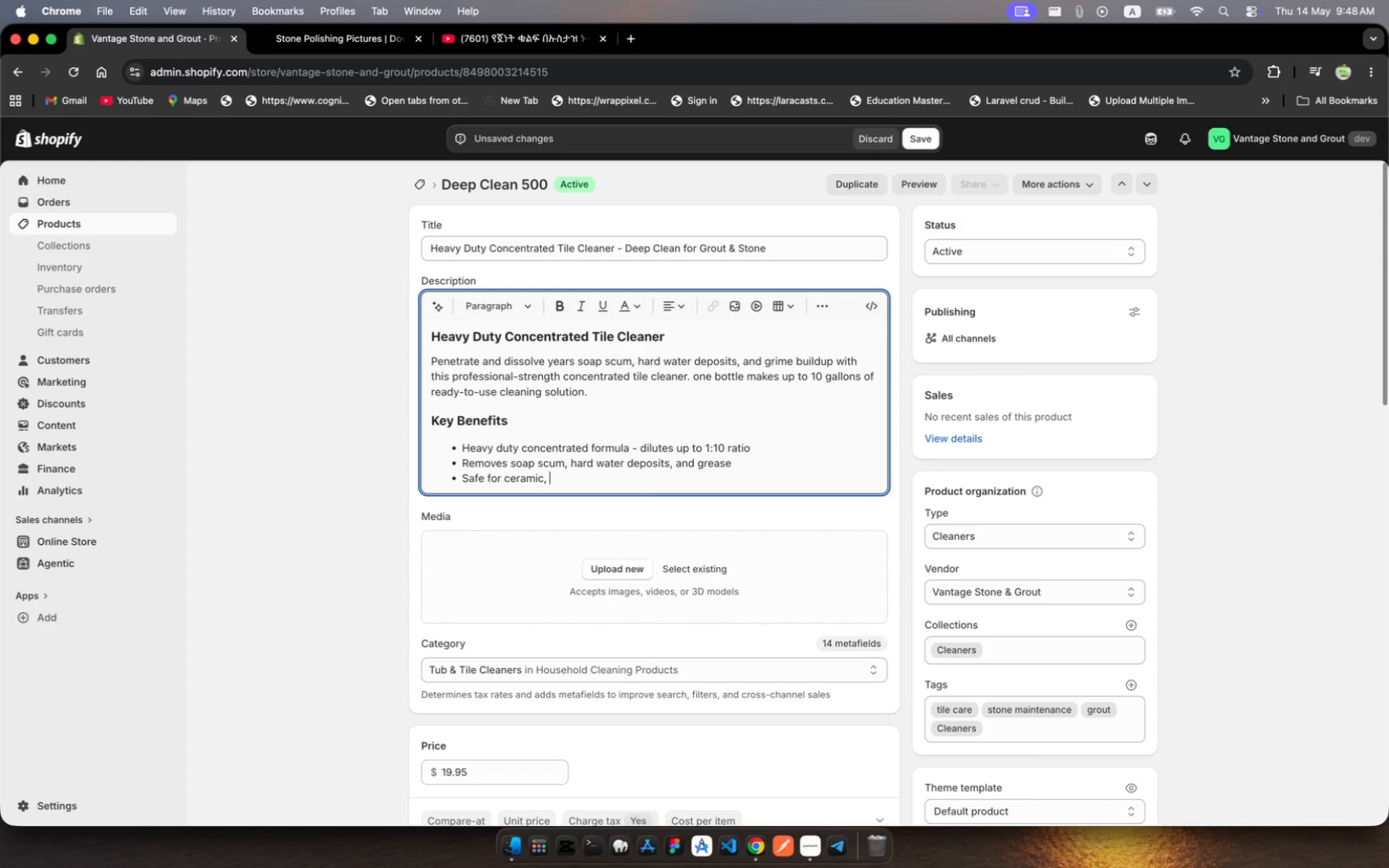 
key(Space)
 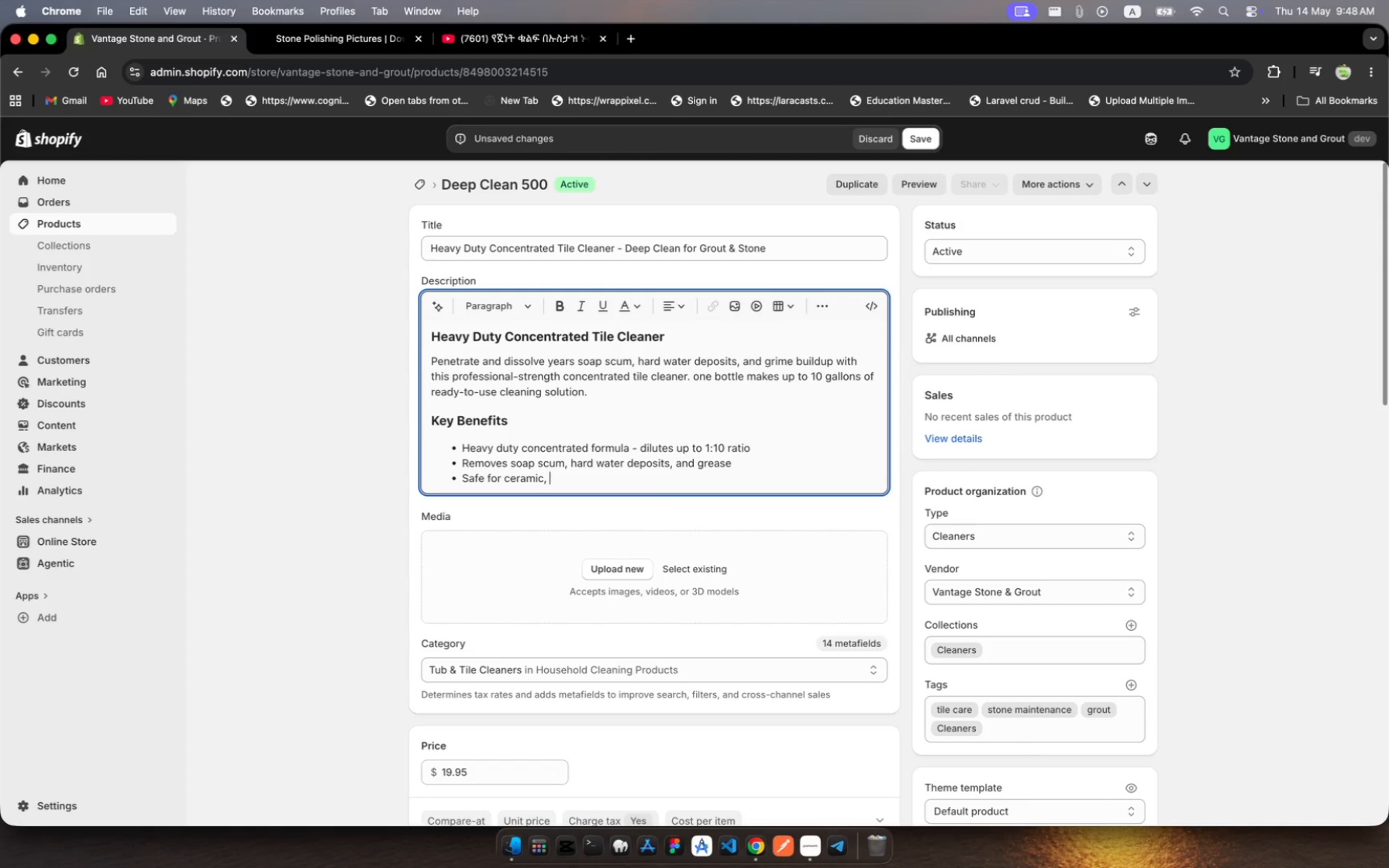 
type(and natural stoe )
 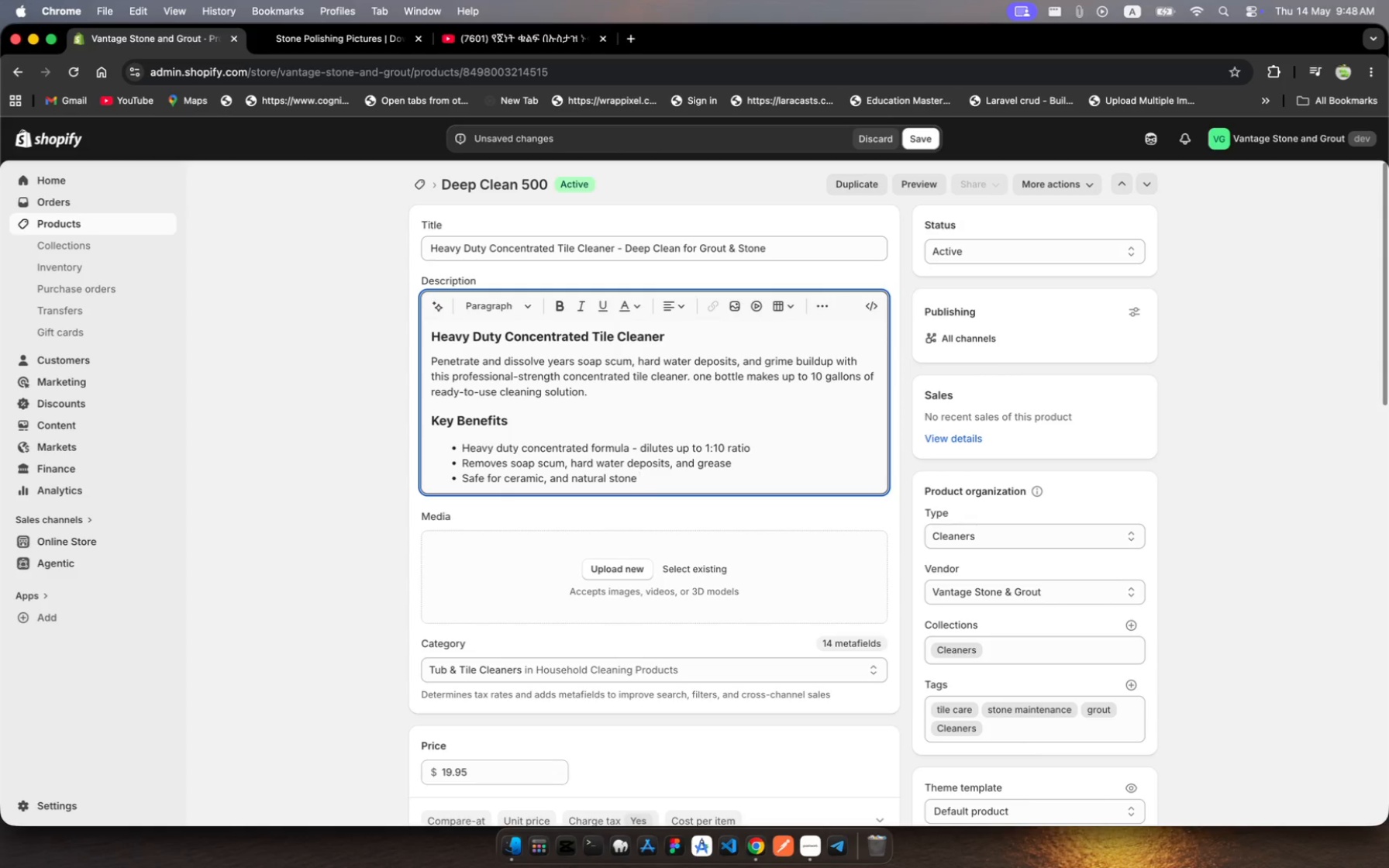 
type(tie)
 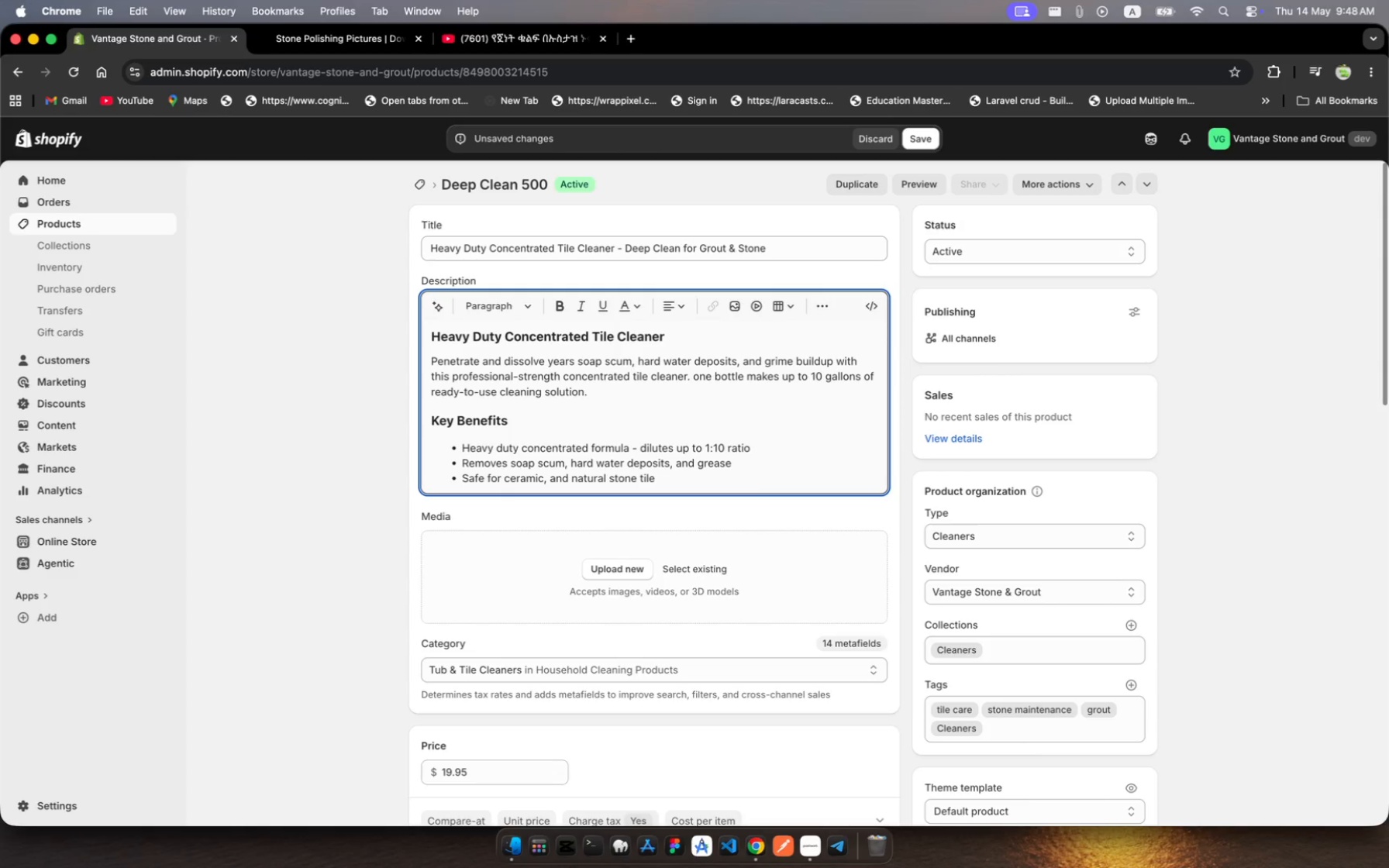 
hold_key(key=L, duration=0.3)
 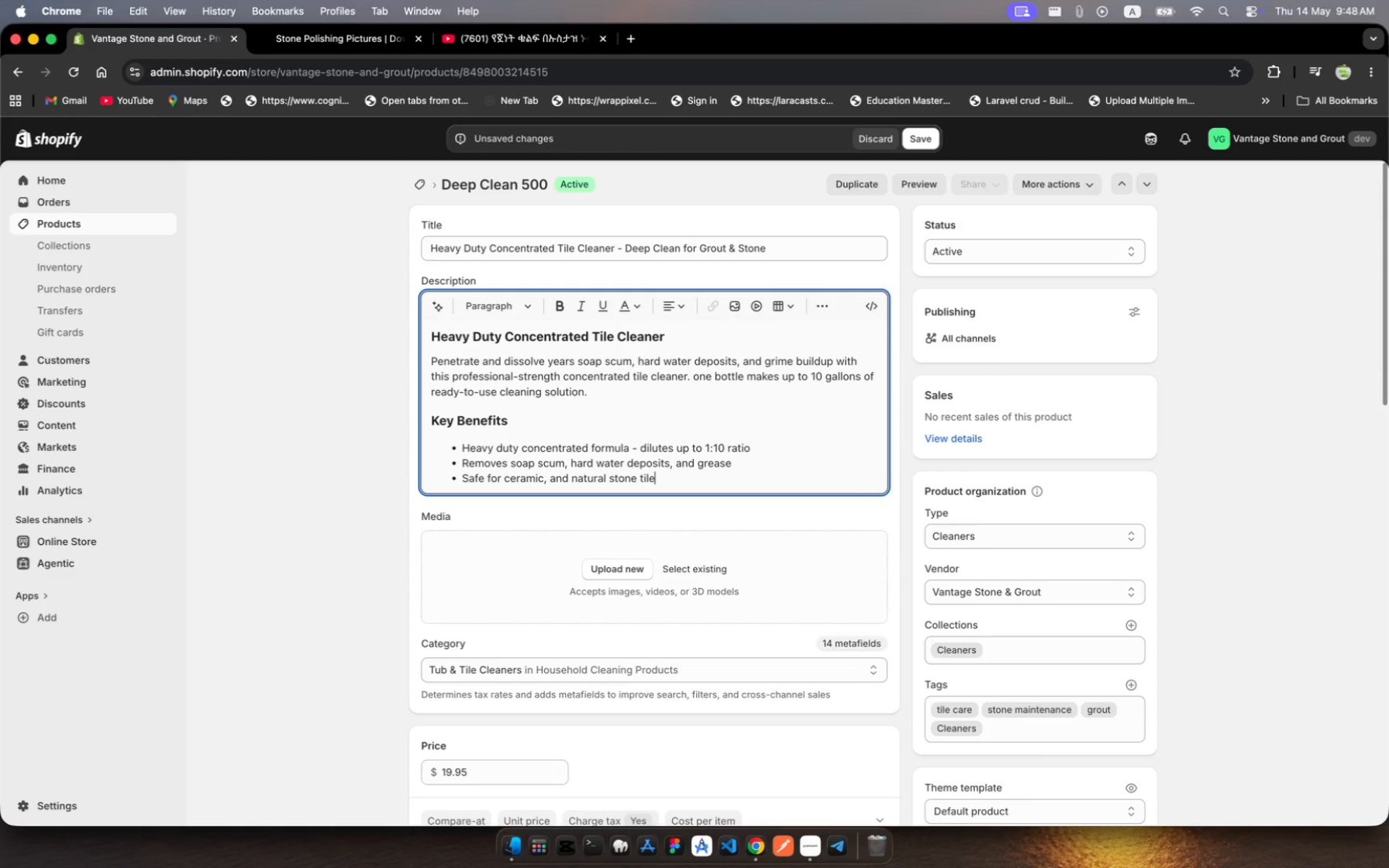 
key(Enter)
 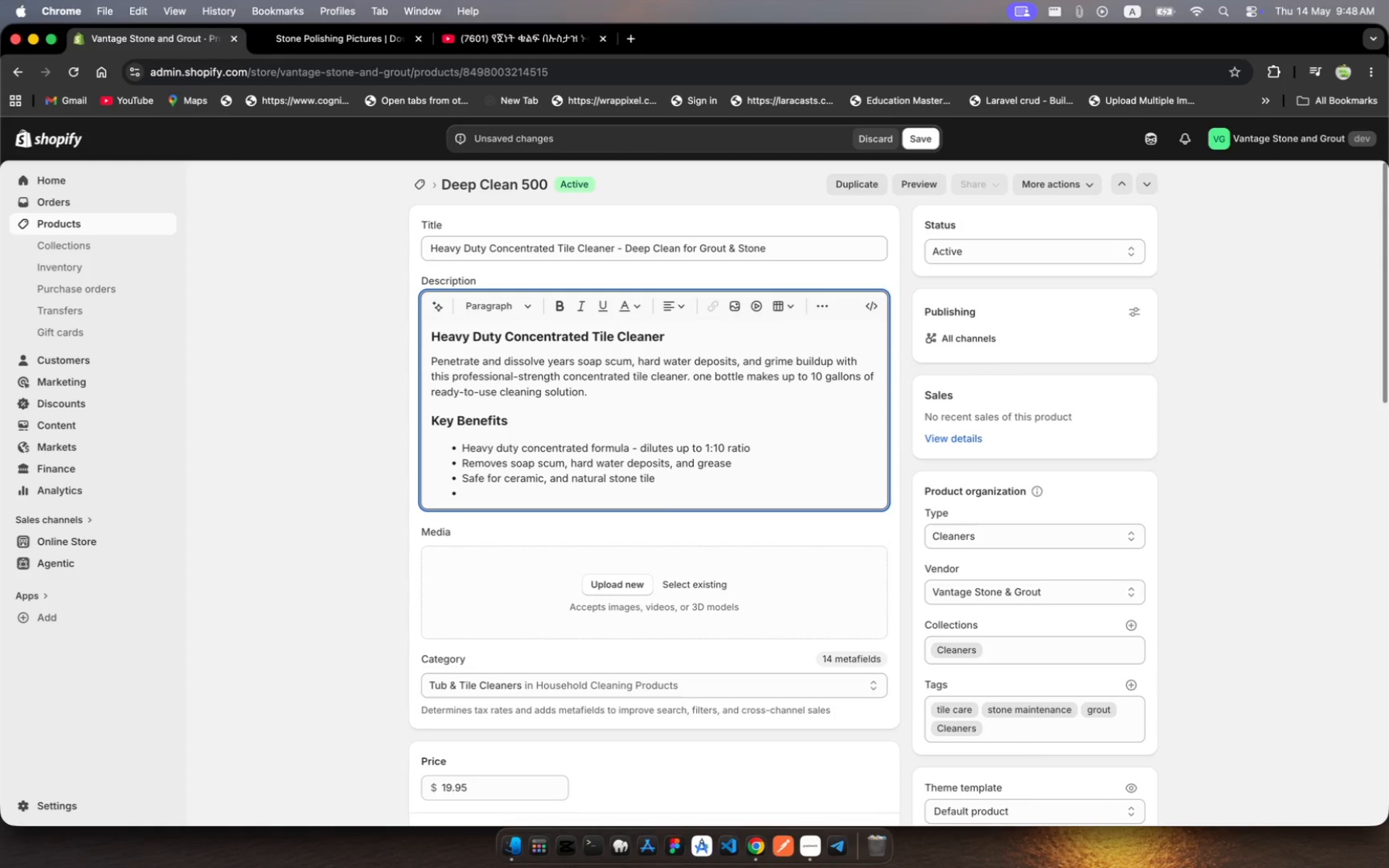 
wait(7.84)
 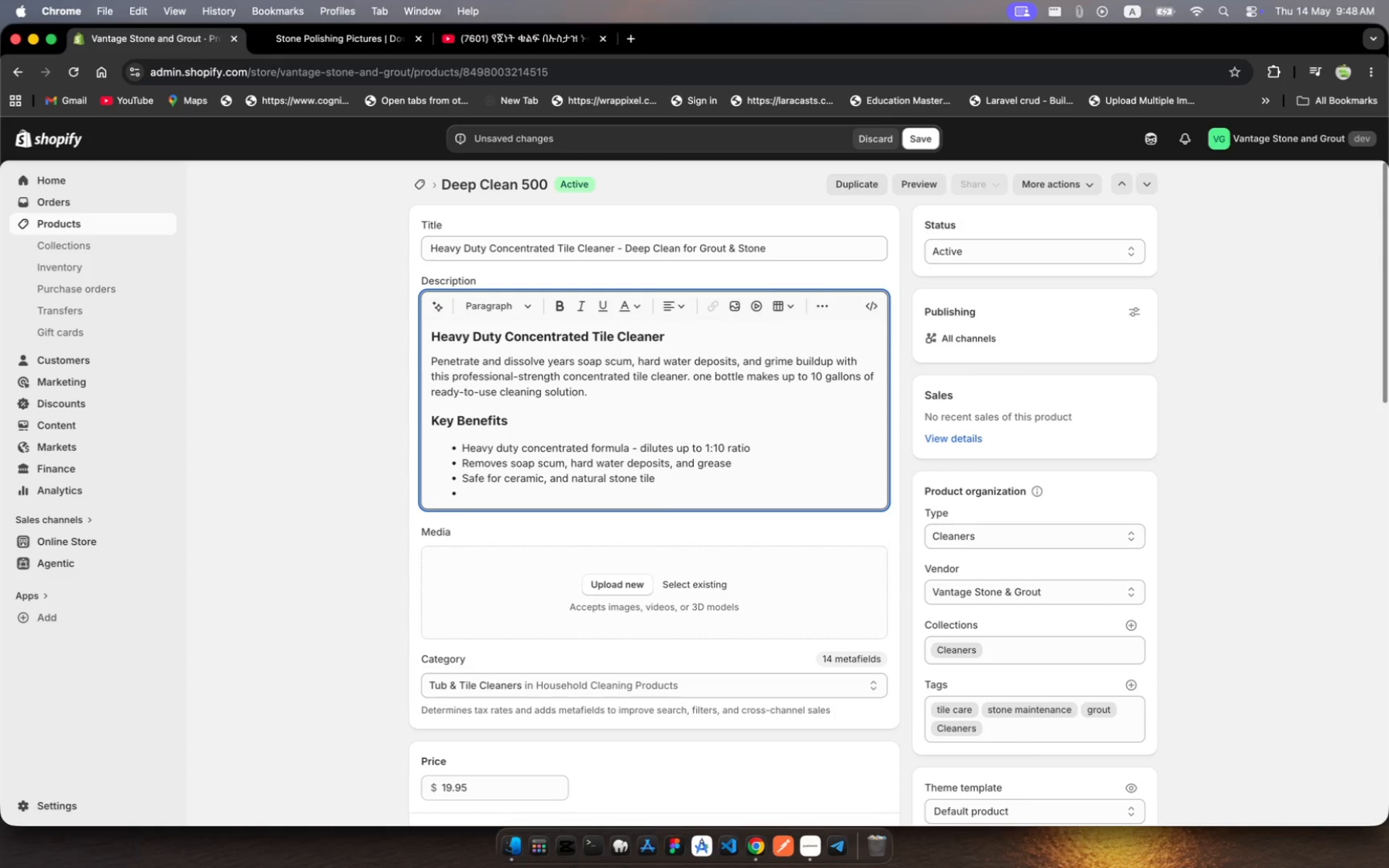 
type(Fast actig - penetrates deep into )
 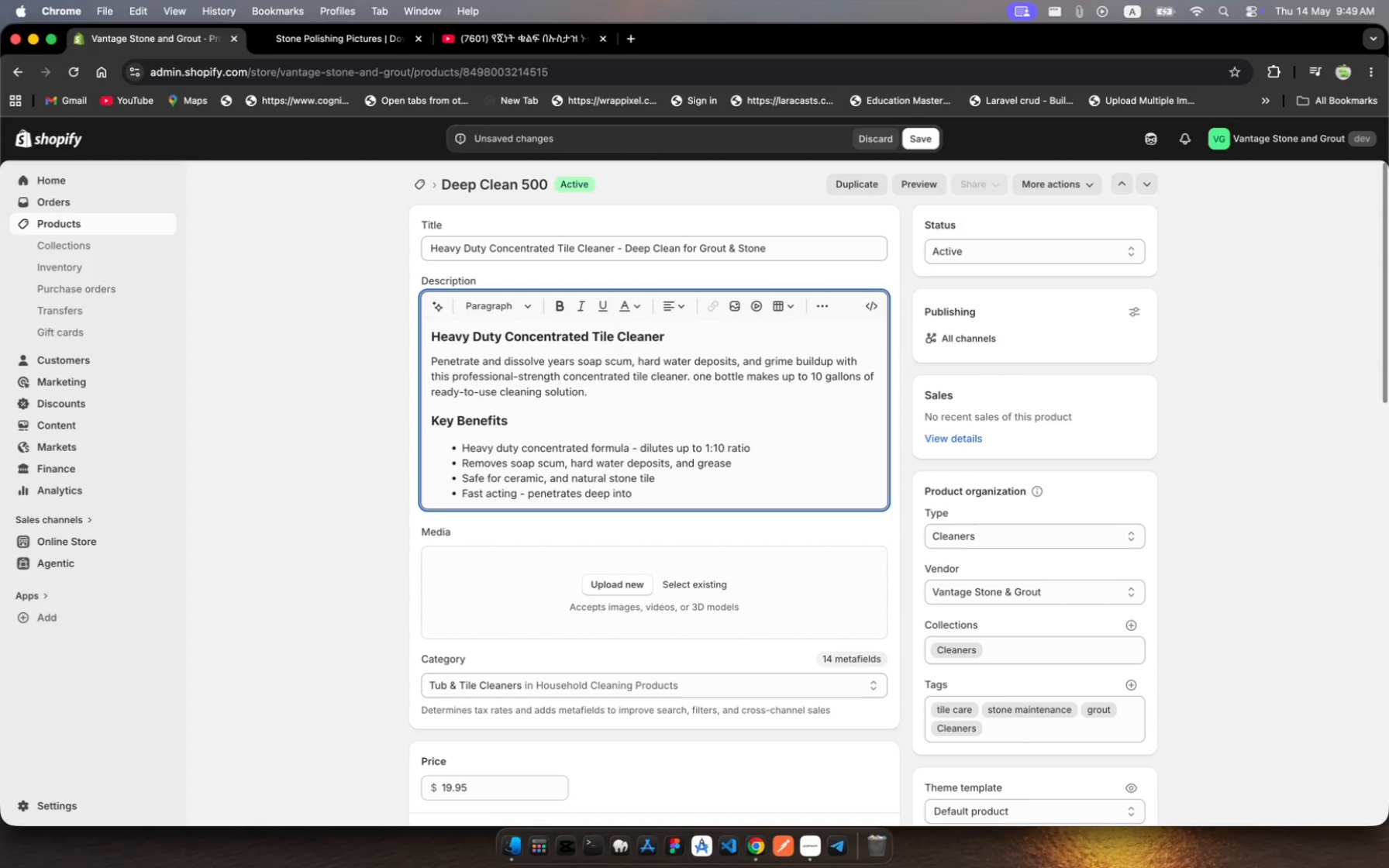 
type(grot pores)
 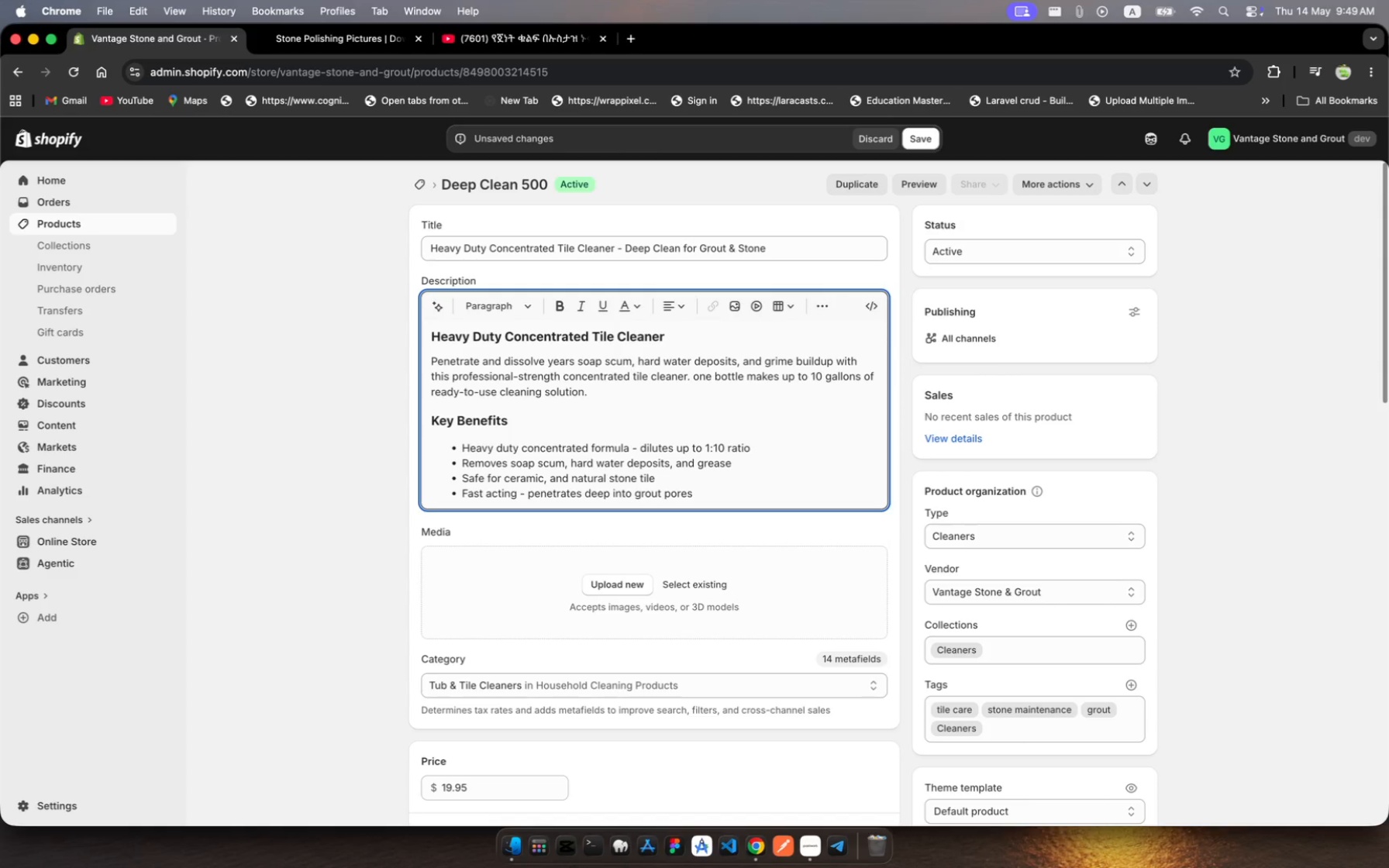 
hold_key(key=U, duration=0.31)
 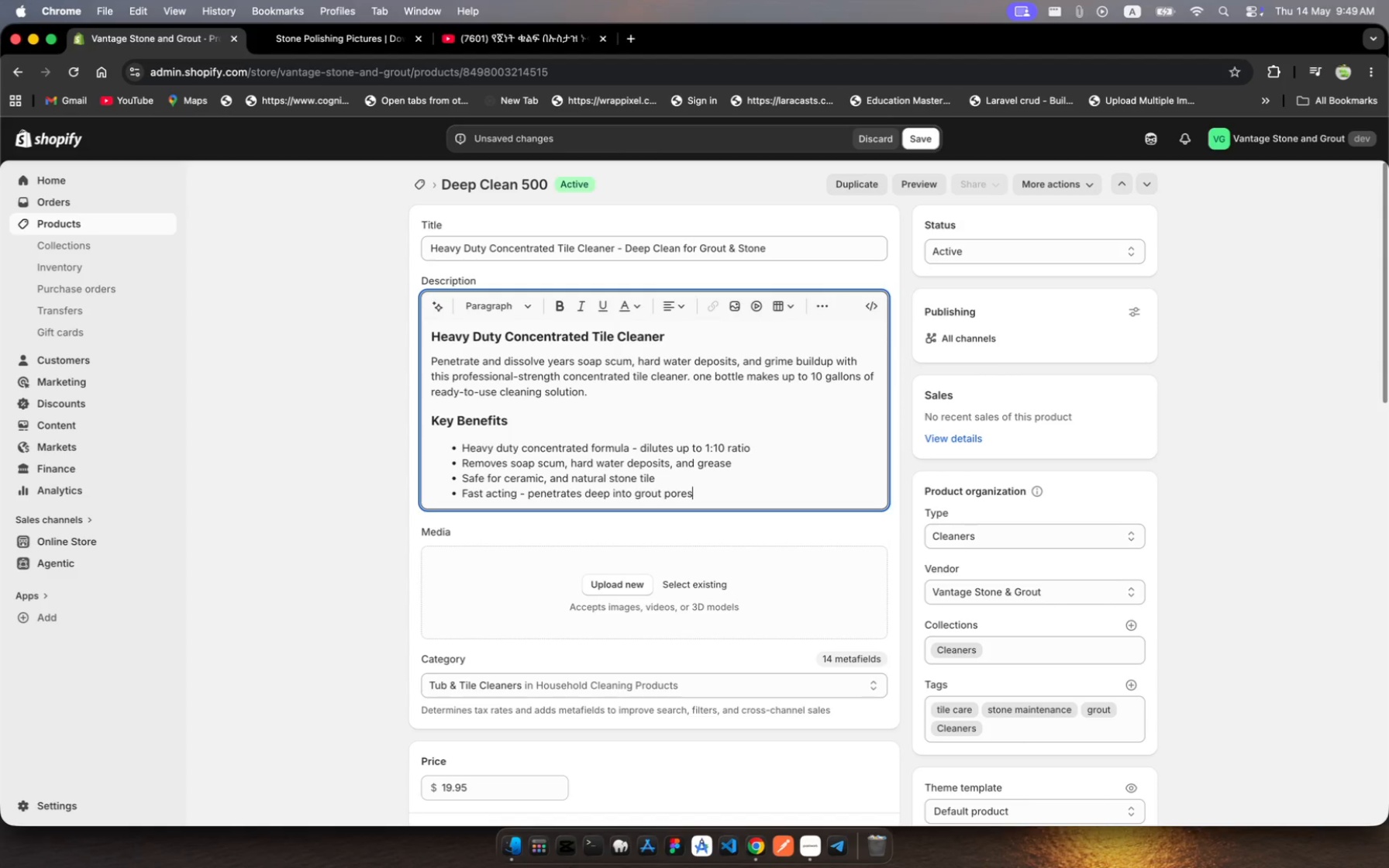 
wait(8.09)
 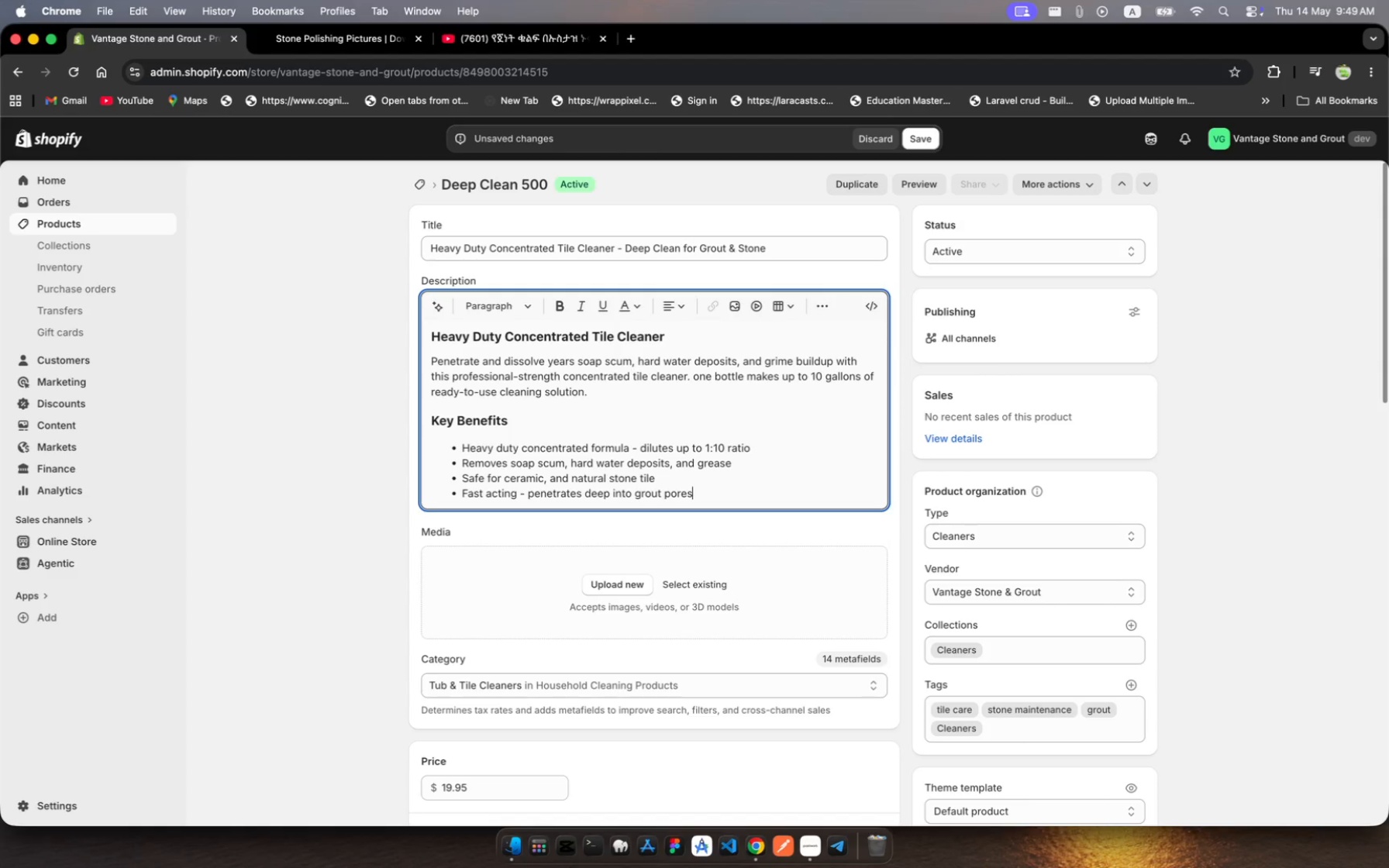 
key(Enter)
 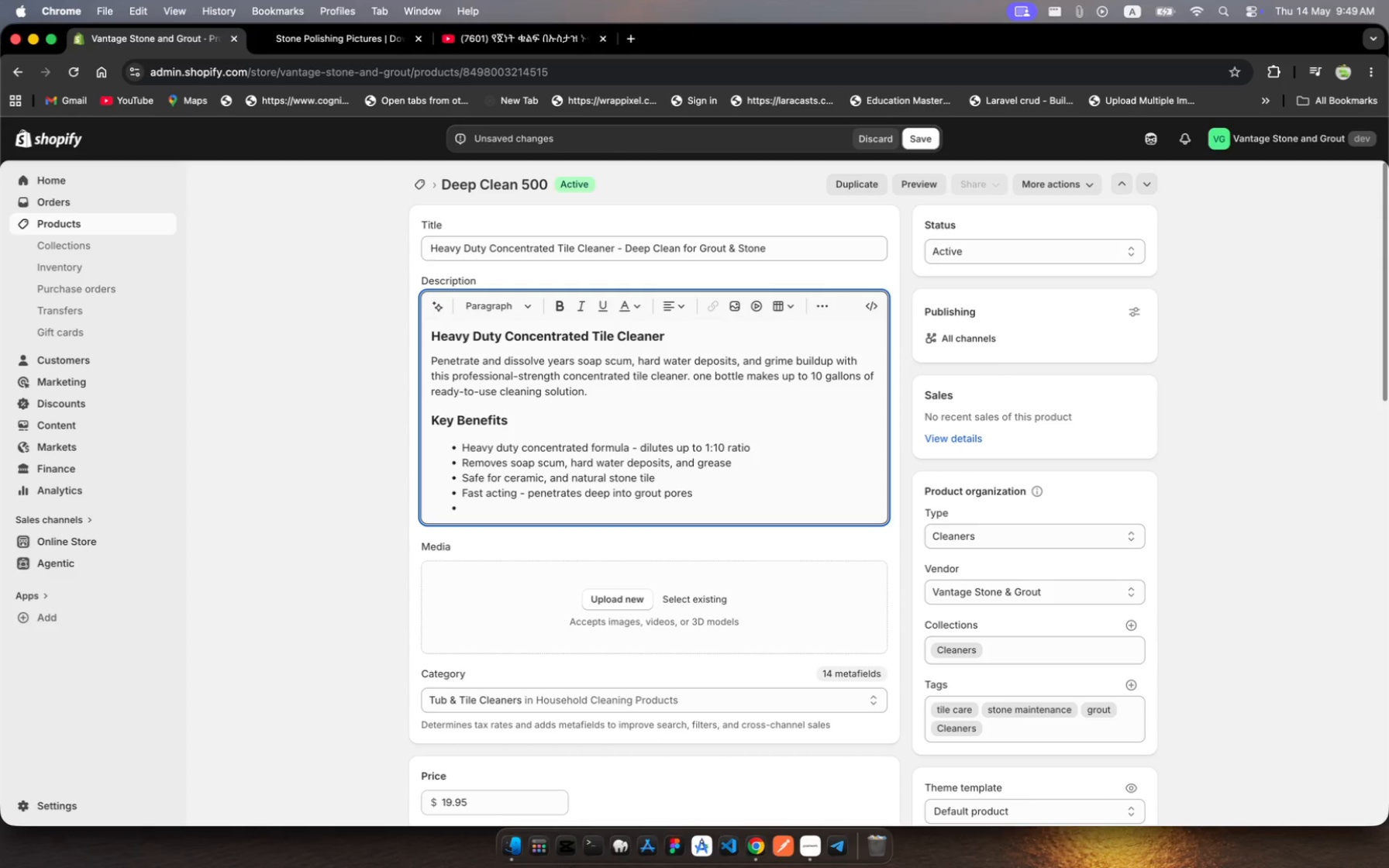 
type(Professio )
 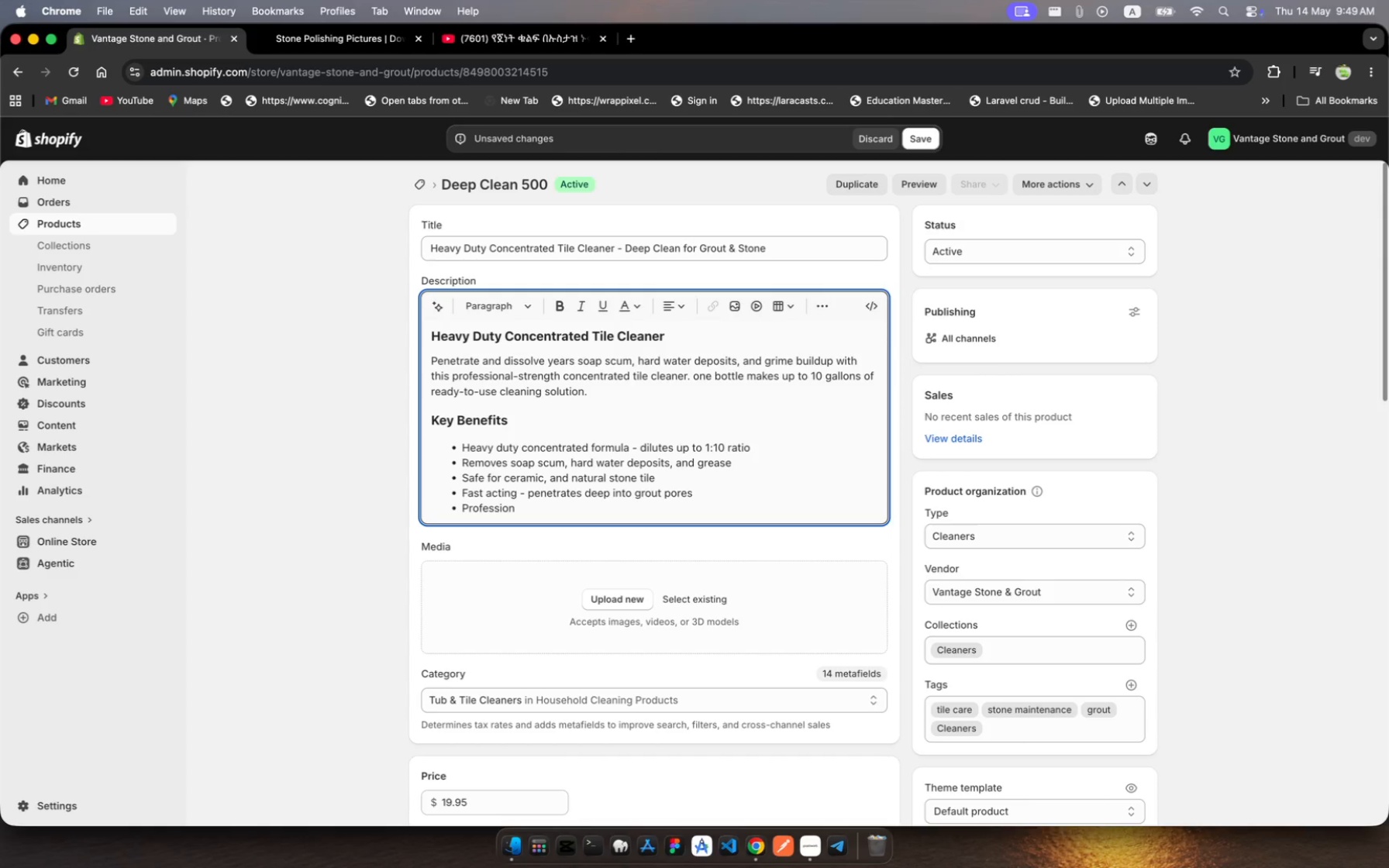 
hold_key(key=N, duration=0.32)
 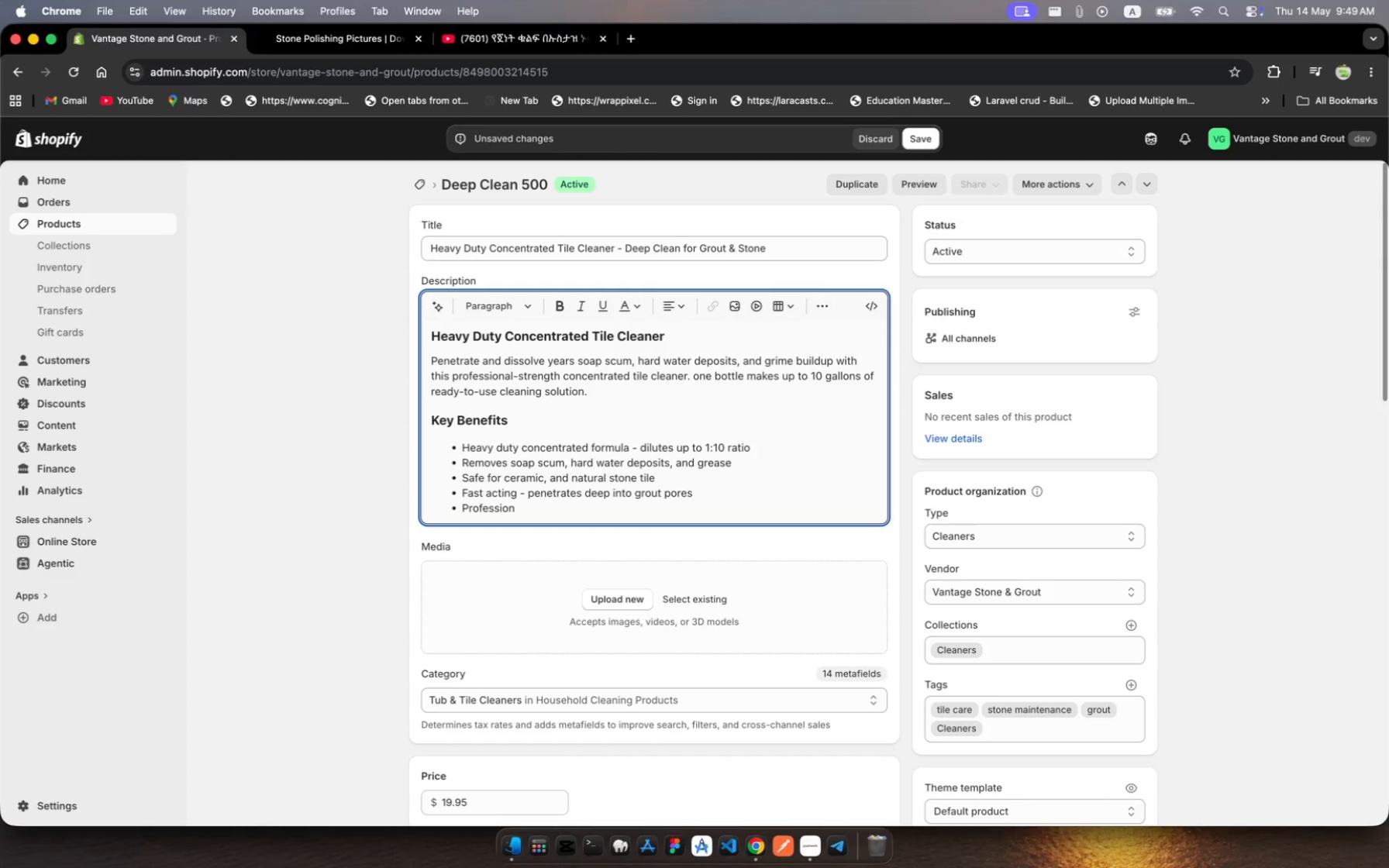 
type(strength )
 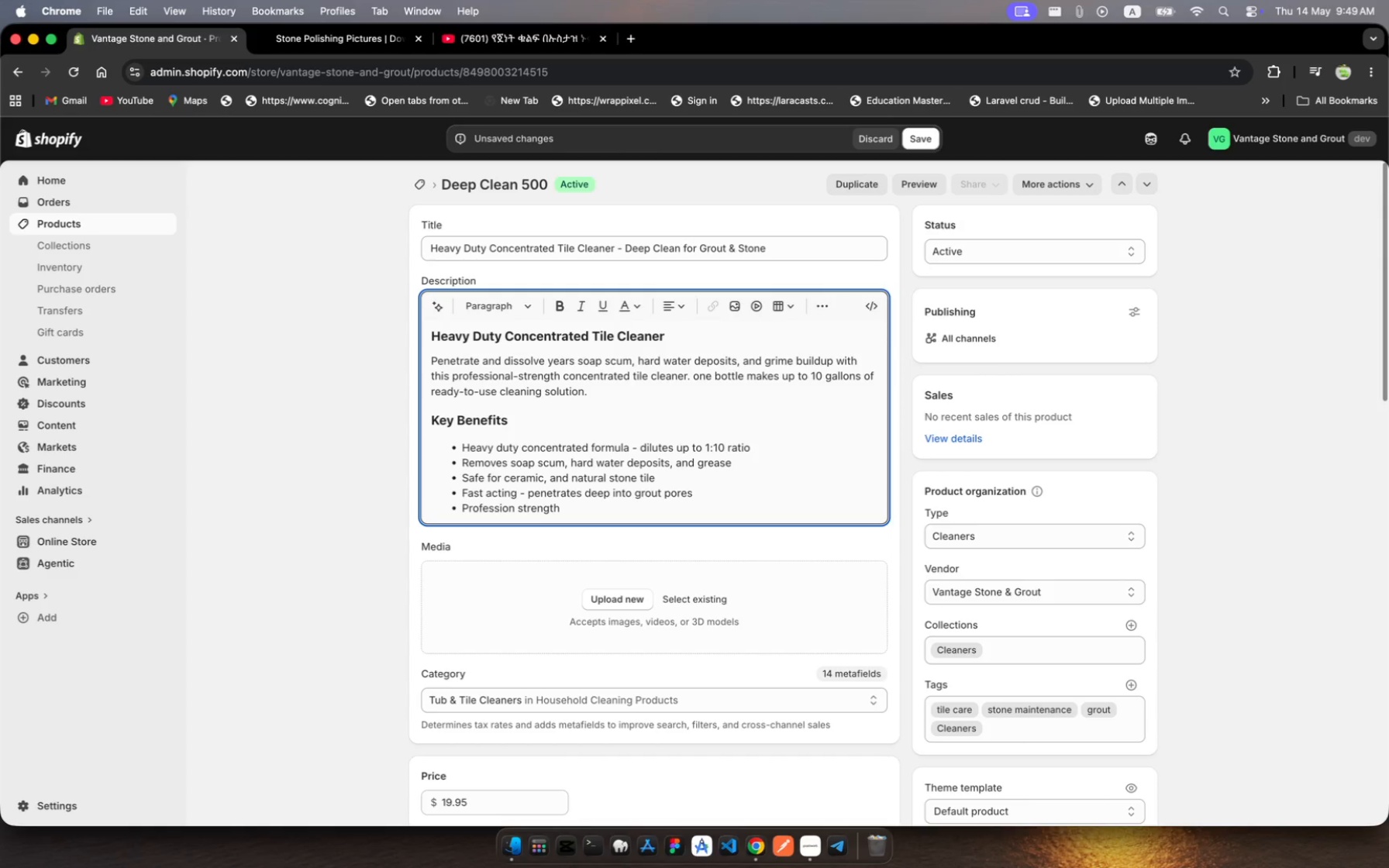 
wait(6.28)
 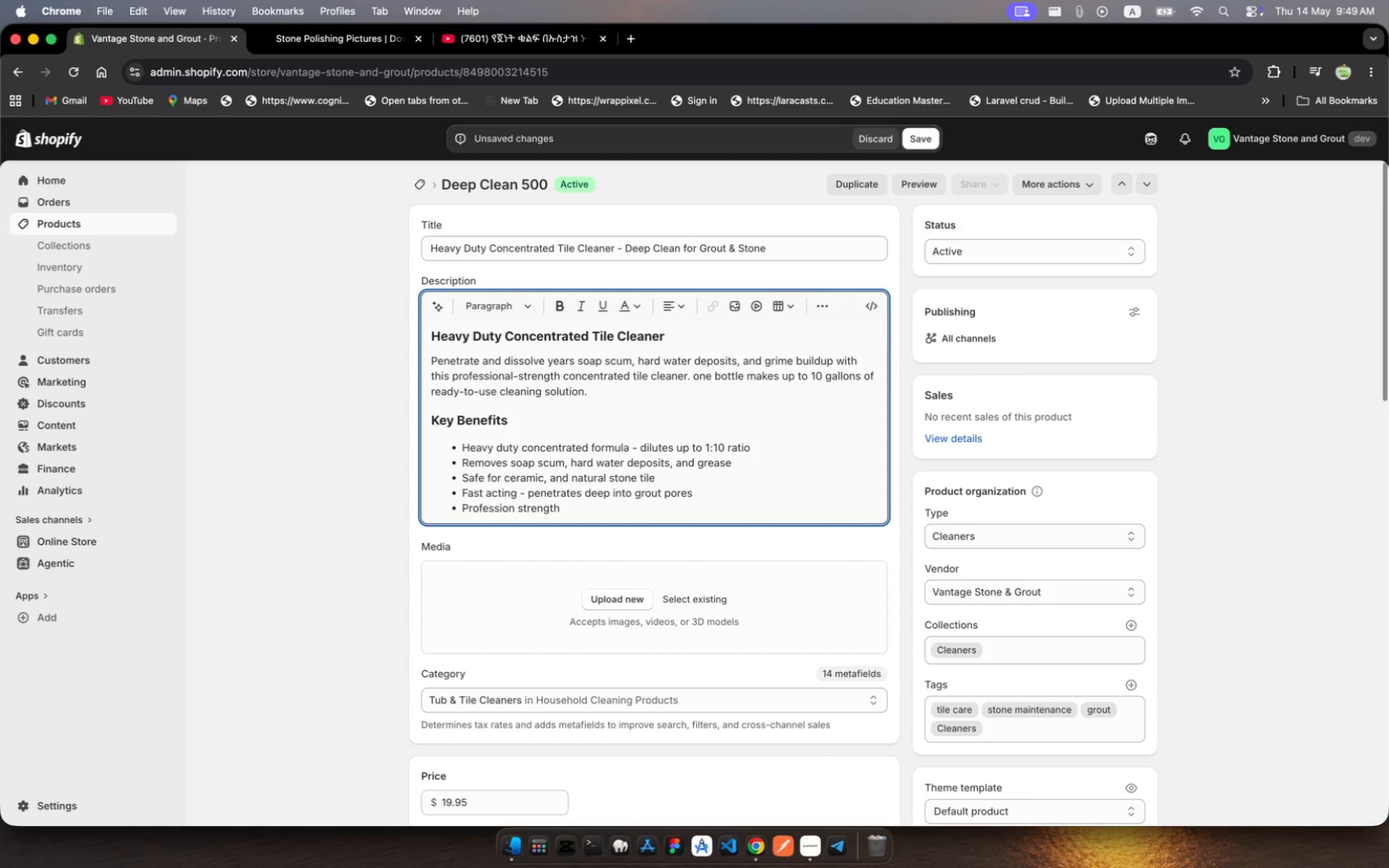 
type(for )
 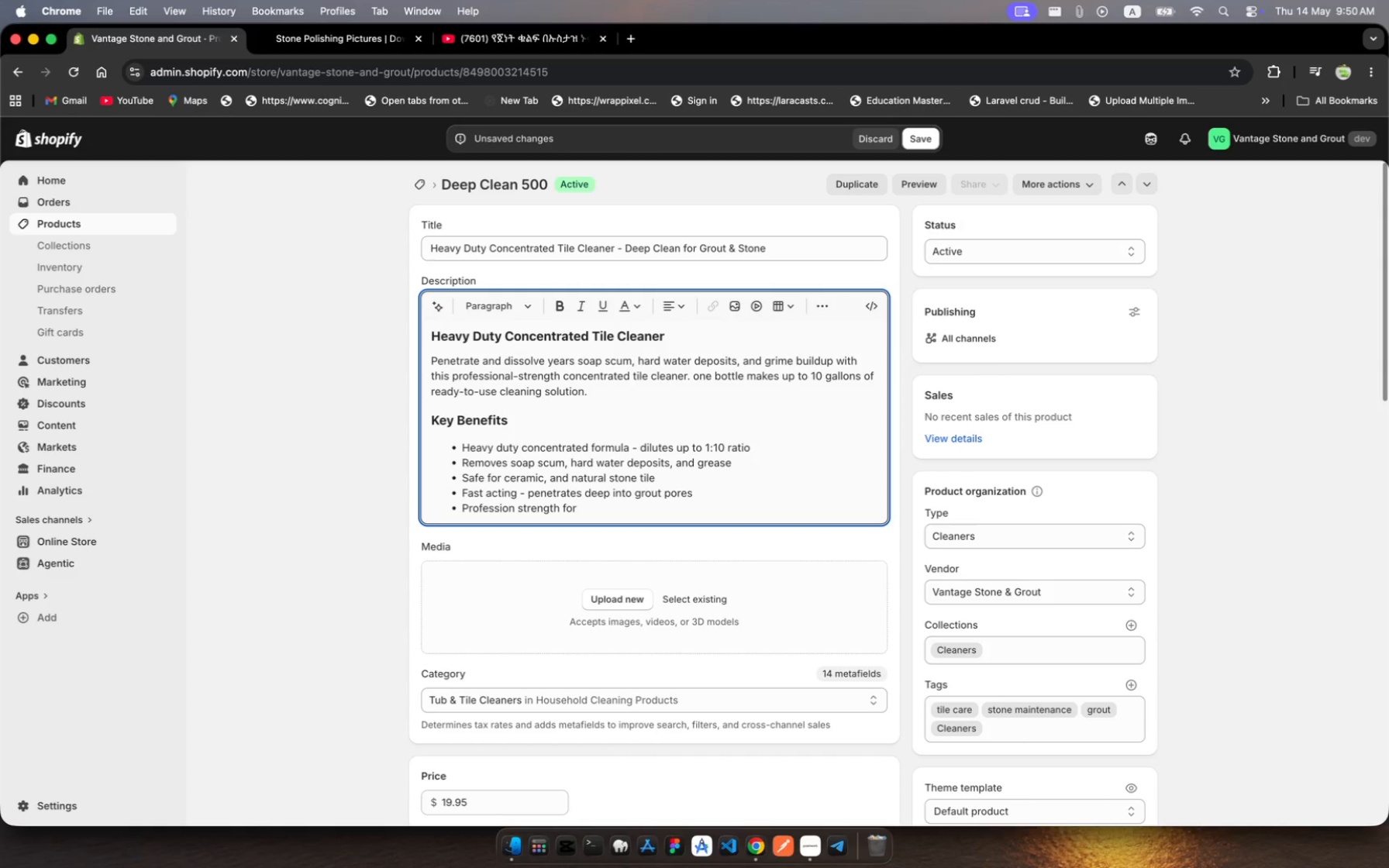 
type(bathroom )
 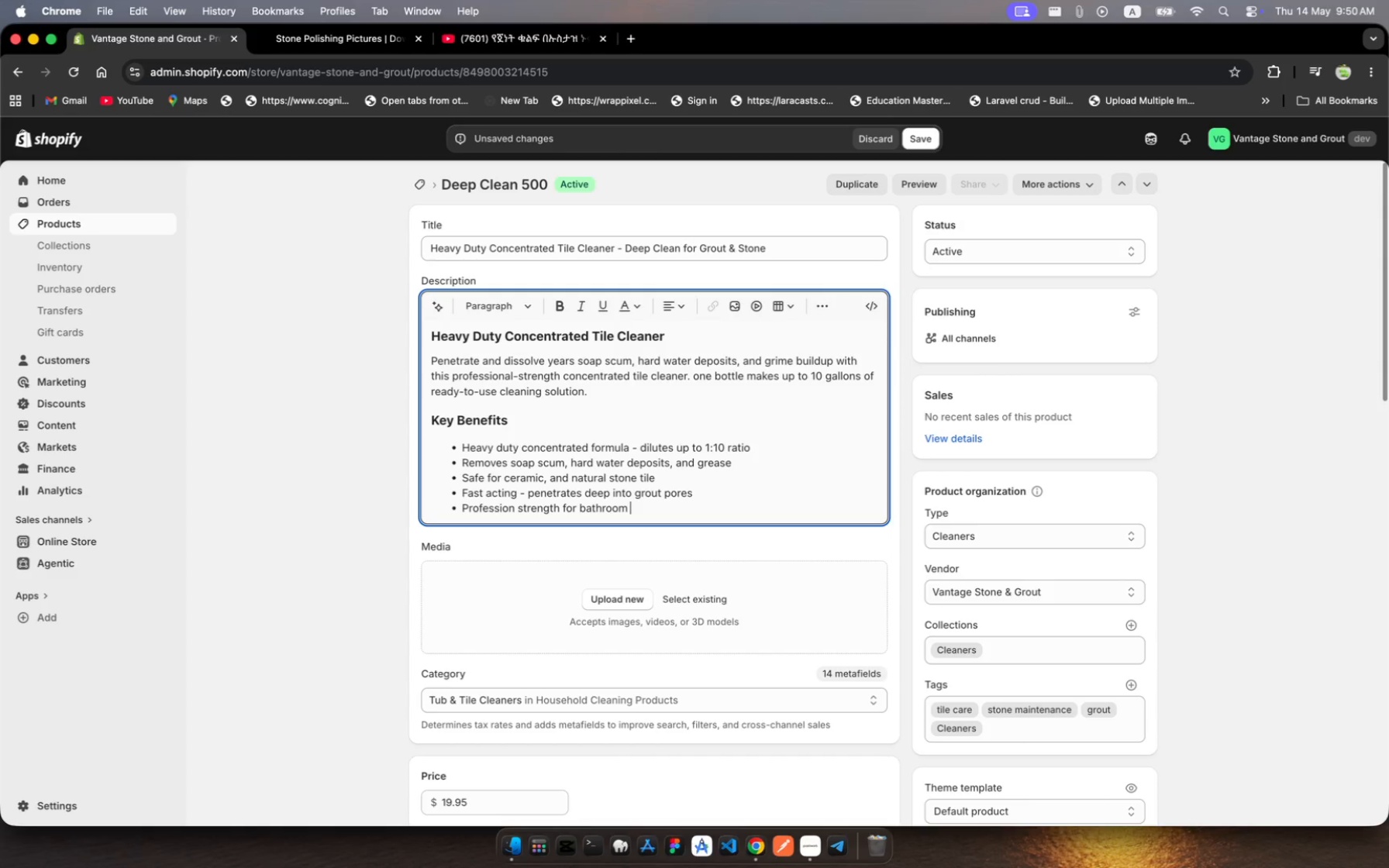 
type(ad )
 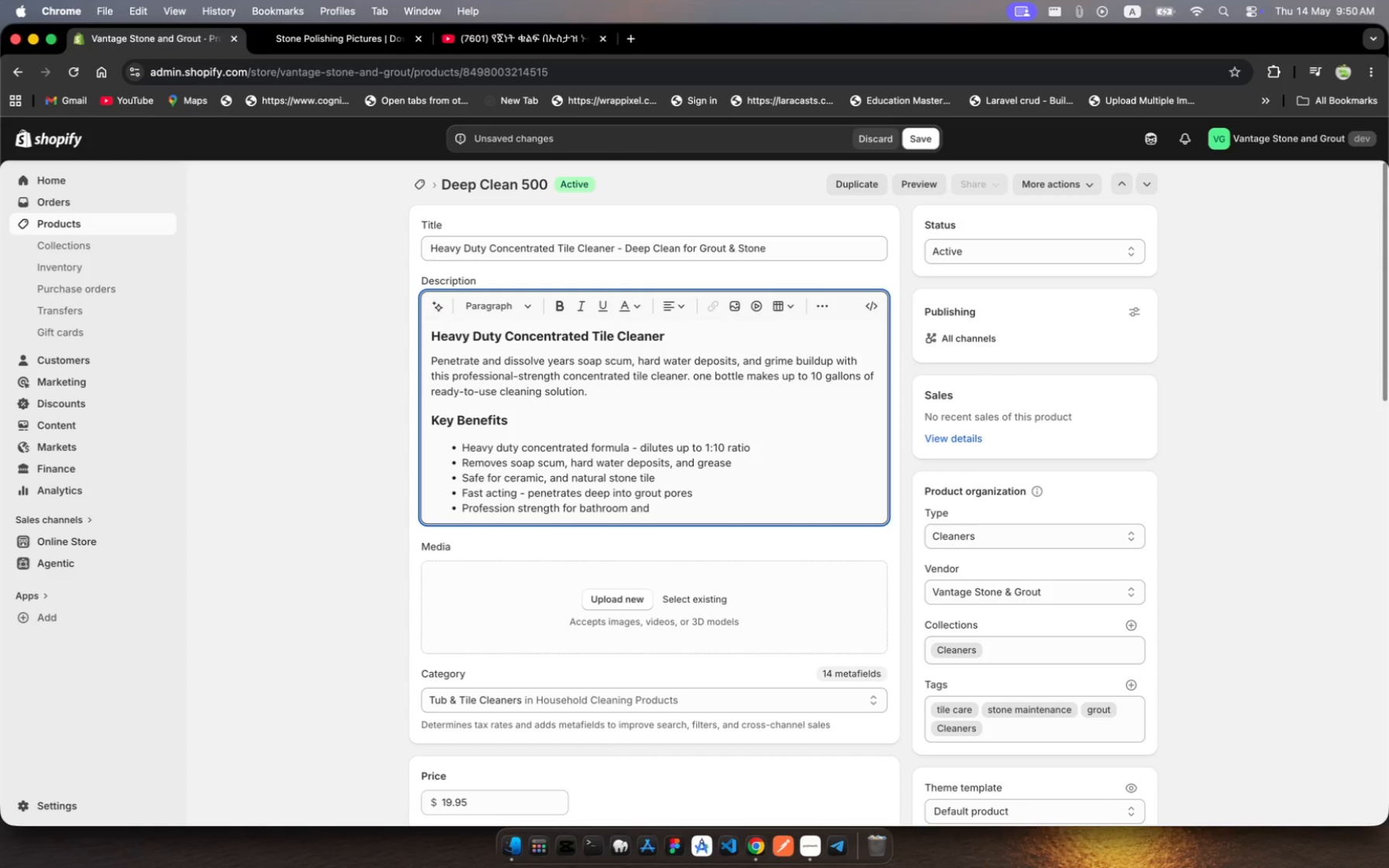 
hold_key(key=N, duration=0.32)
 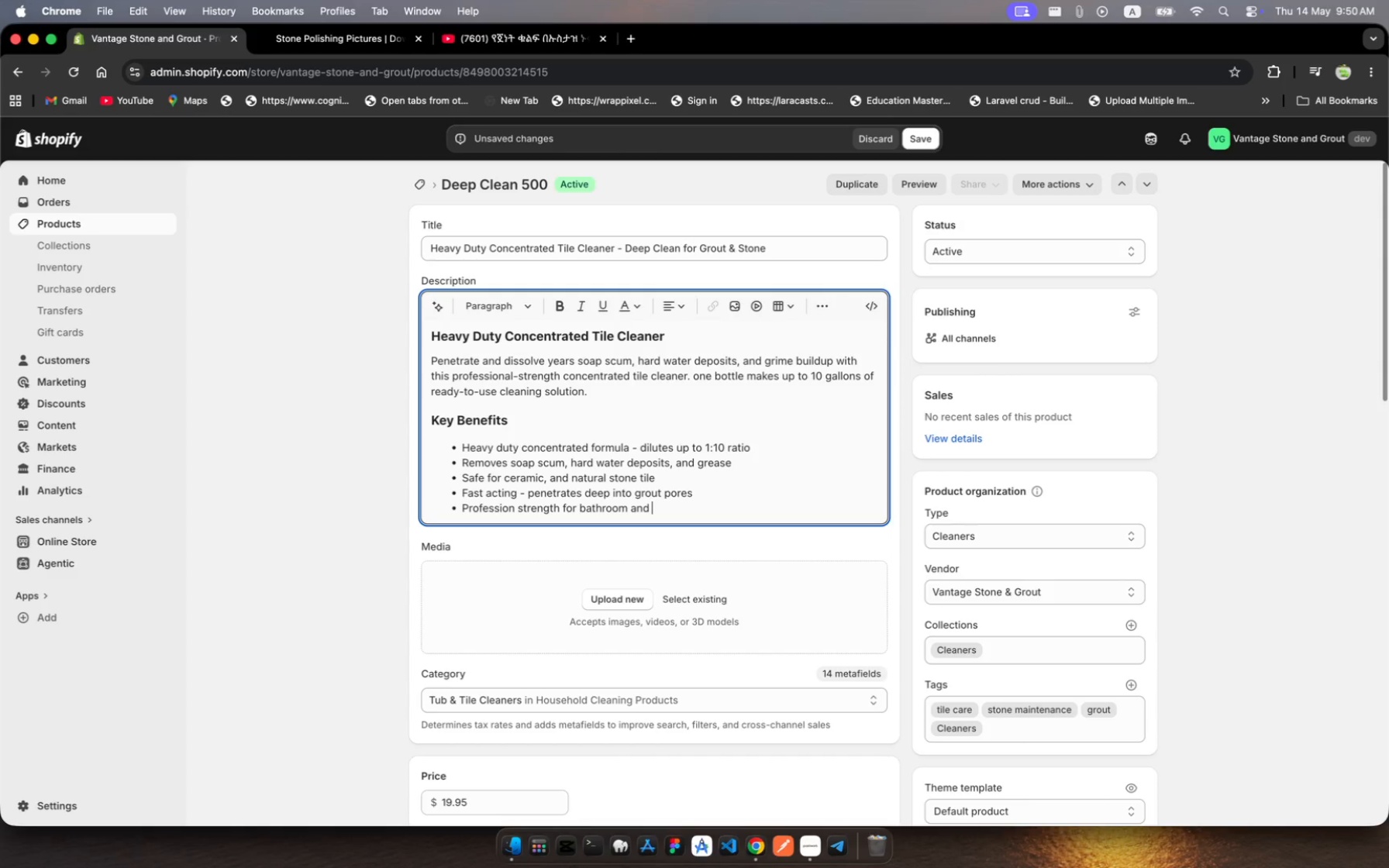 
wait(6.7)
 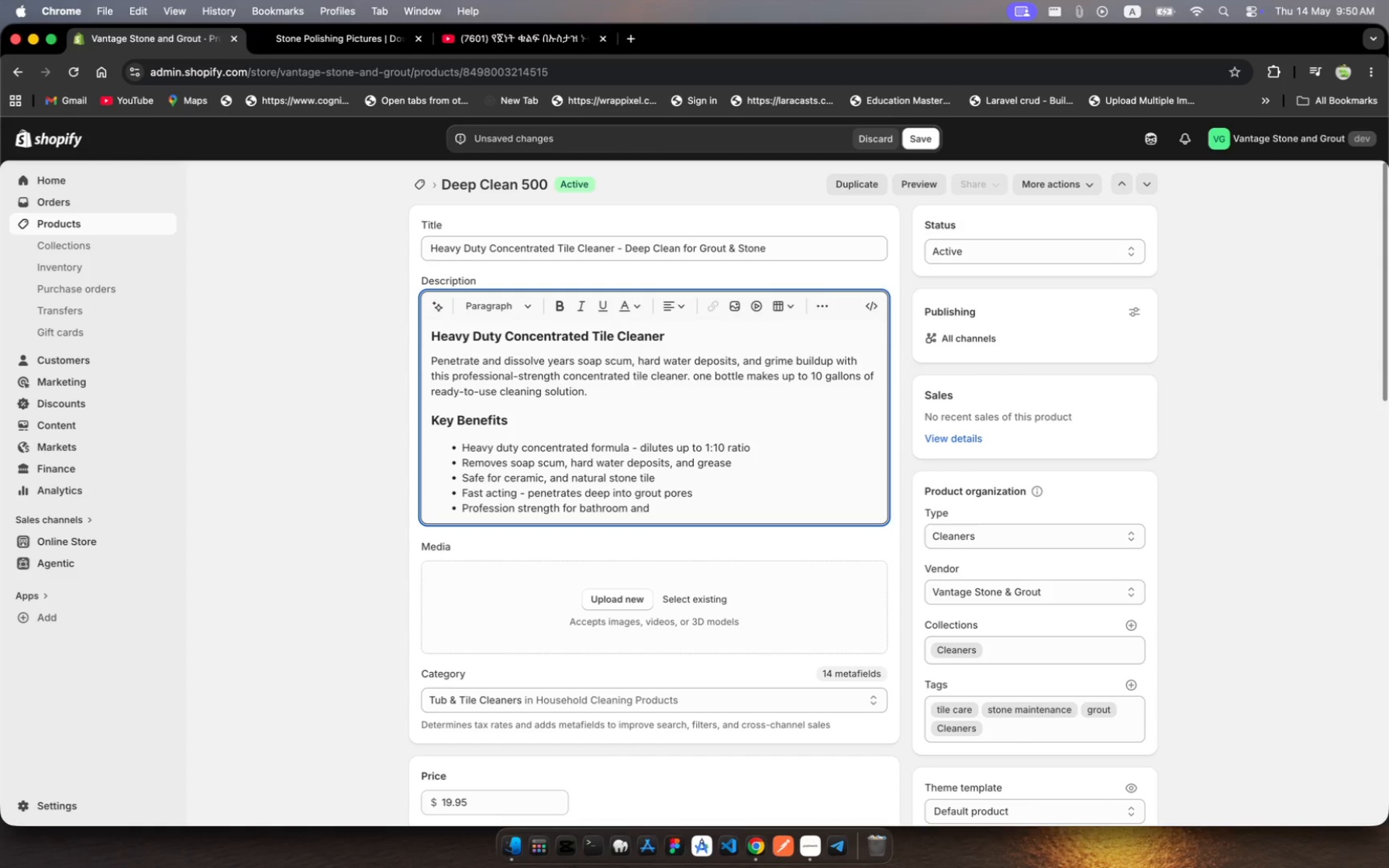 
type(kitchen deep cleanig)
 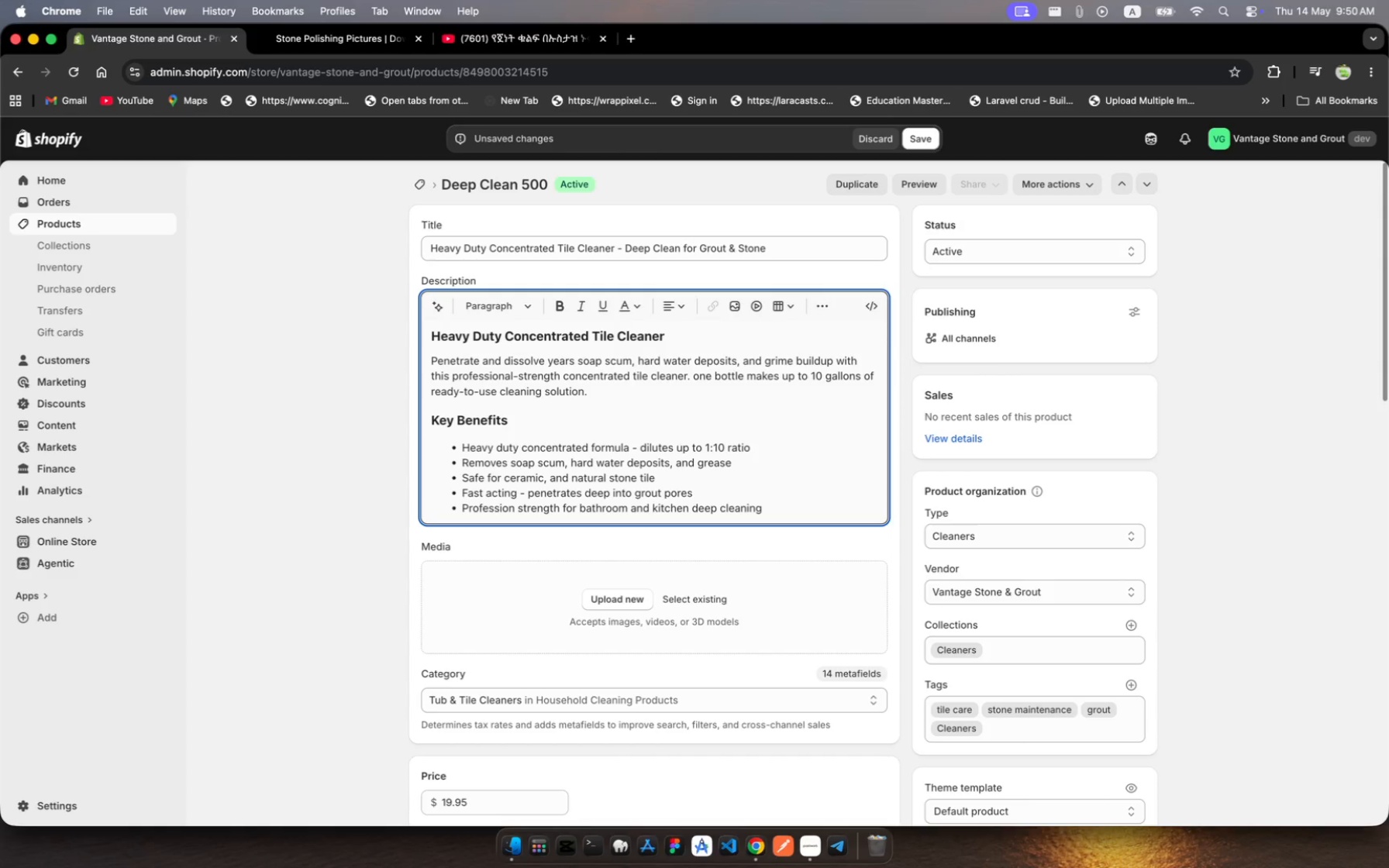 
hold_key(key=N, duration=0.31)
 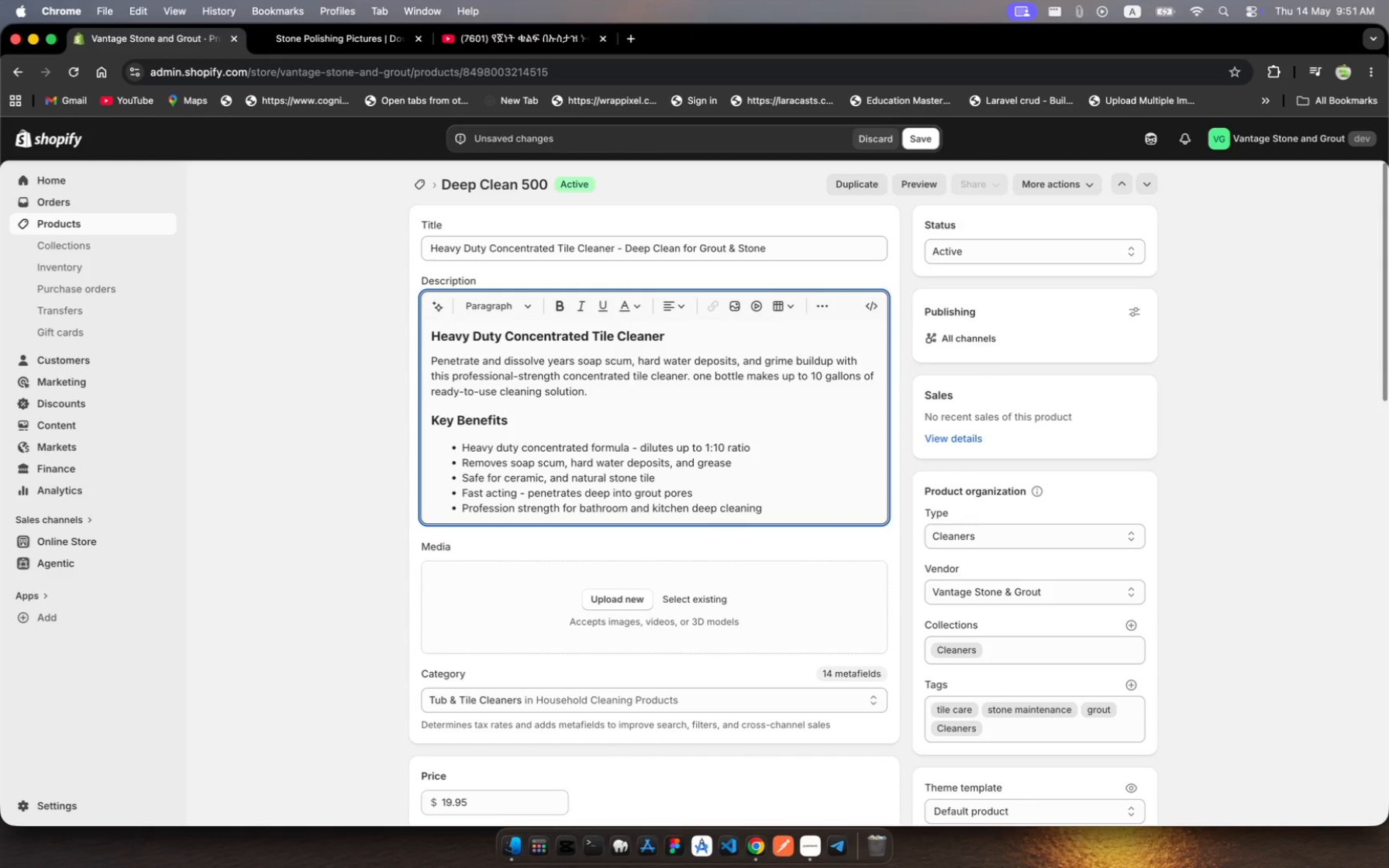 
wait(49.62)
 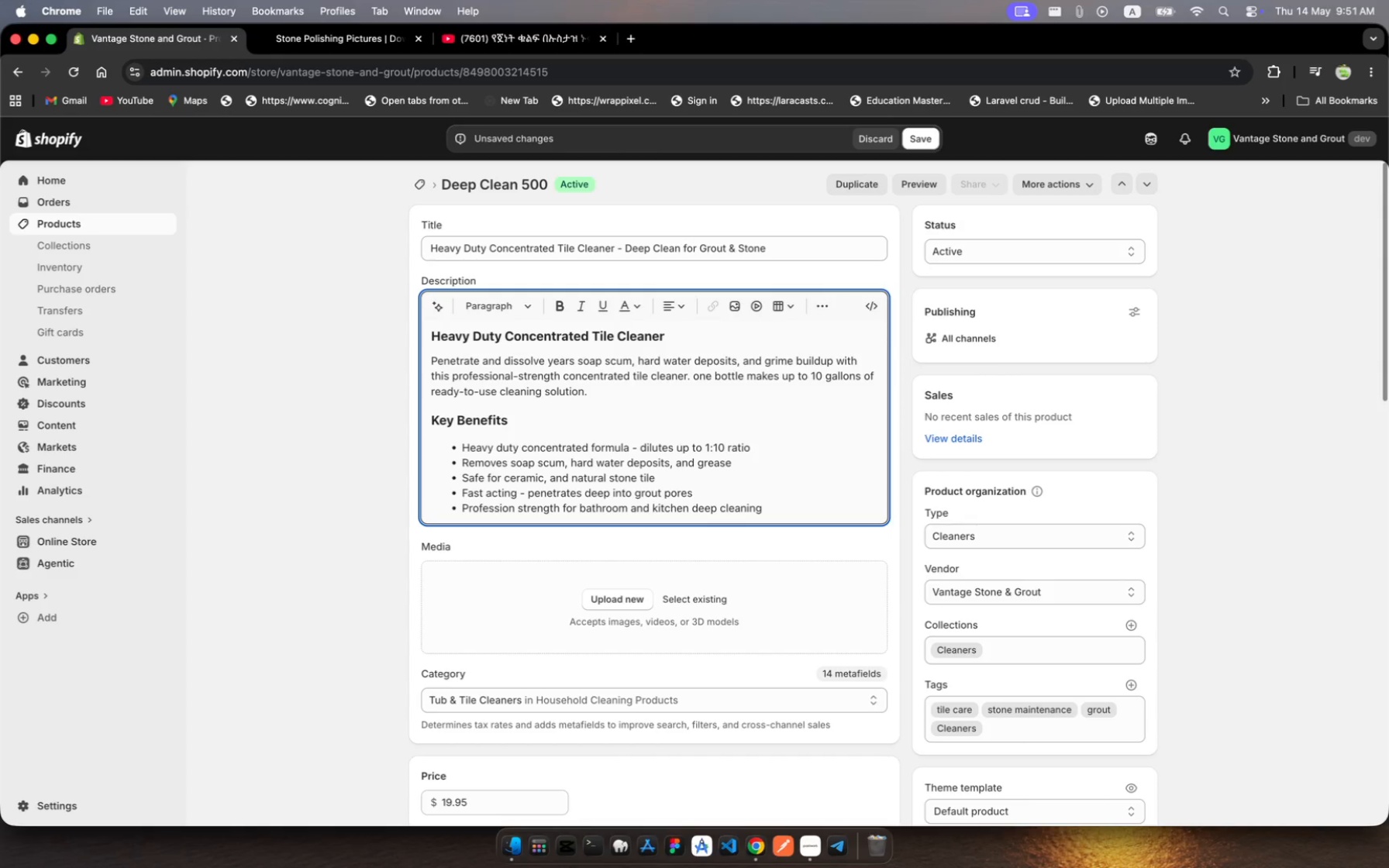 
key(Enter)
 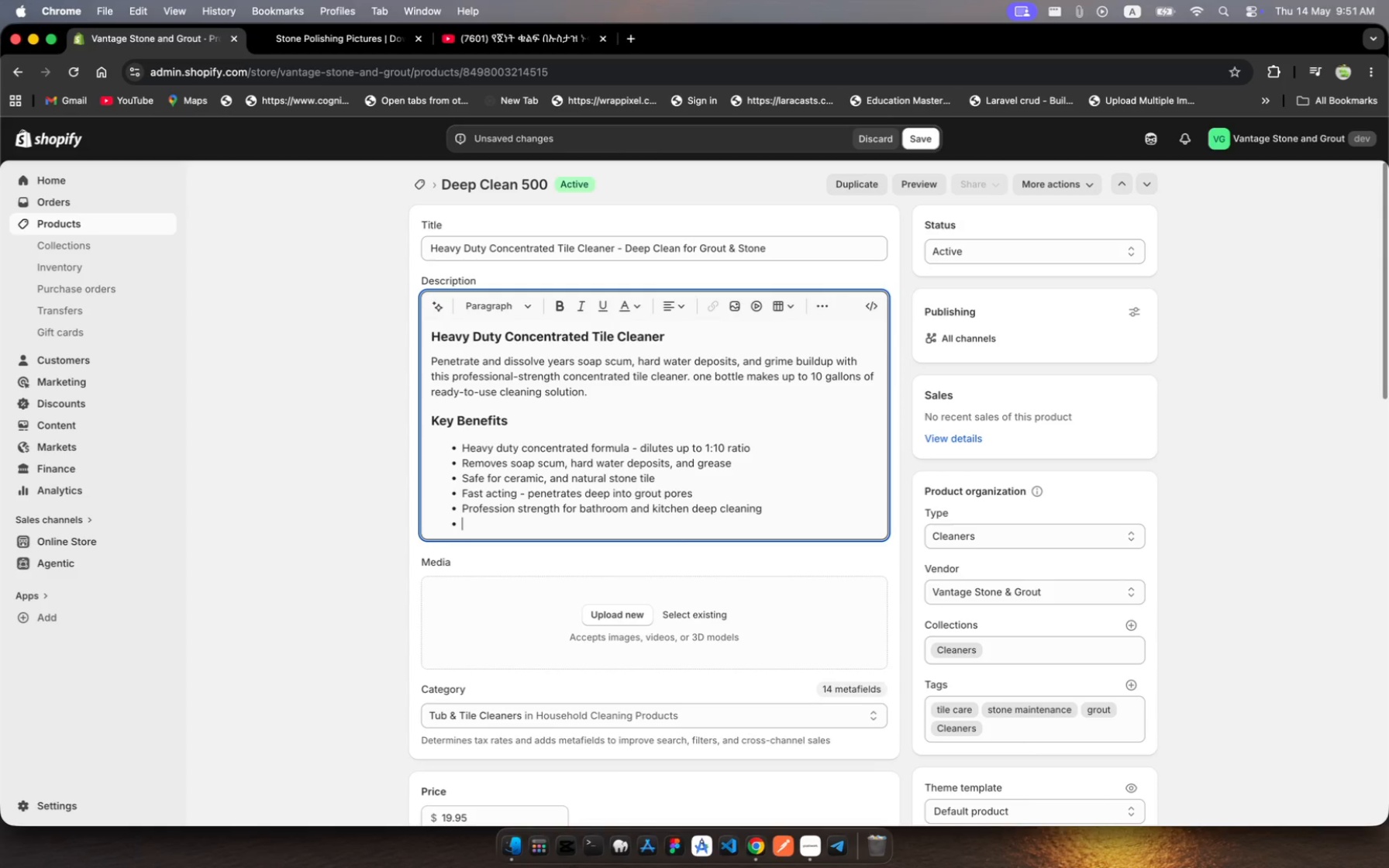 
key(Backspace)
 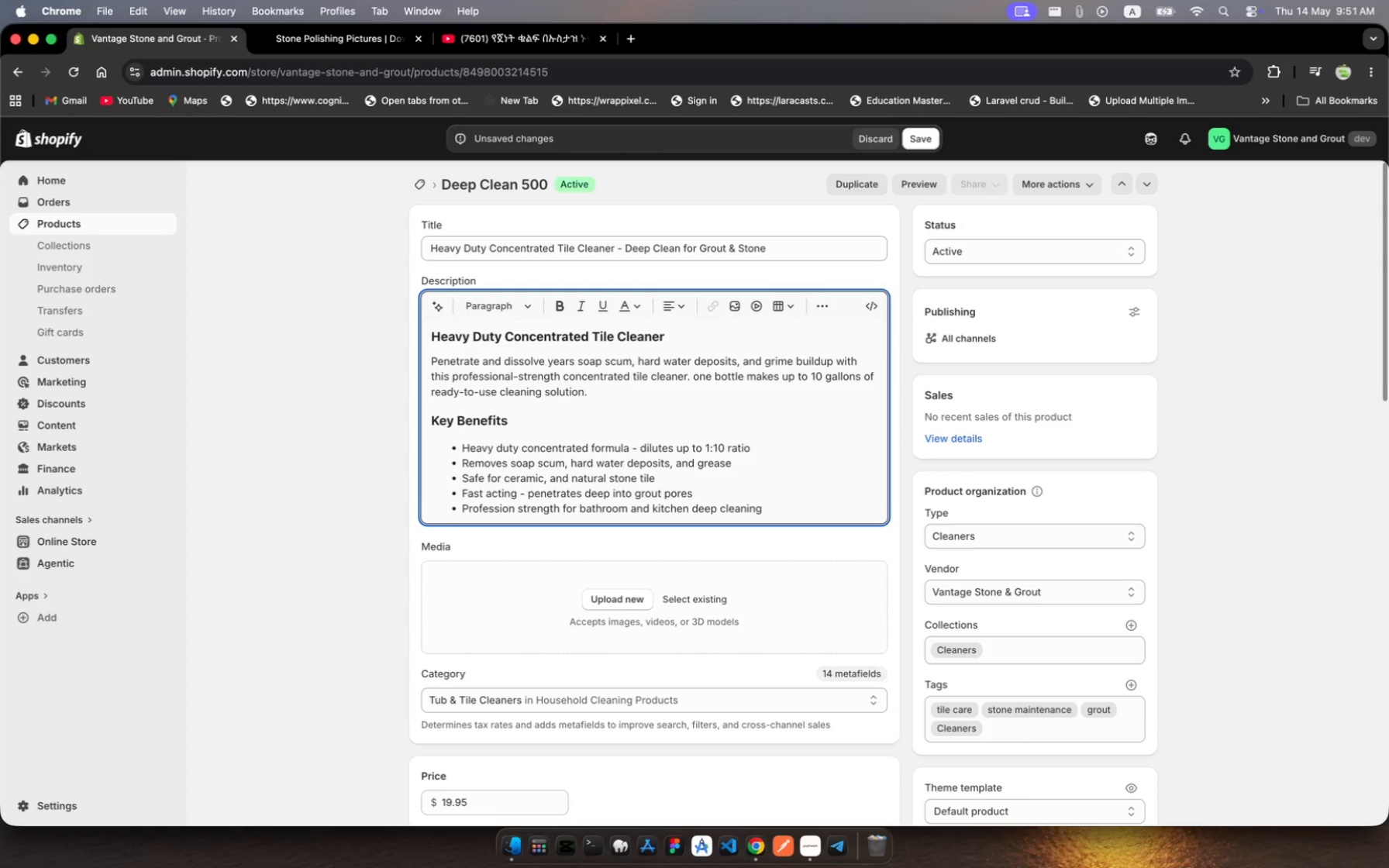 
key(Enter)
 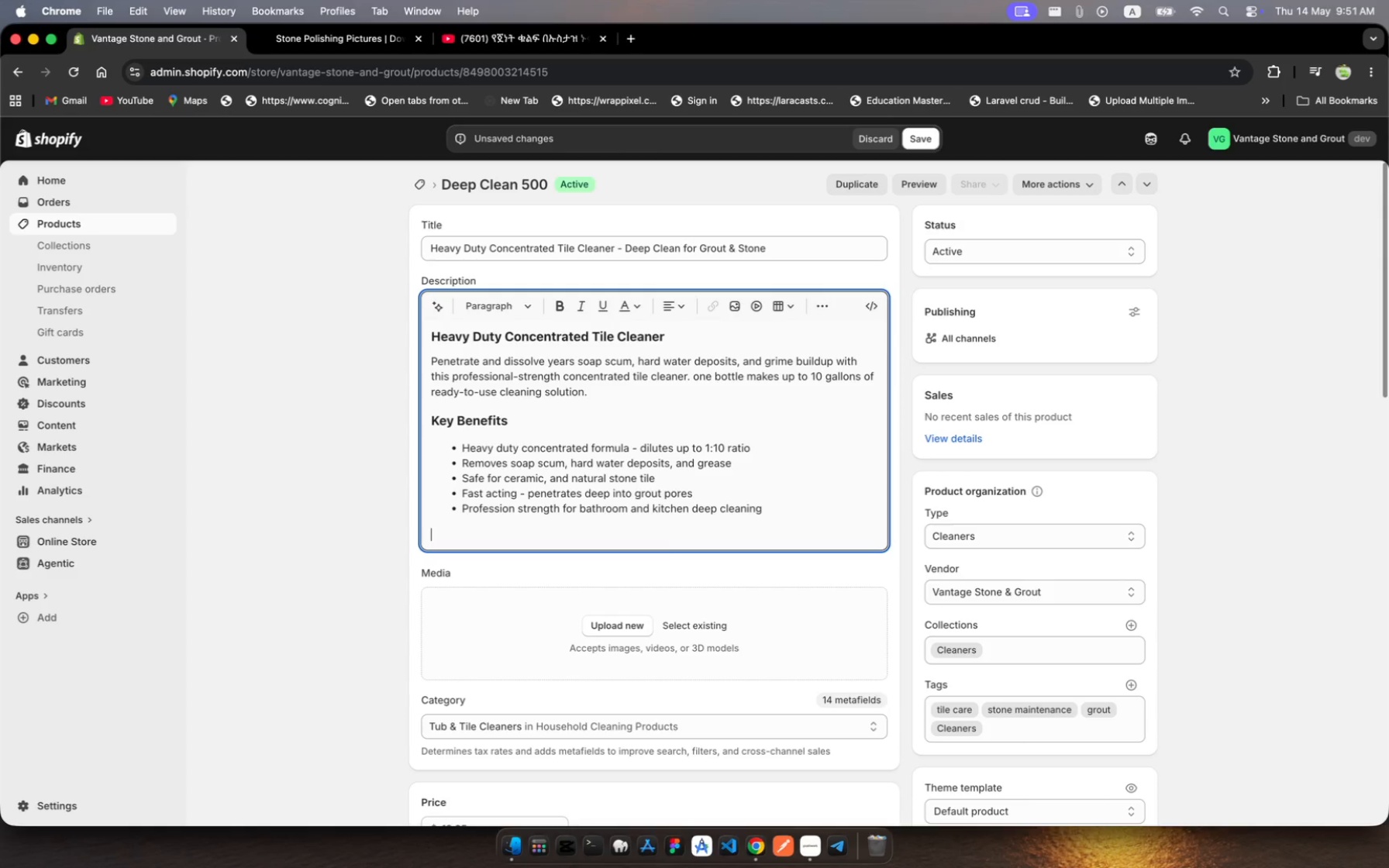 
key(Enter)
 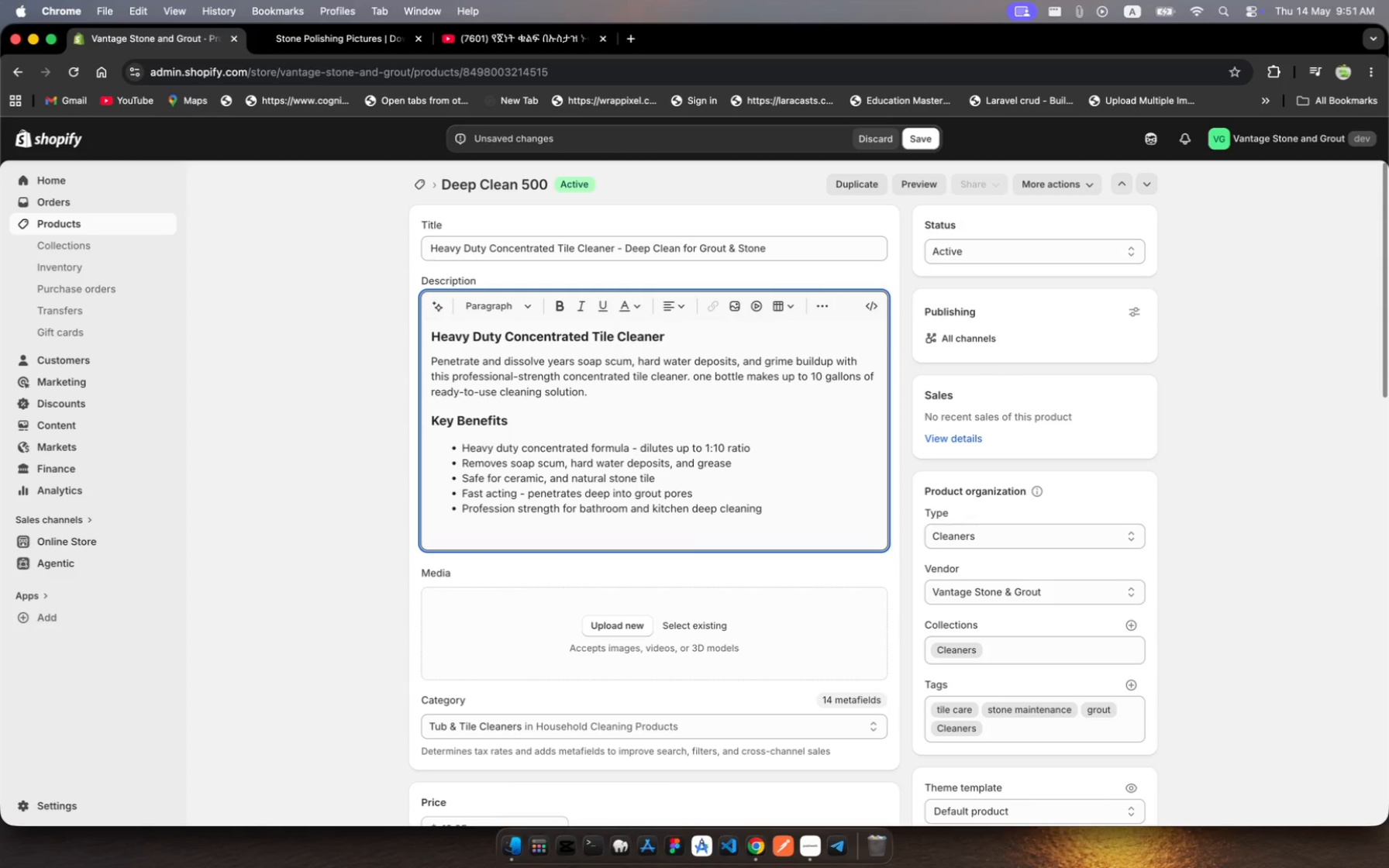 
wait(13.65)
 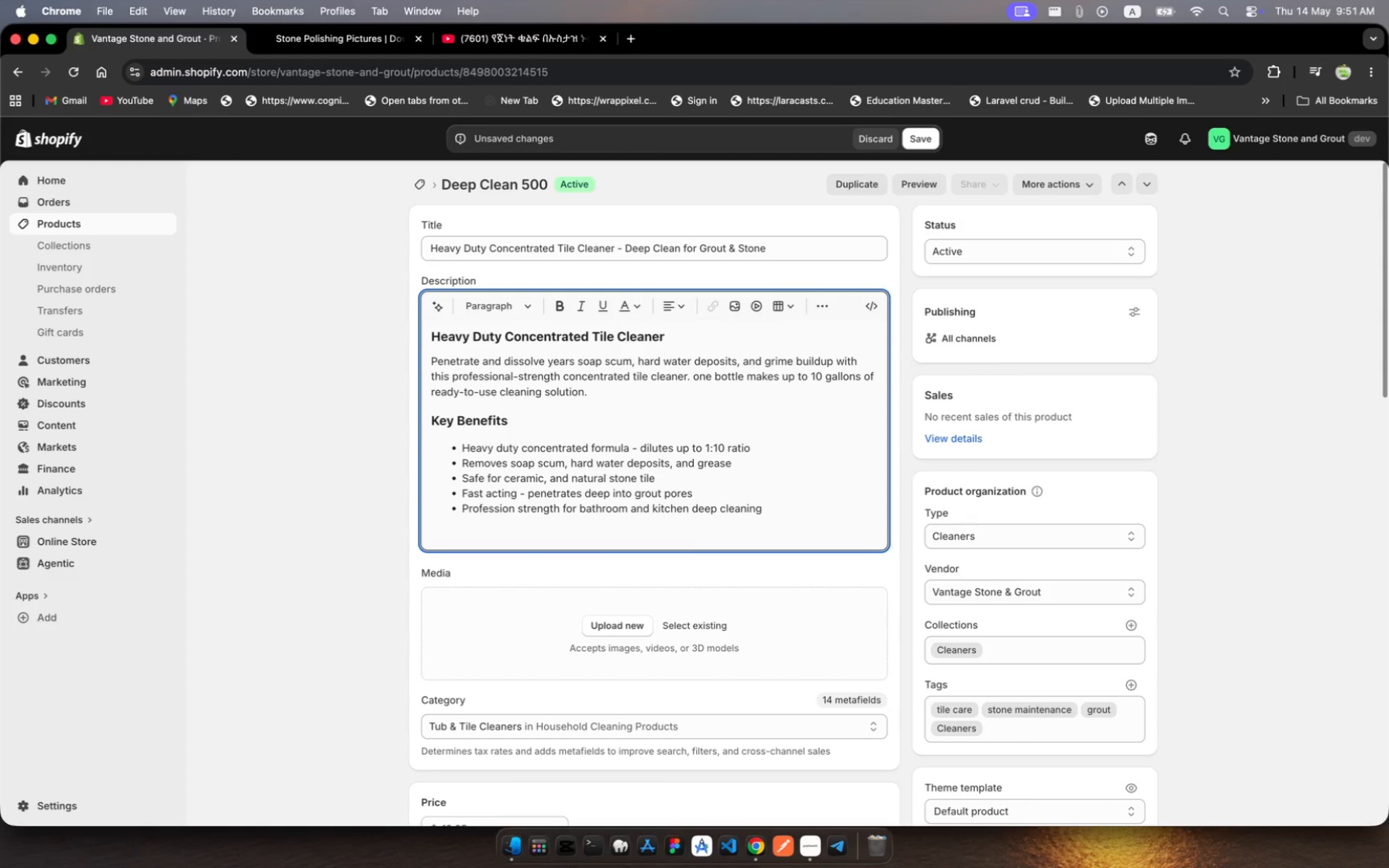 
left_click([522, 311])
 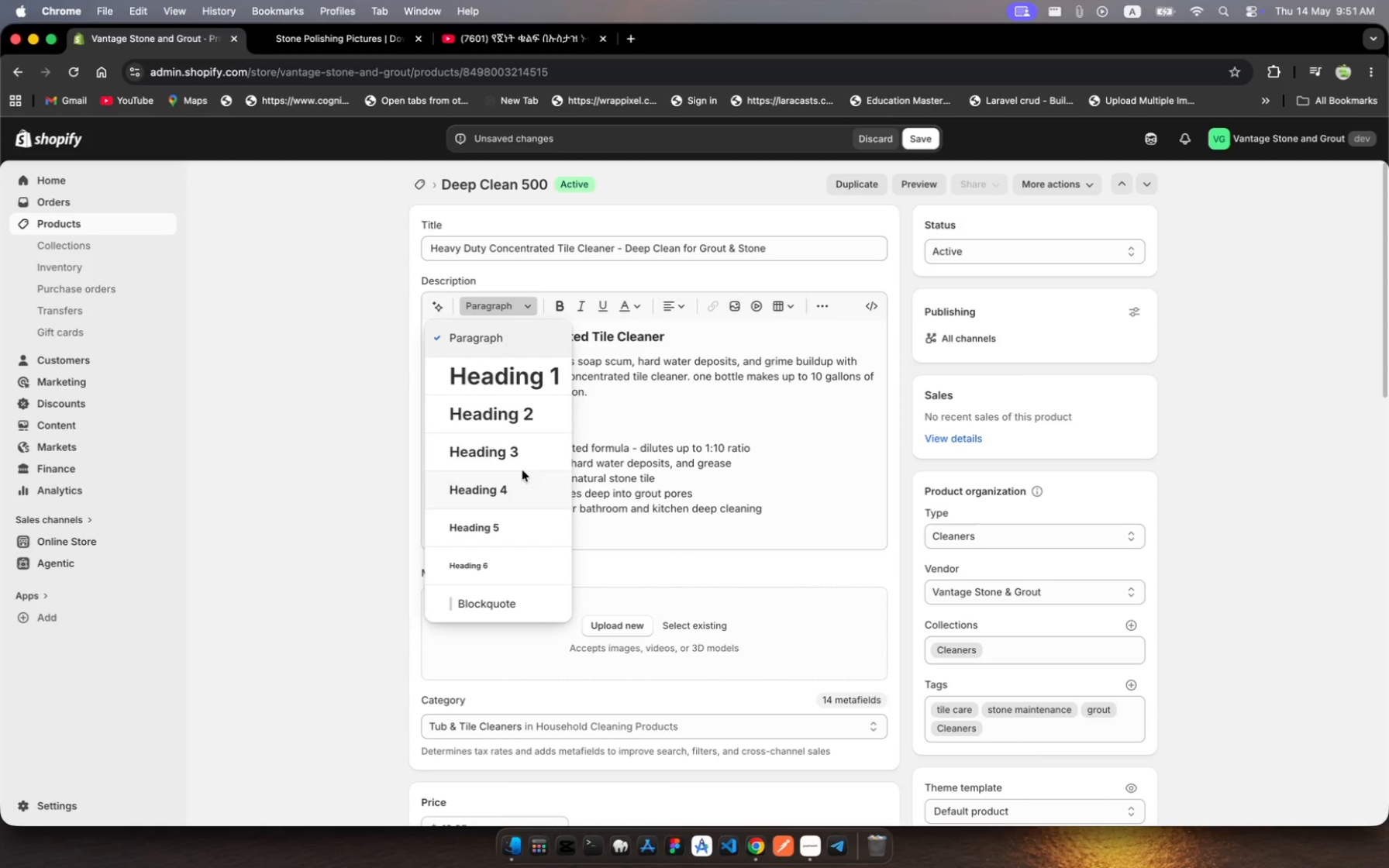 
left_click([529, 455])
 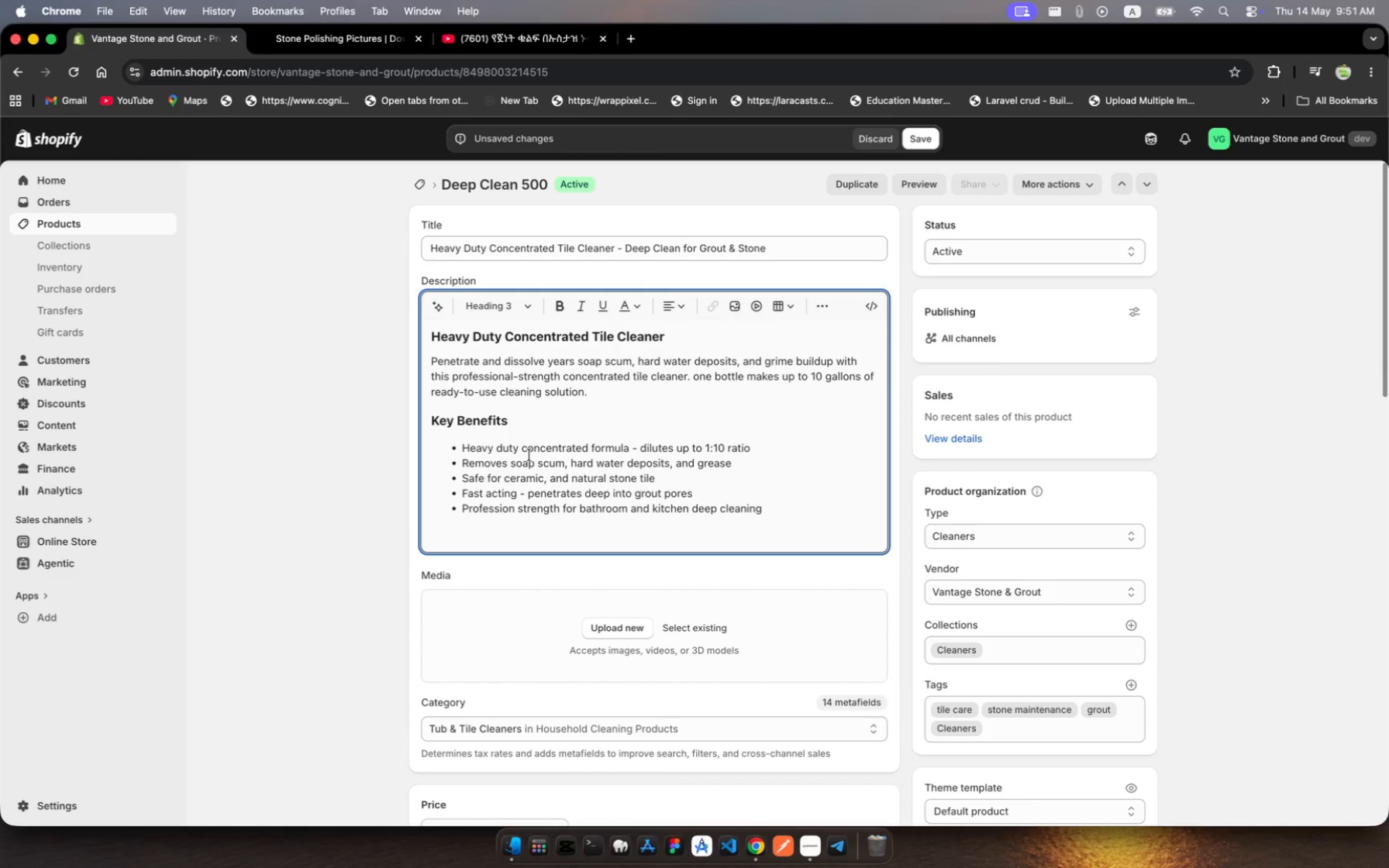 
type(Appli)
 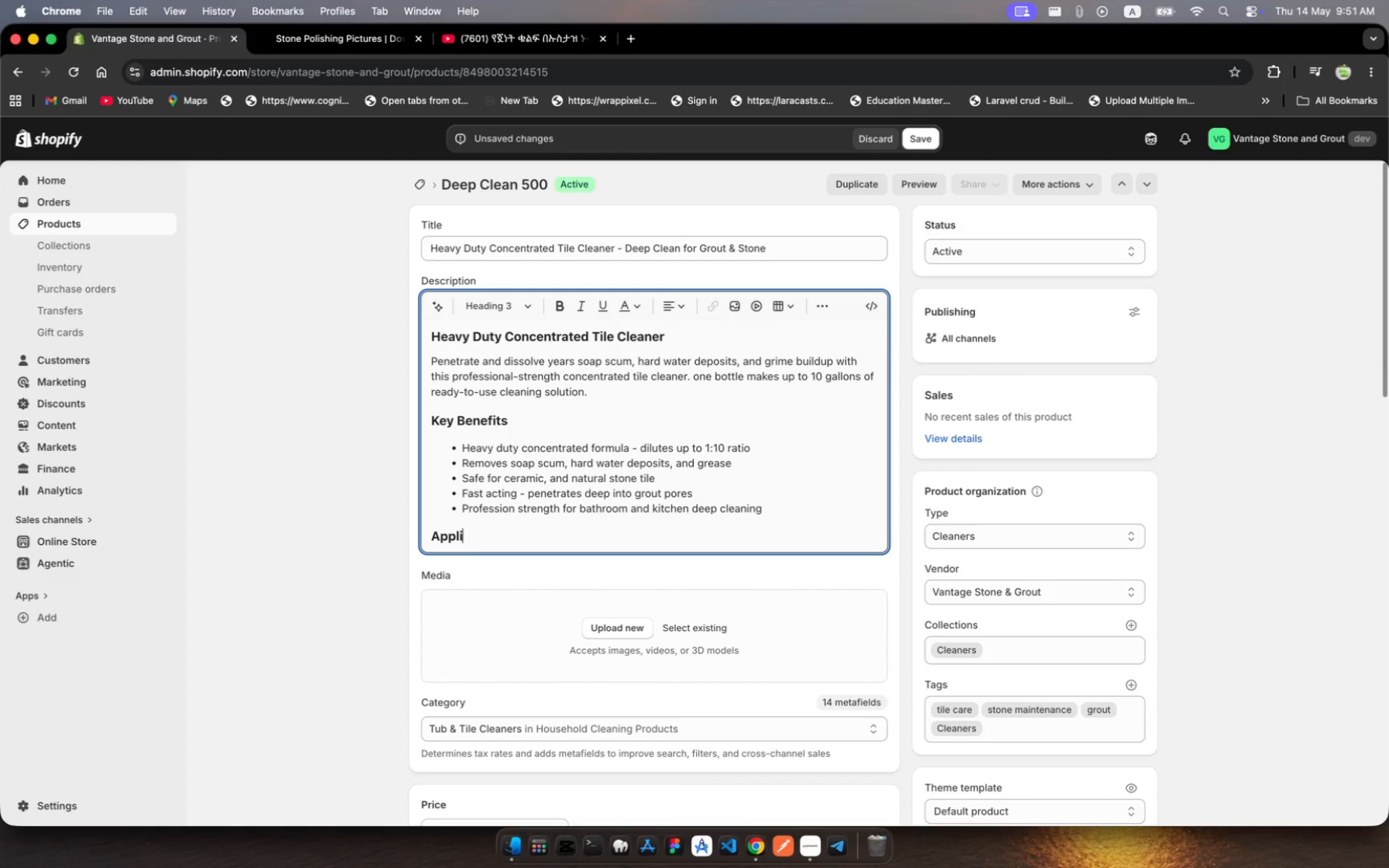 
type(catin)
 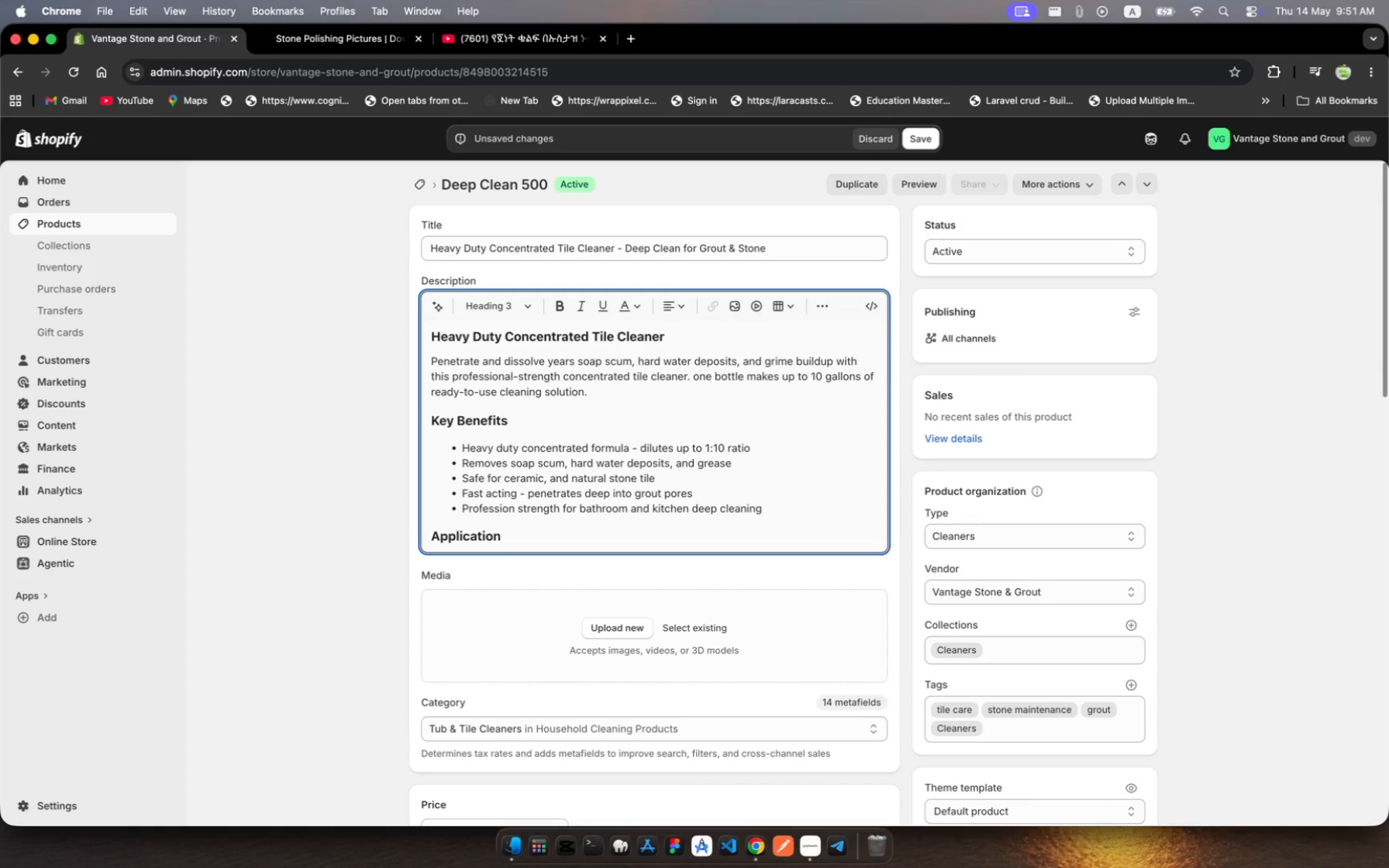 
hold_key(key=O, duration=0.31)
 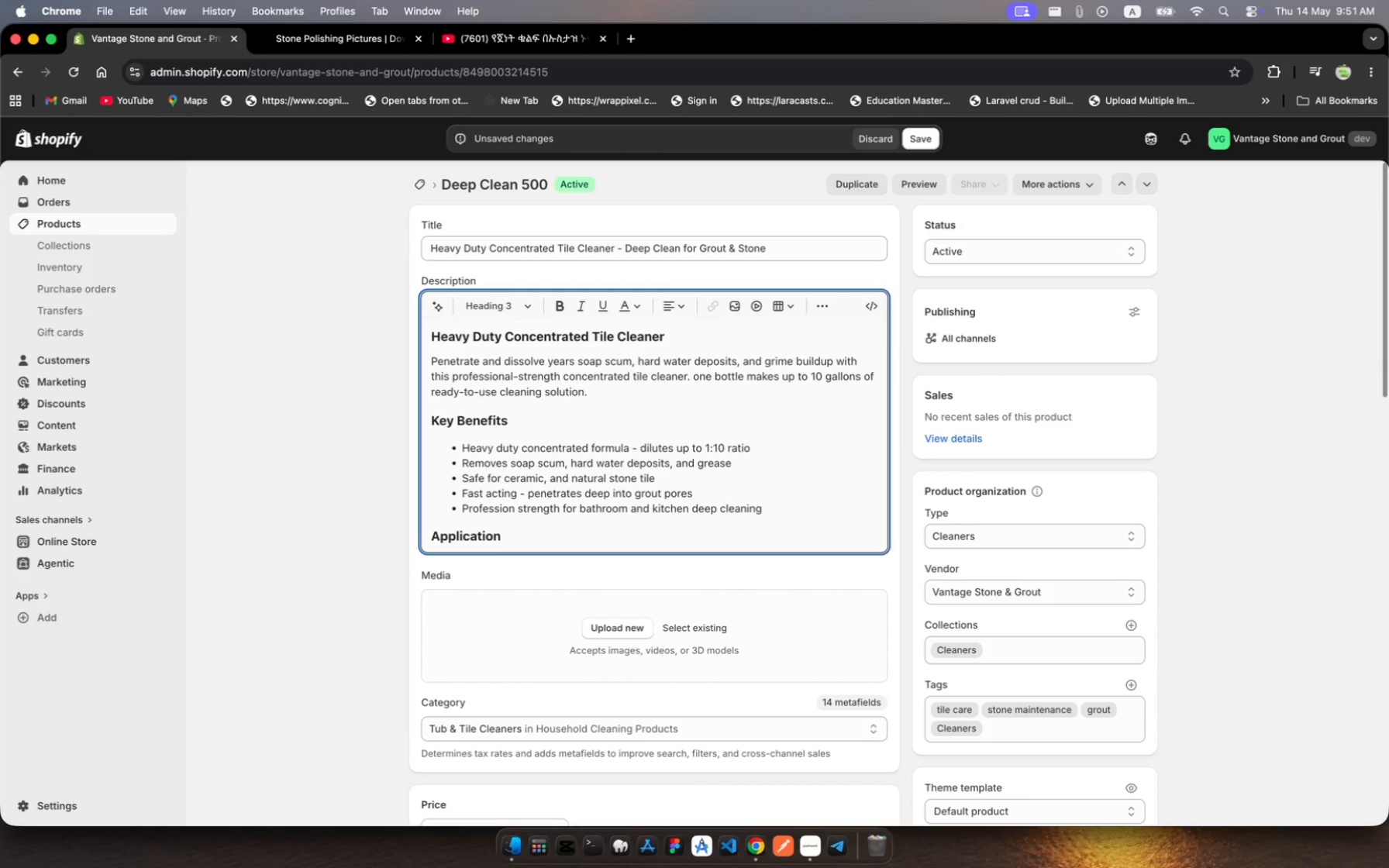 
key(Enter)
 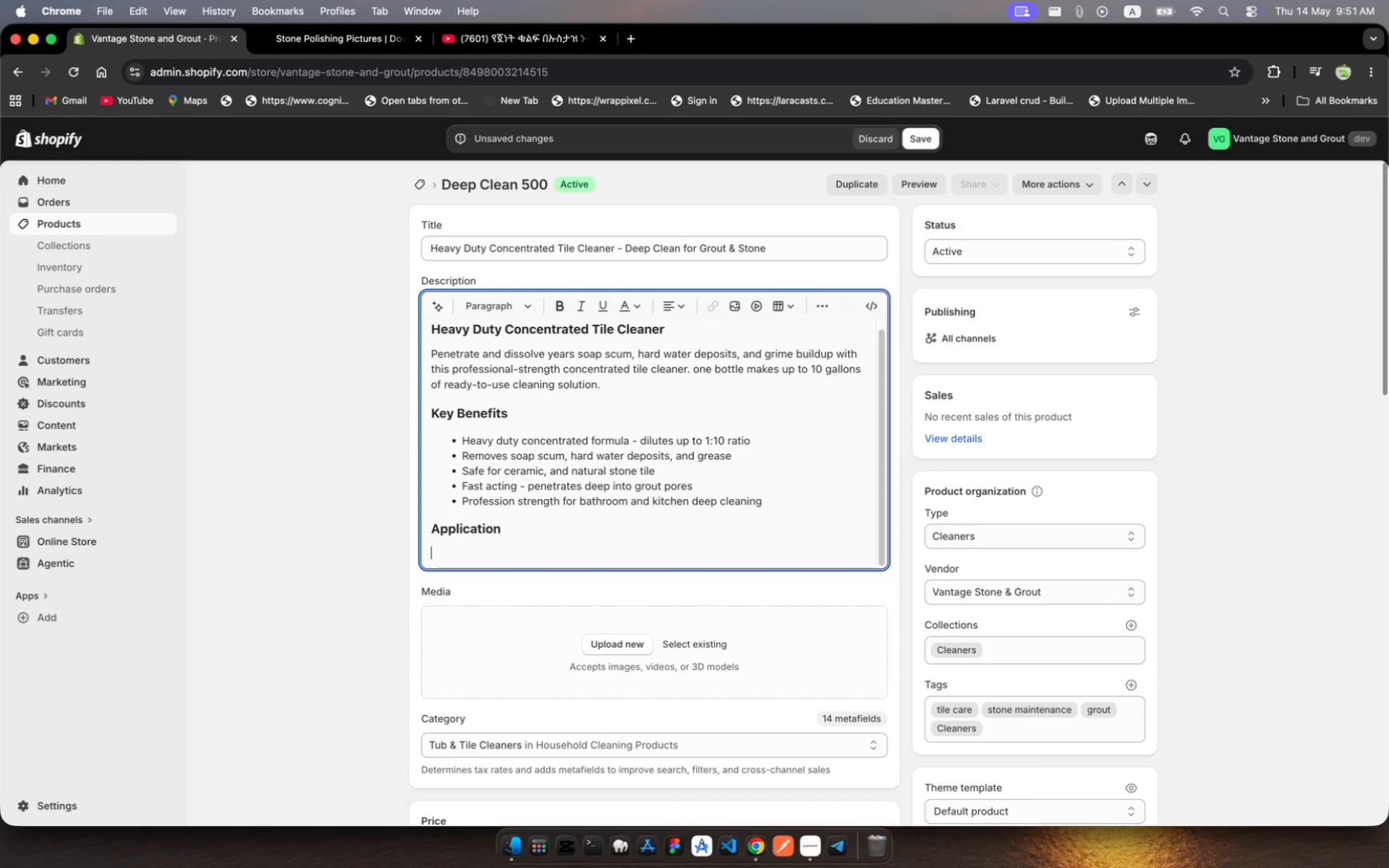 
type(Dilte 1 part cleaer to 10 products)
 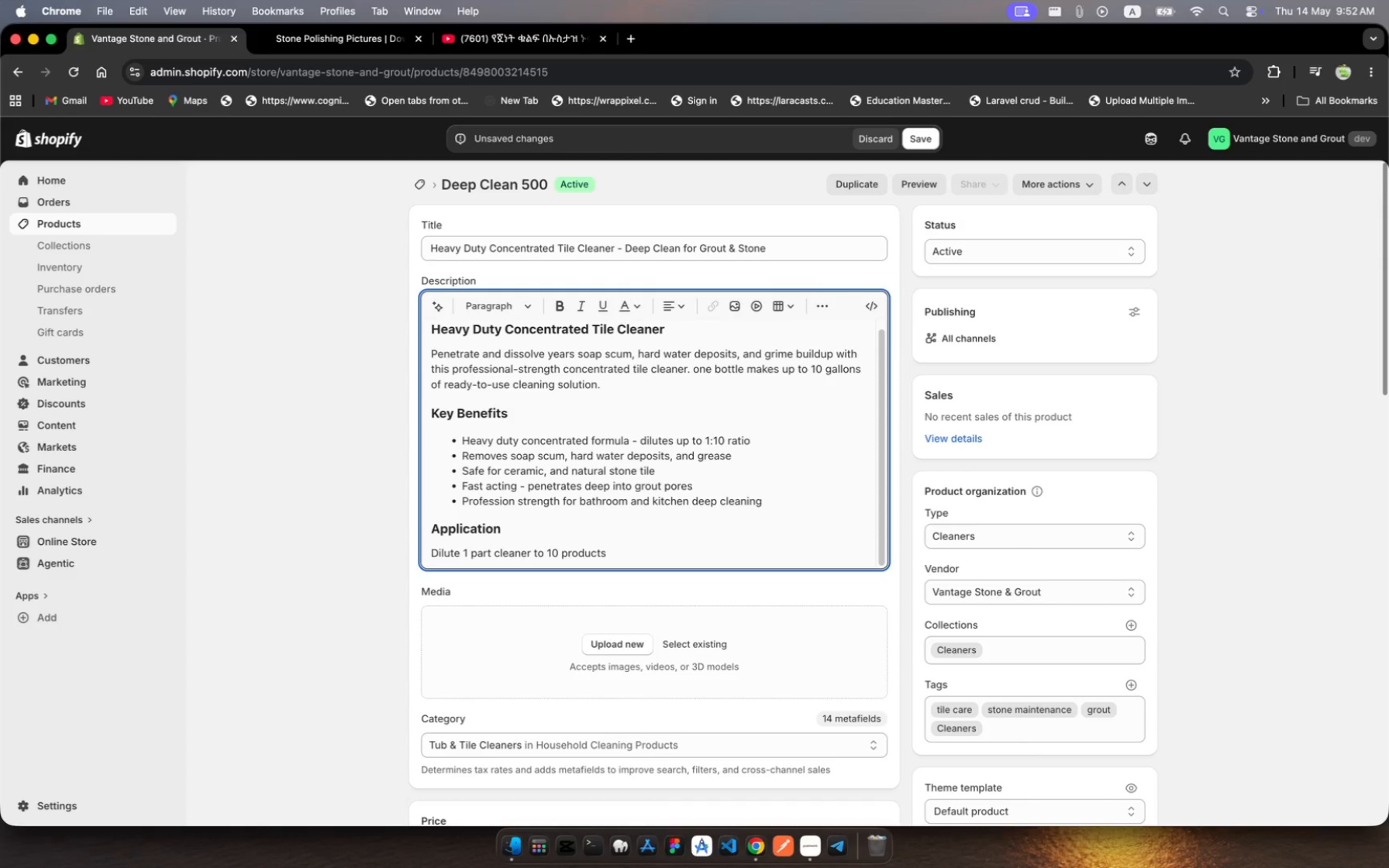 
hold_key(key=N, duration=0.35)
 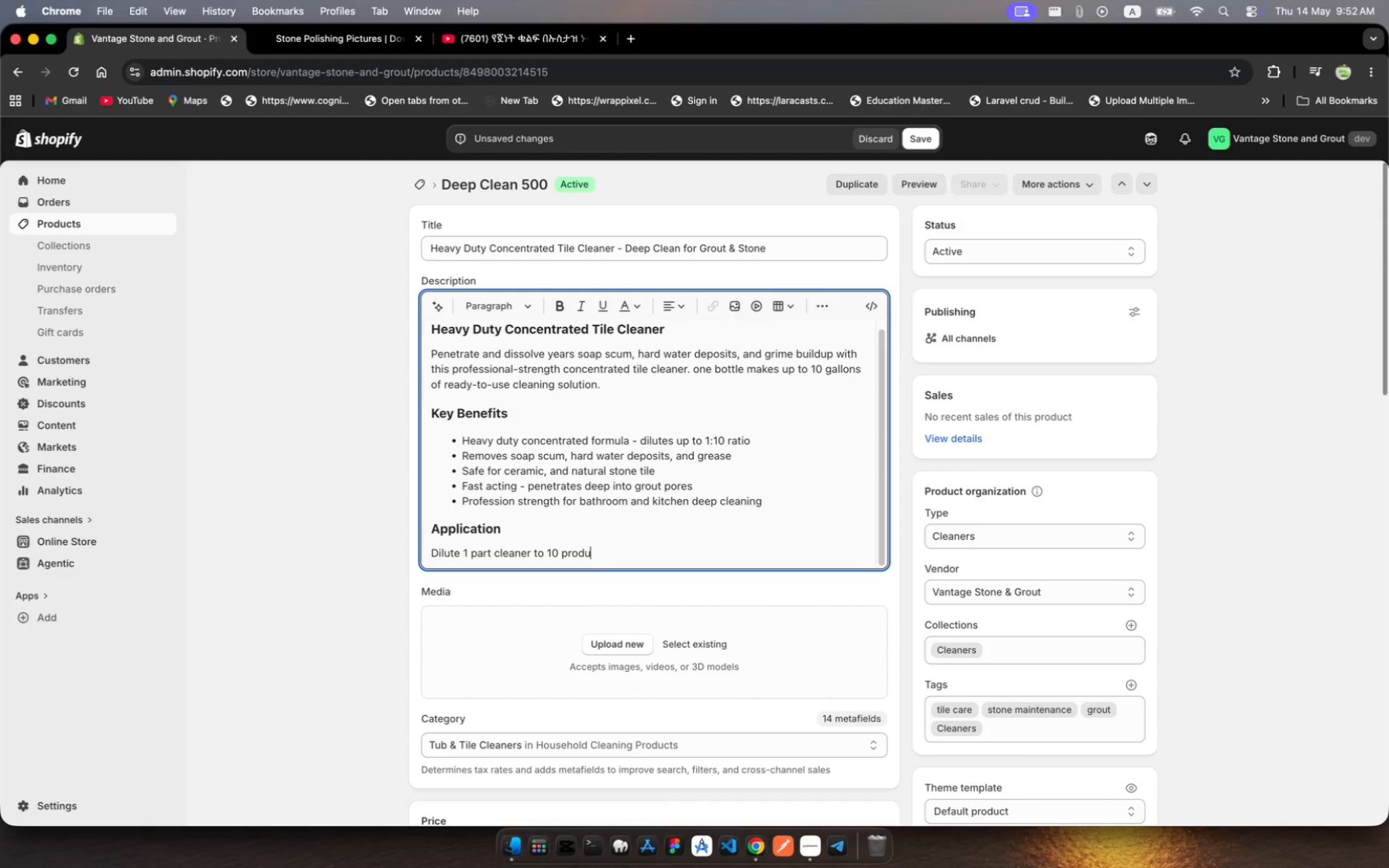 
key(Backspace)
key(Backspace)
key(Backspace)
key(Backspace)
key(Backspace)
key(Backspace)
key(Backspace)
type(arts )
 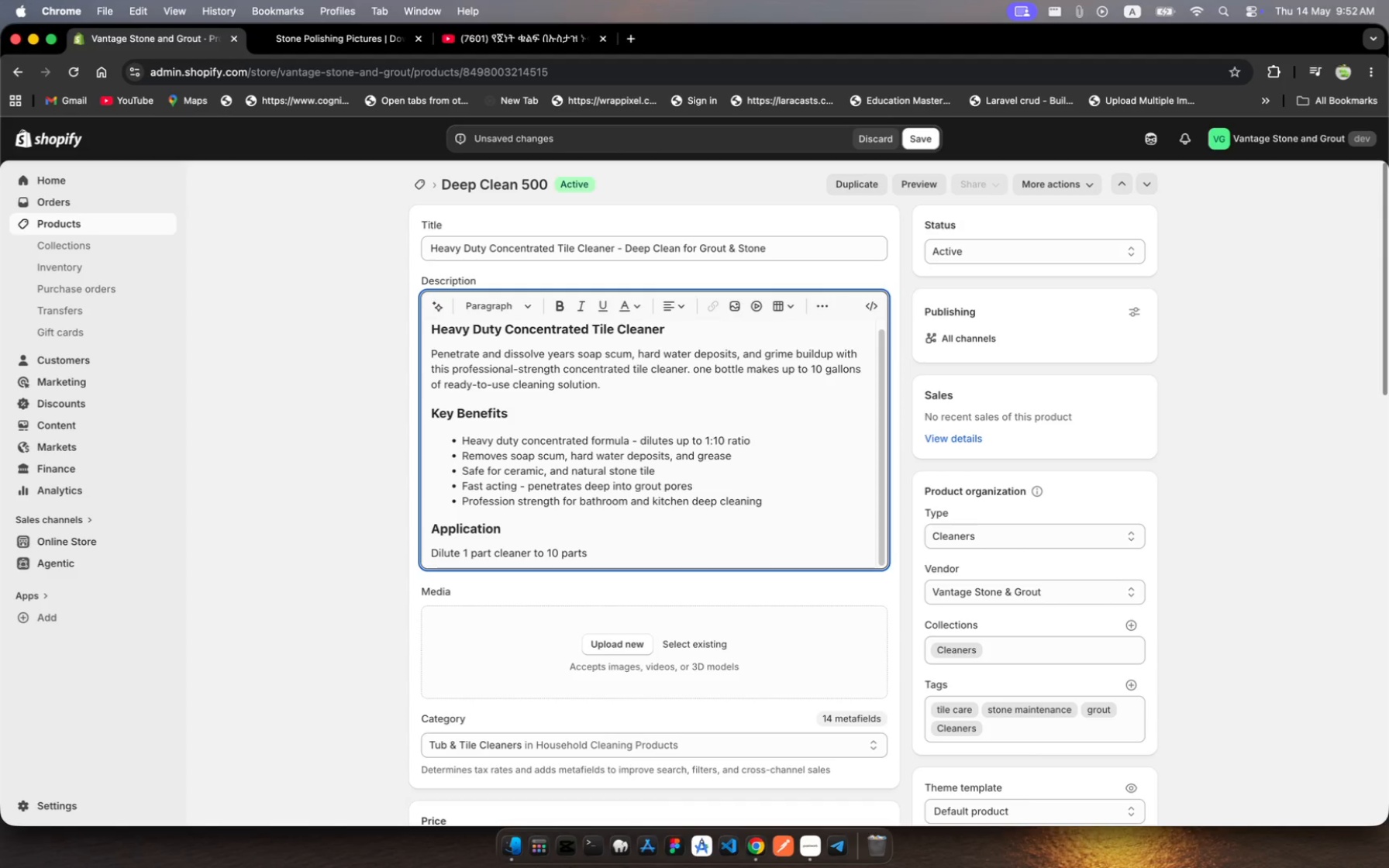 
type(water fr regular cleaning)
 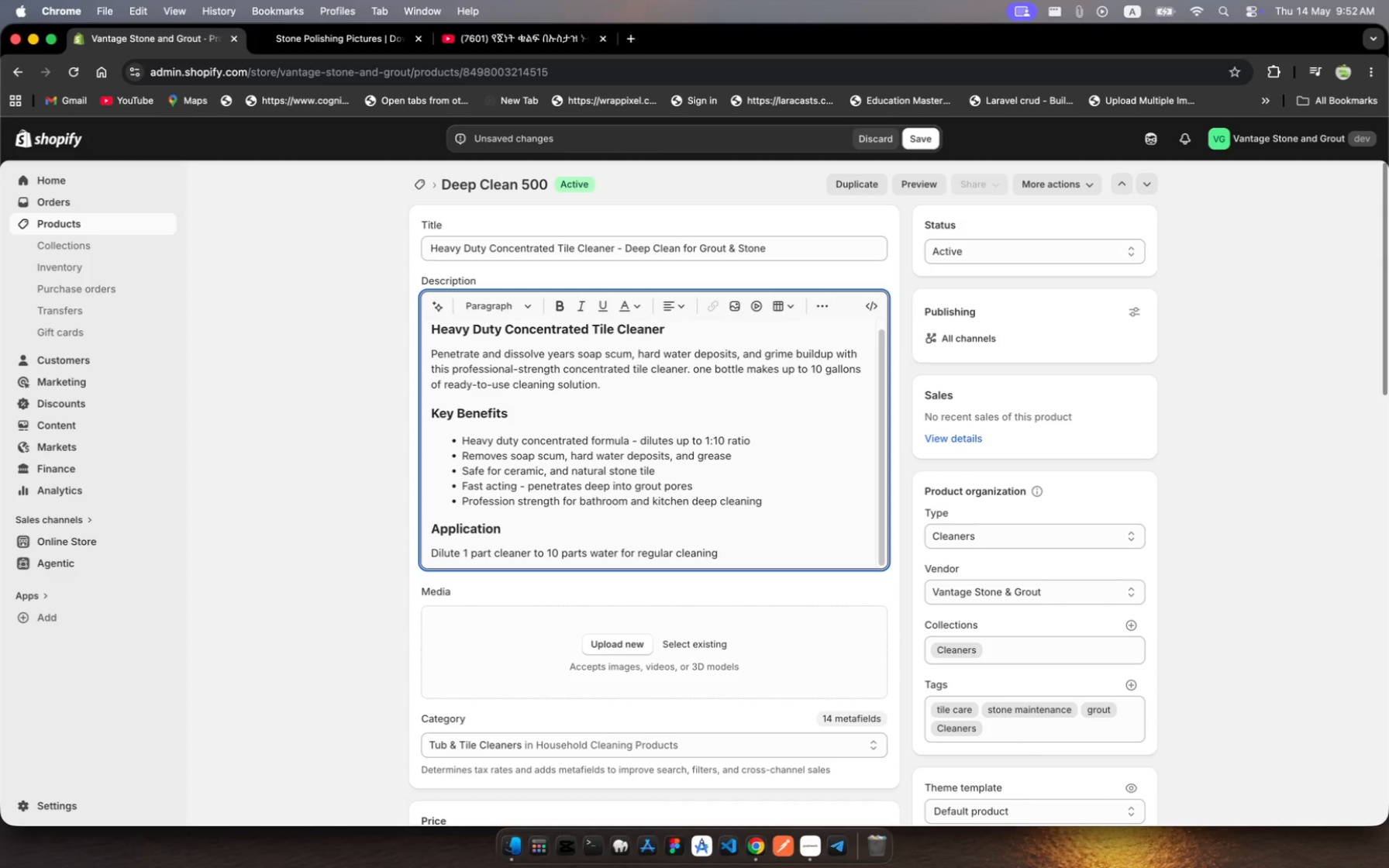 
hold_key(key=O, duration=0.52)
 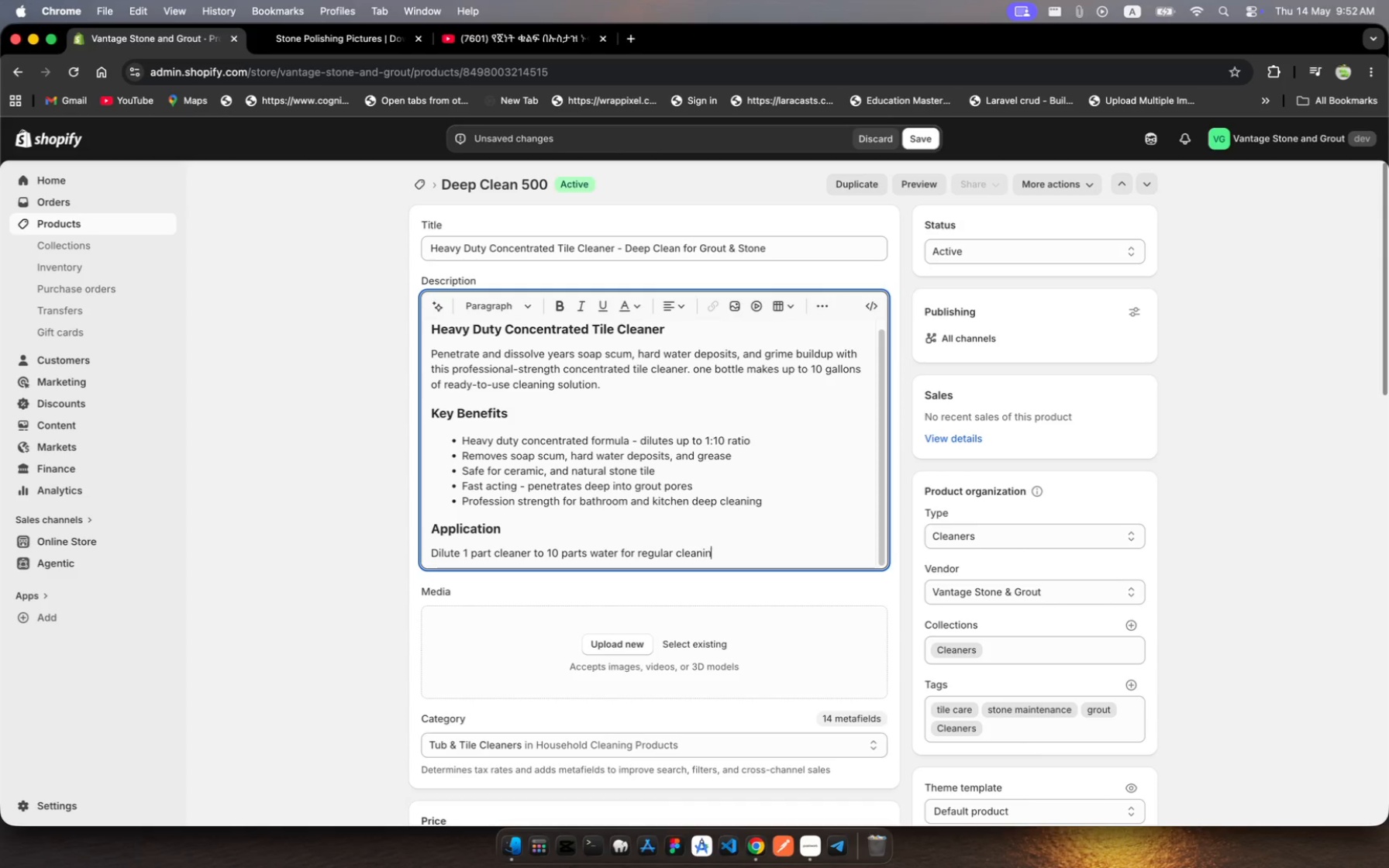 
type(. u)
key(Backspace)
type(Use undiluted)
 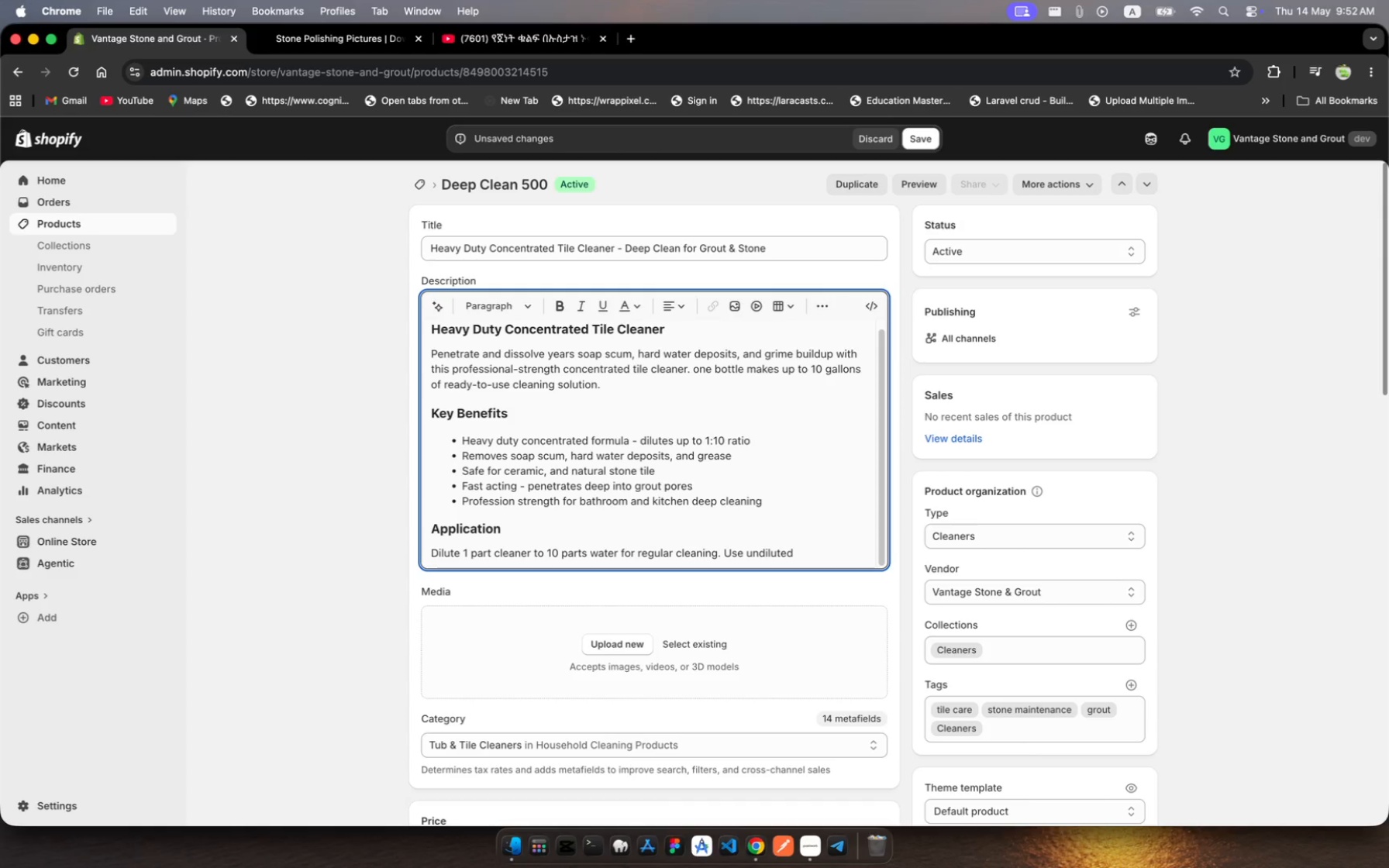 
type( for heavy buid )
key(Backspace)
type(up adgrot)
 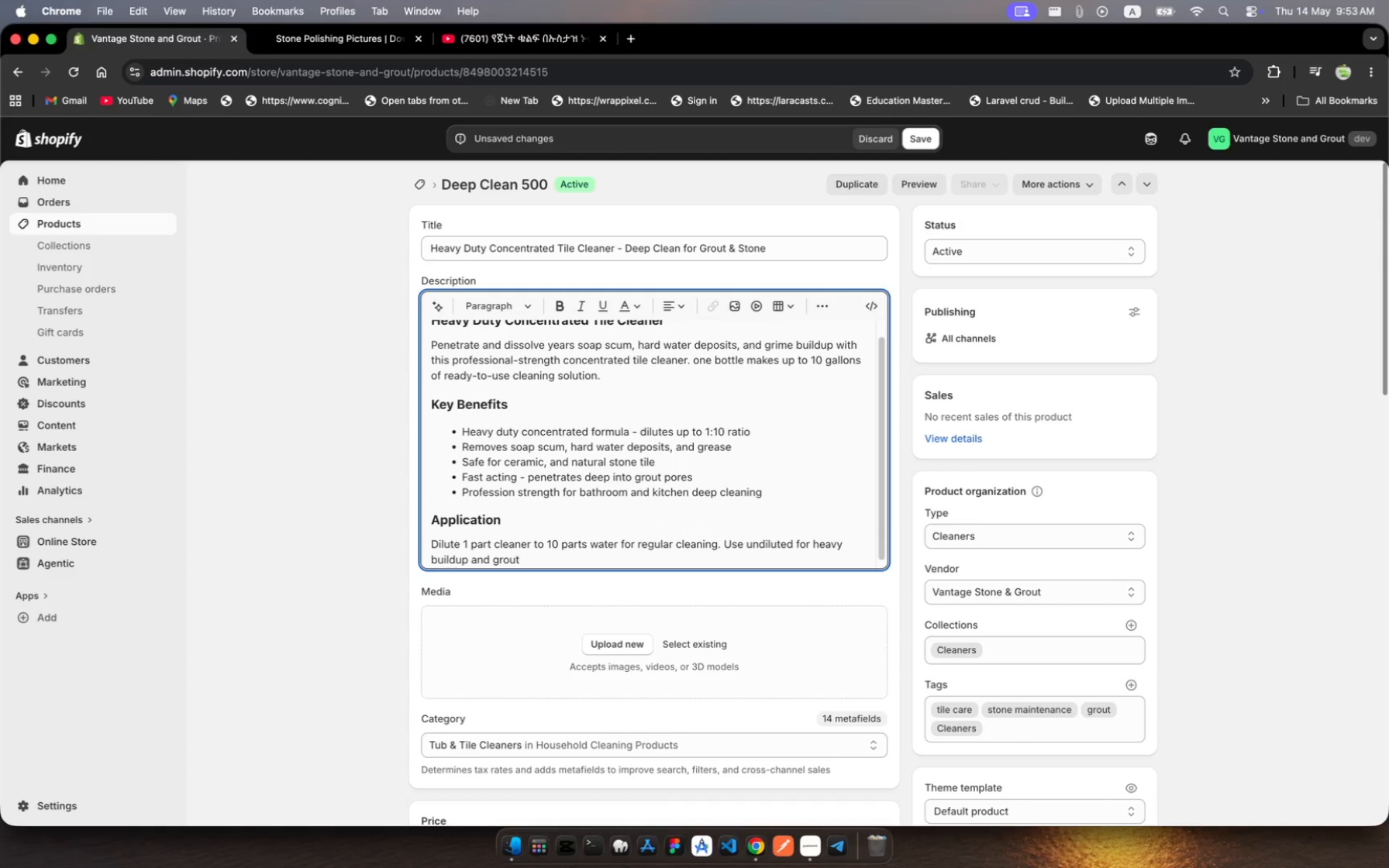 
hold_key(key=L, duration=0.44)
 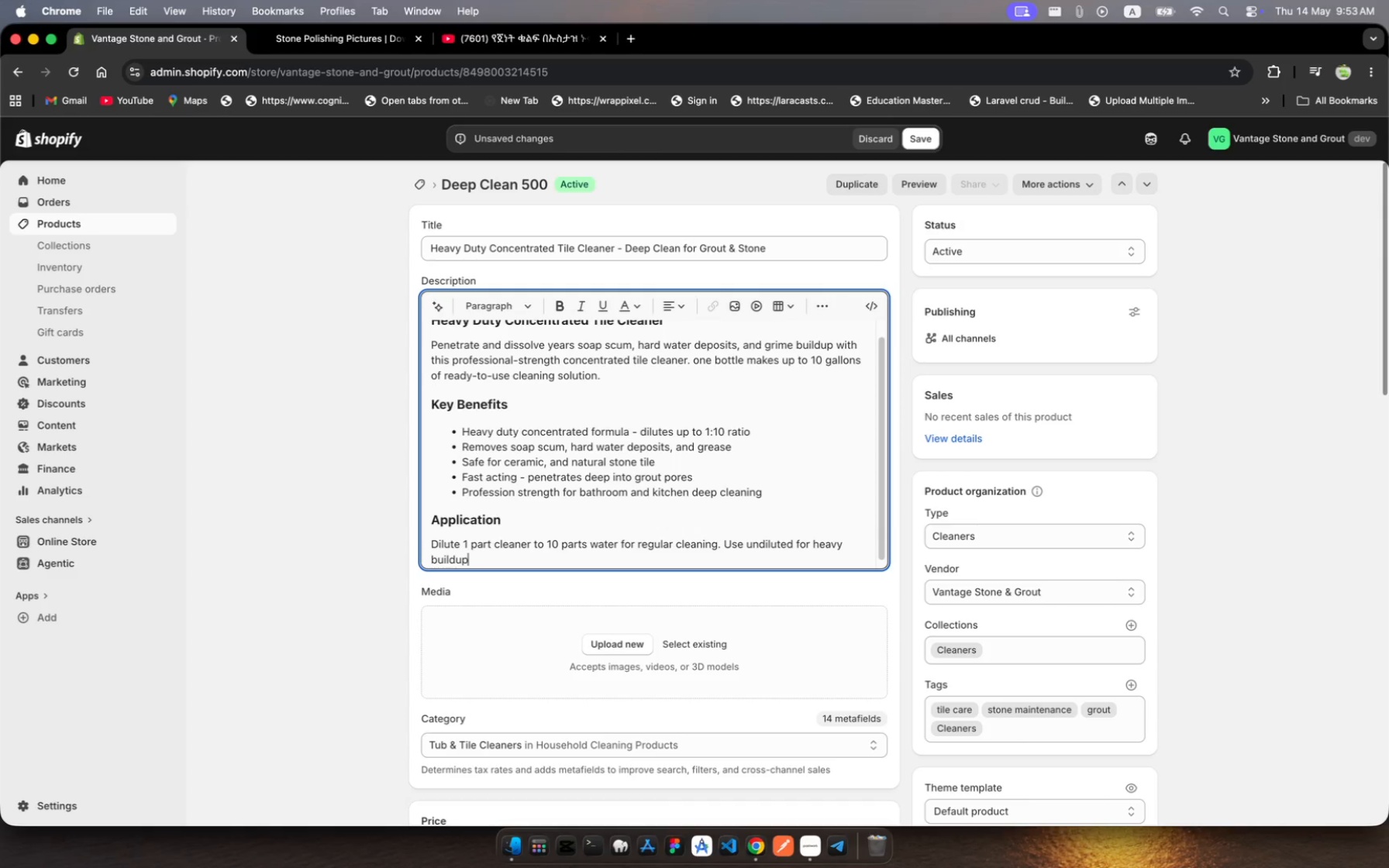 
hold_key(key=N, duration=0.36)
 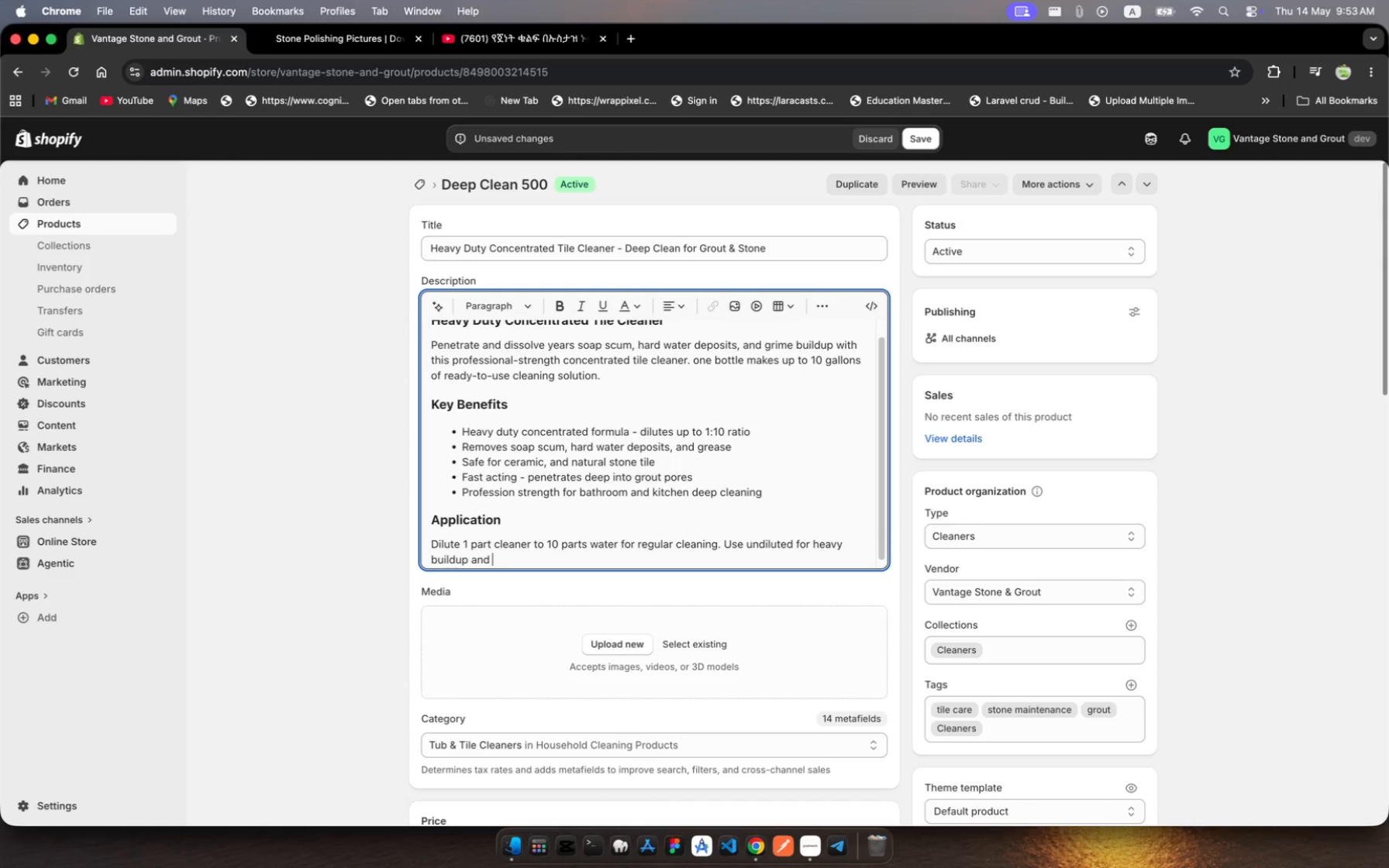 
hold_key(key=U, duration=0.36)
 